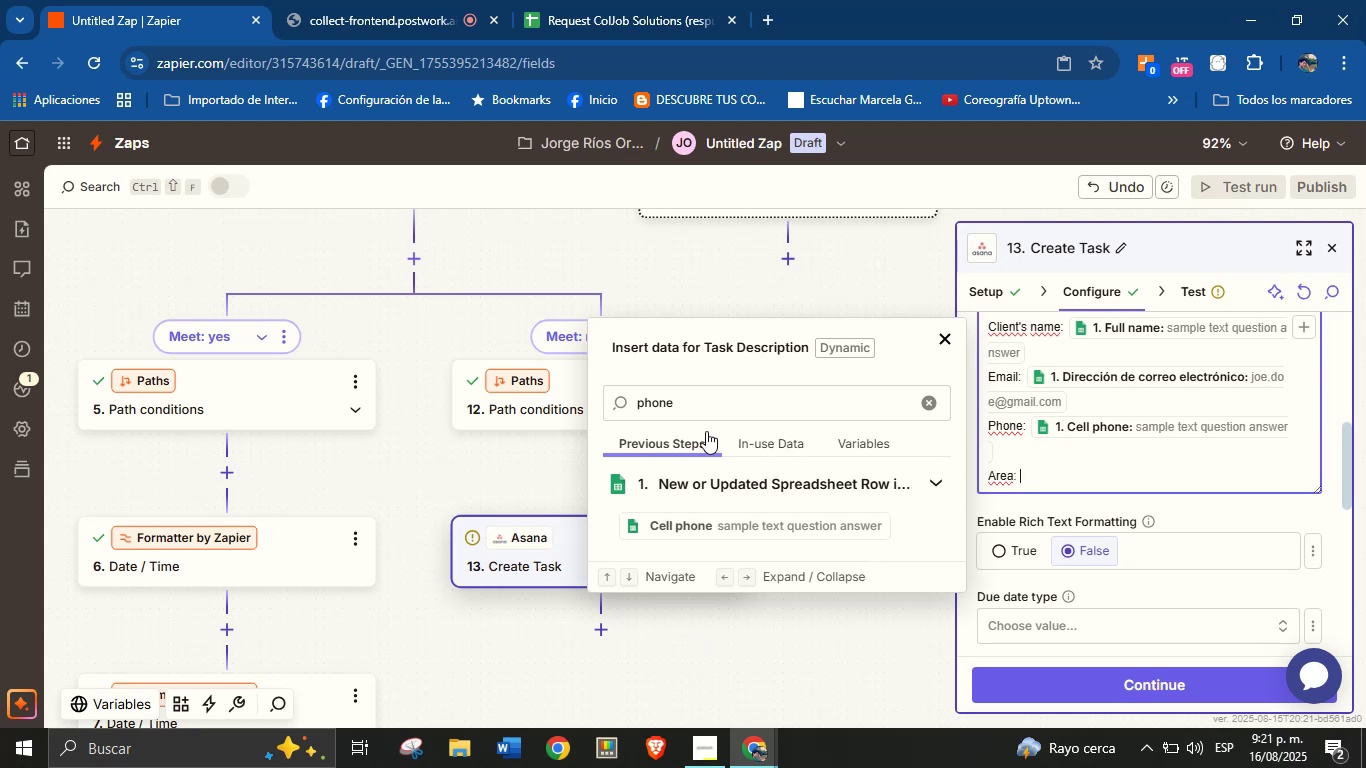 
double_click([729, 410])
 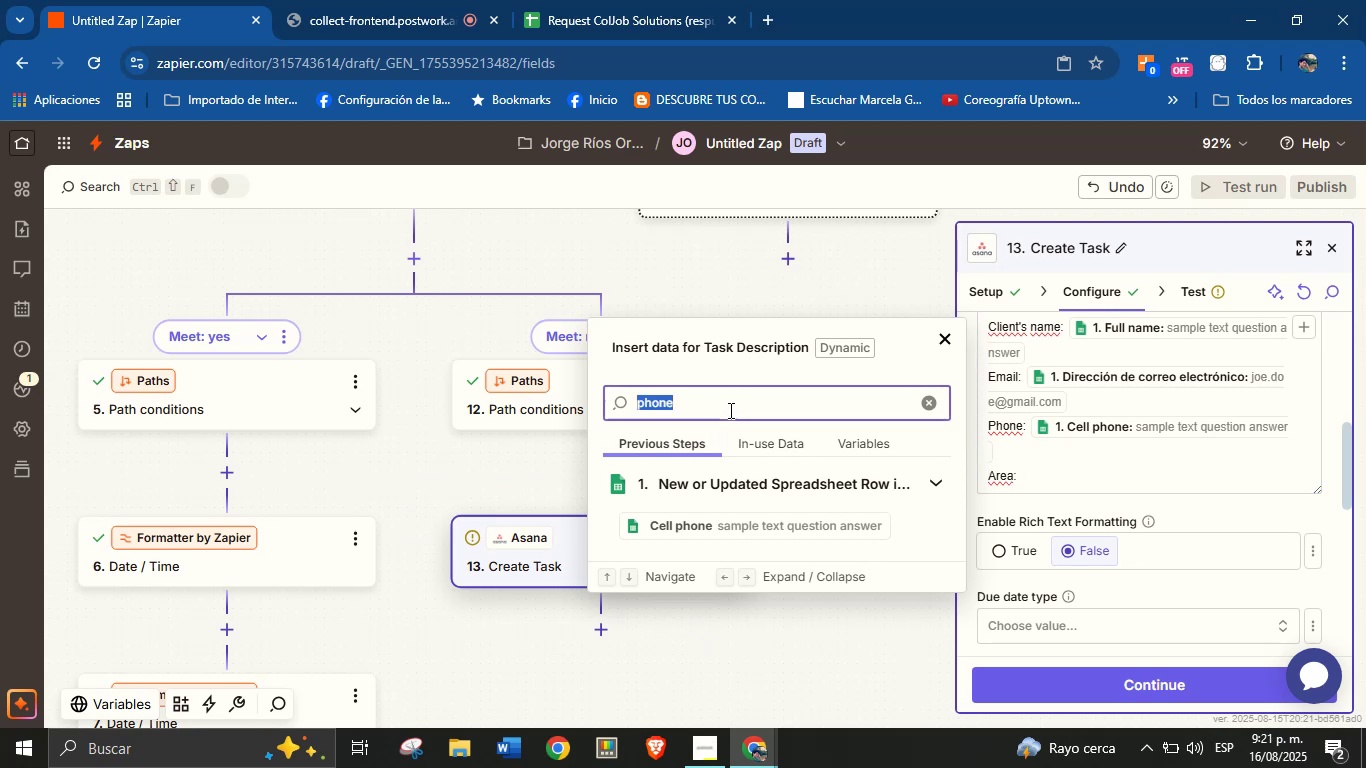 
type(area)
 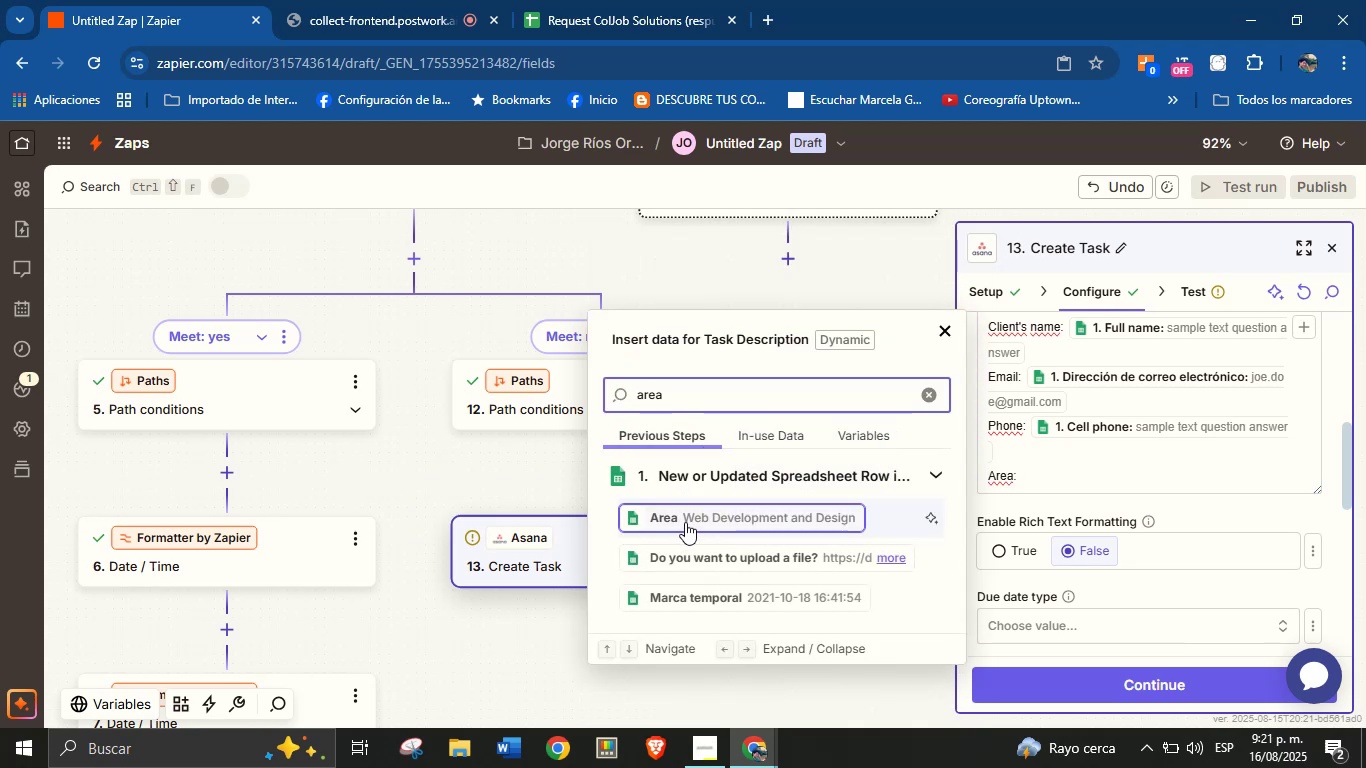 
left_click([688, 517])
 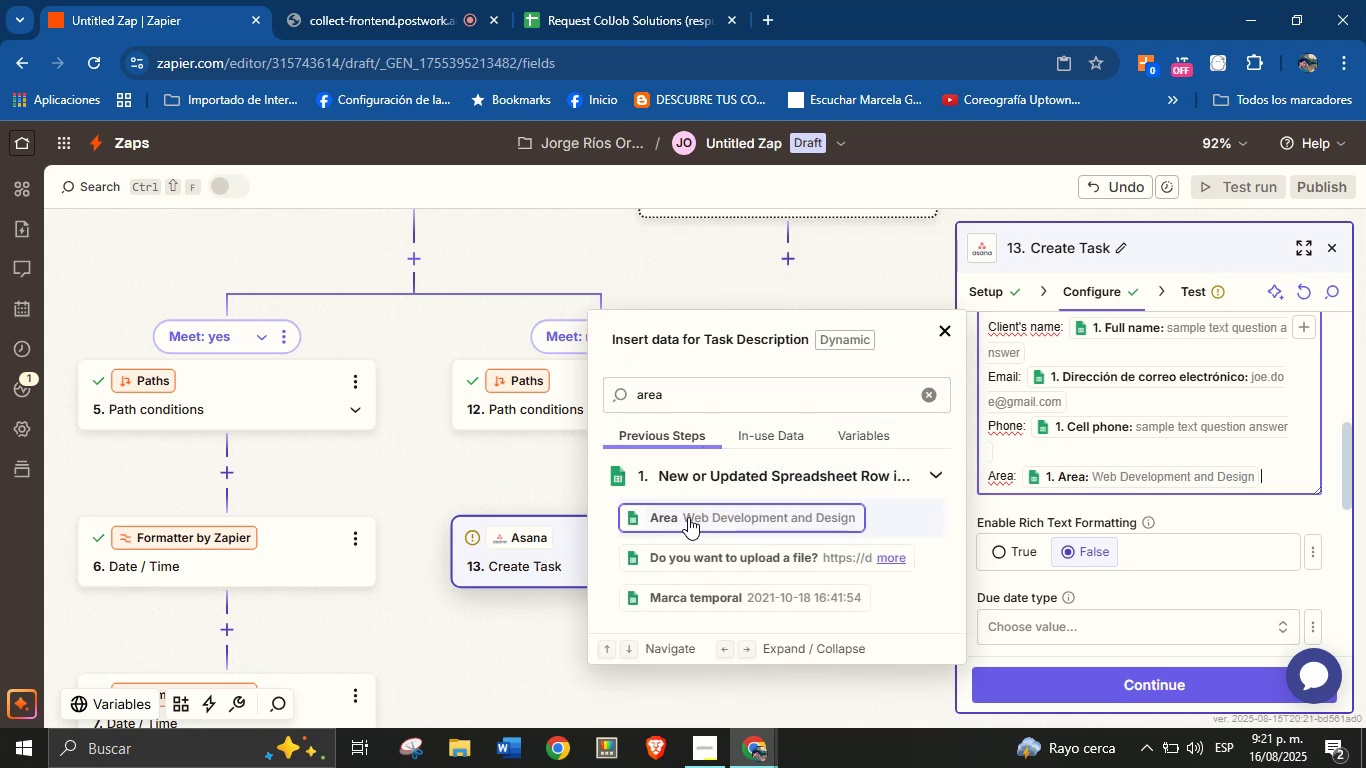 
key(Enter)
 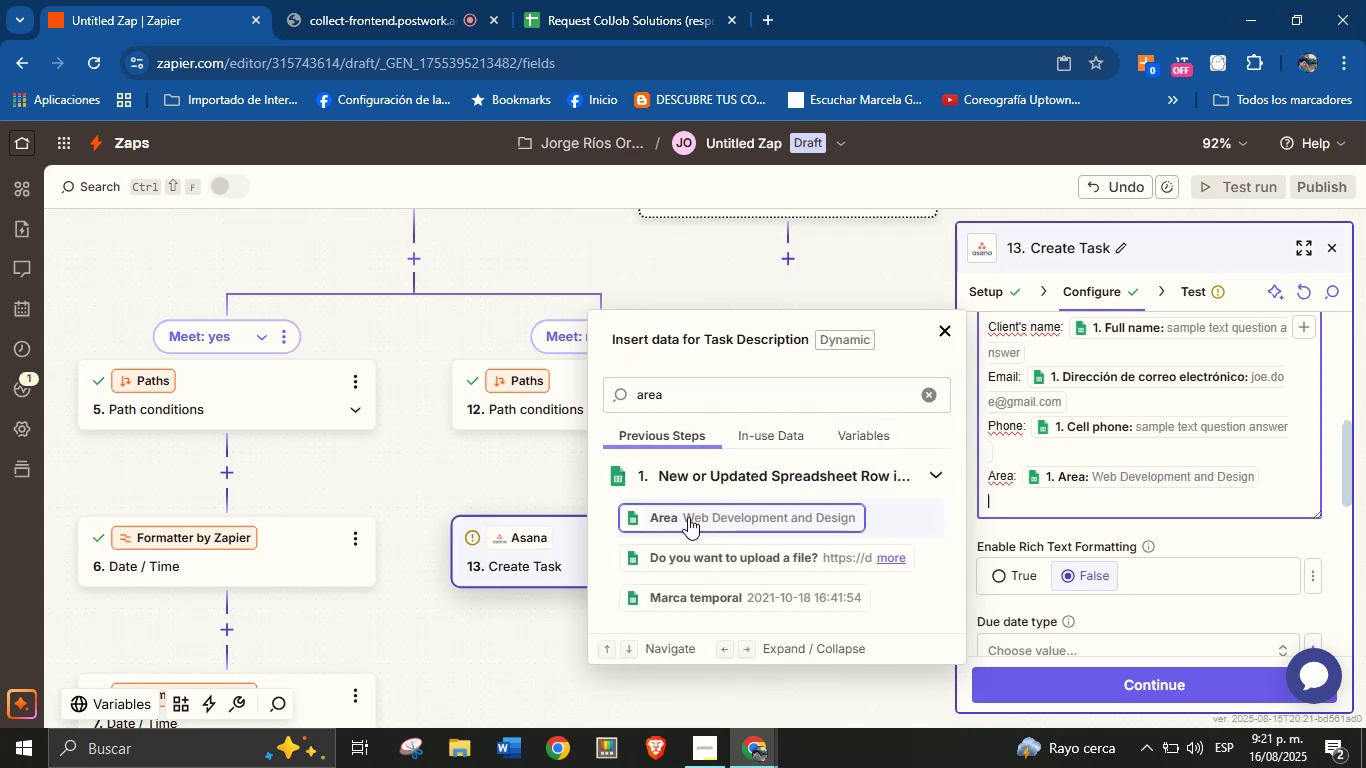 
type(Description> )
 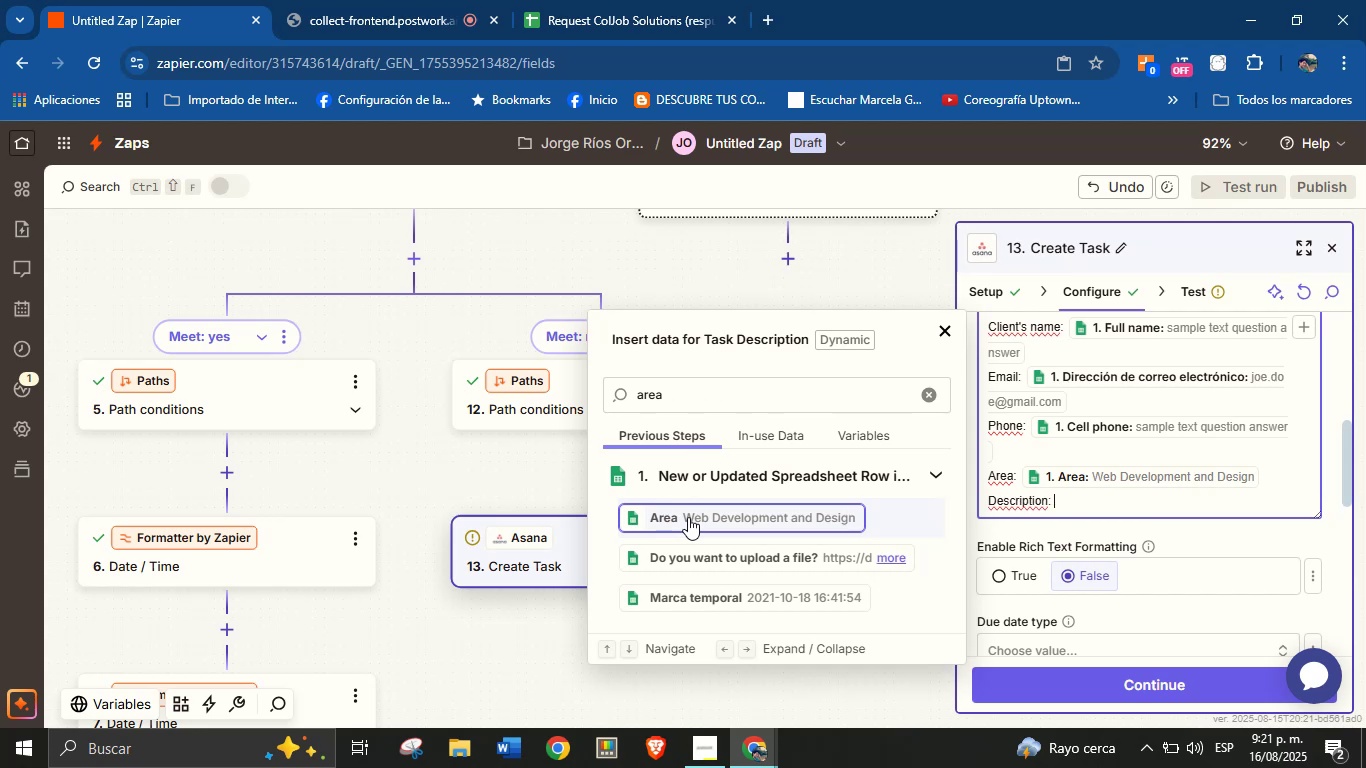 
double_click([779, 392])
 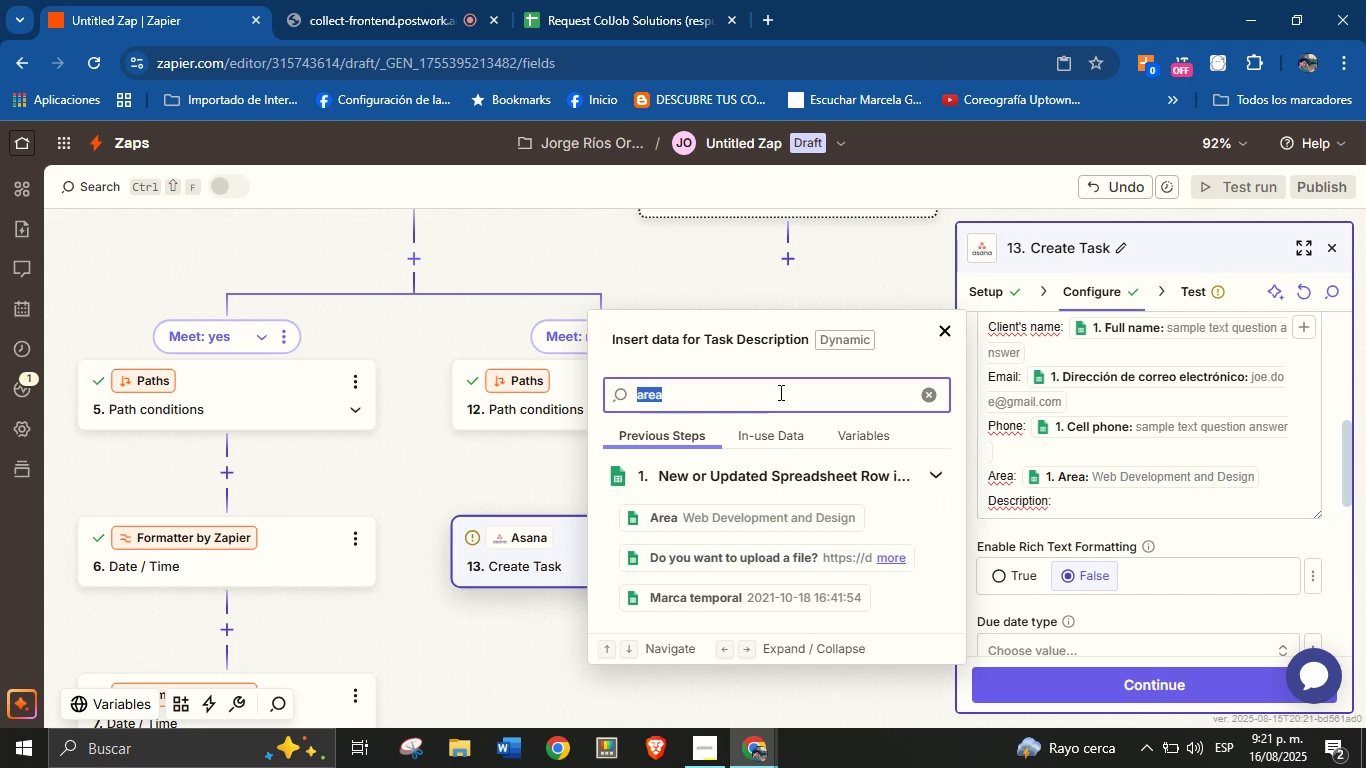 
type(descr)
 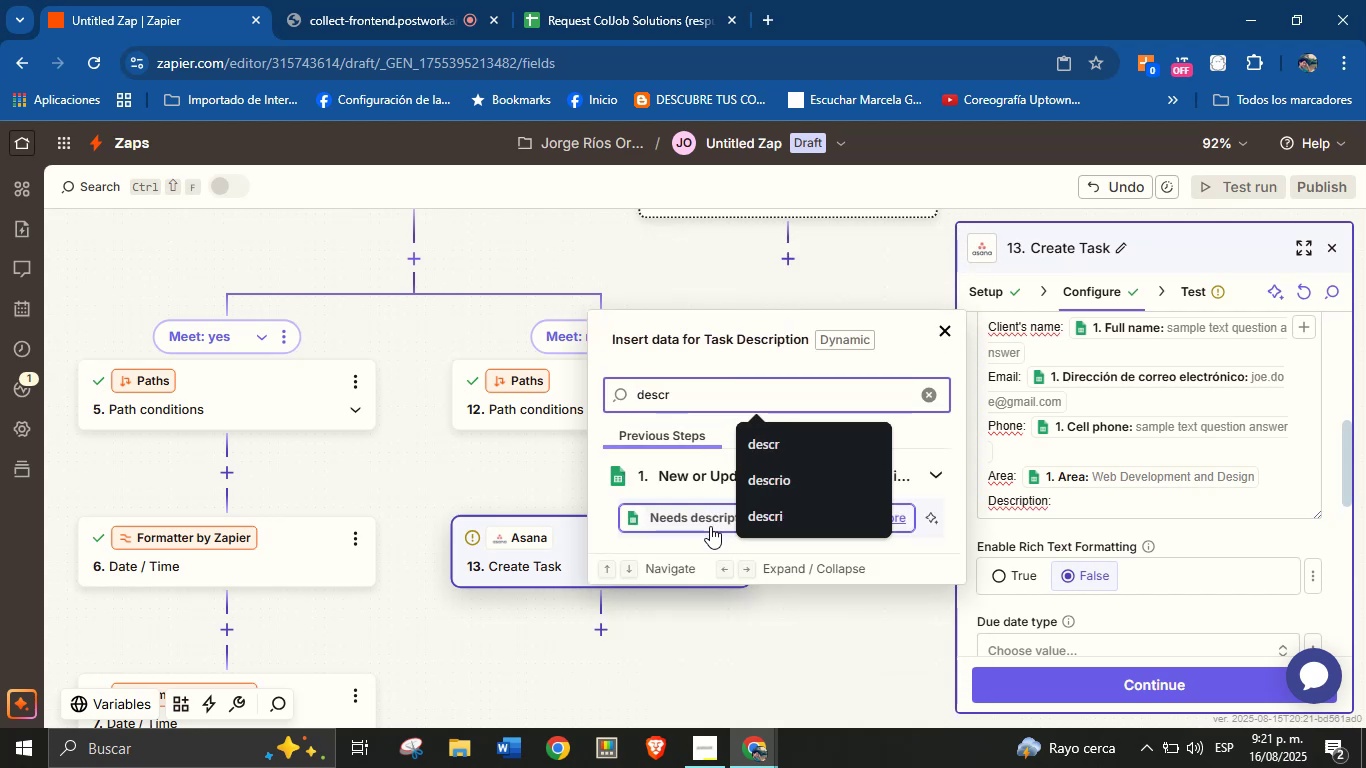 
left_click([710, 518])
 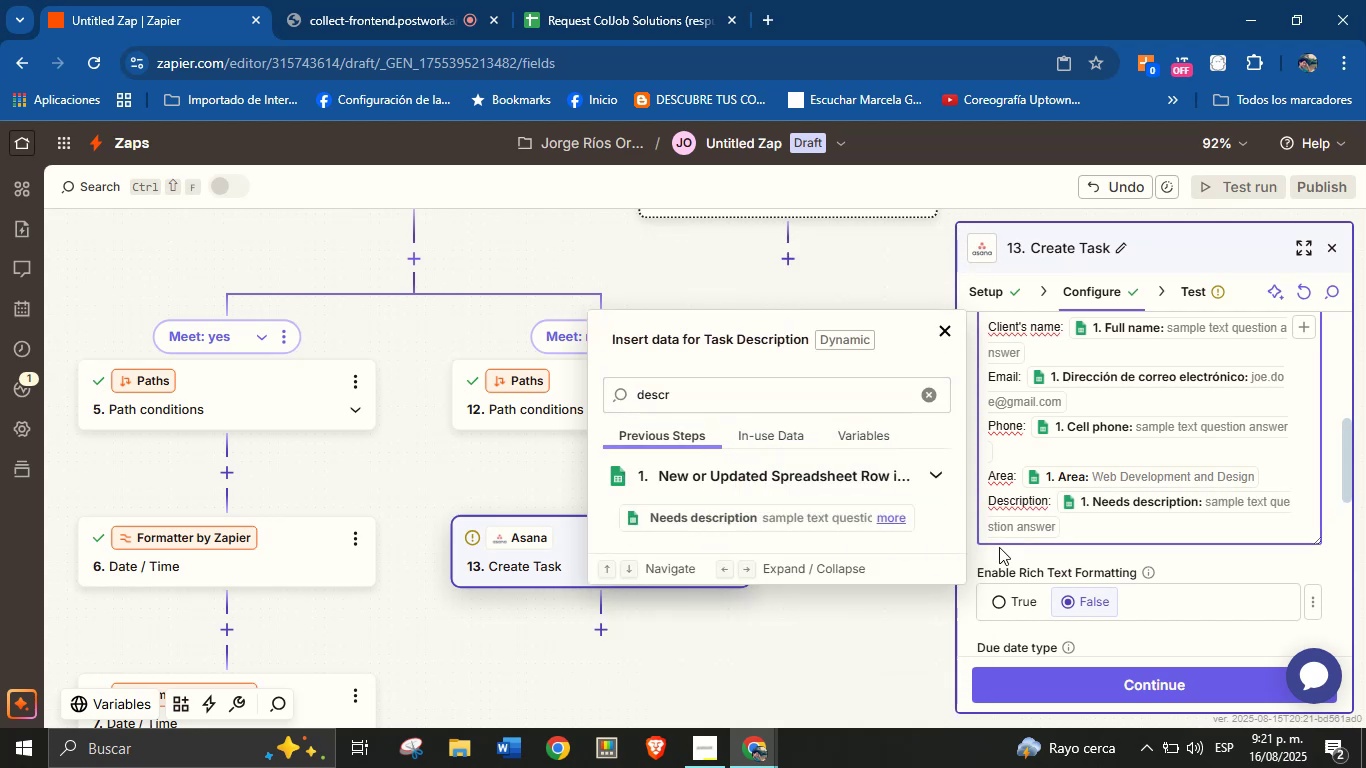 
left_click([1184, 560])
 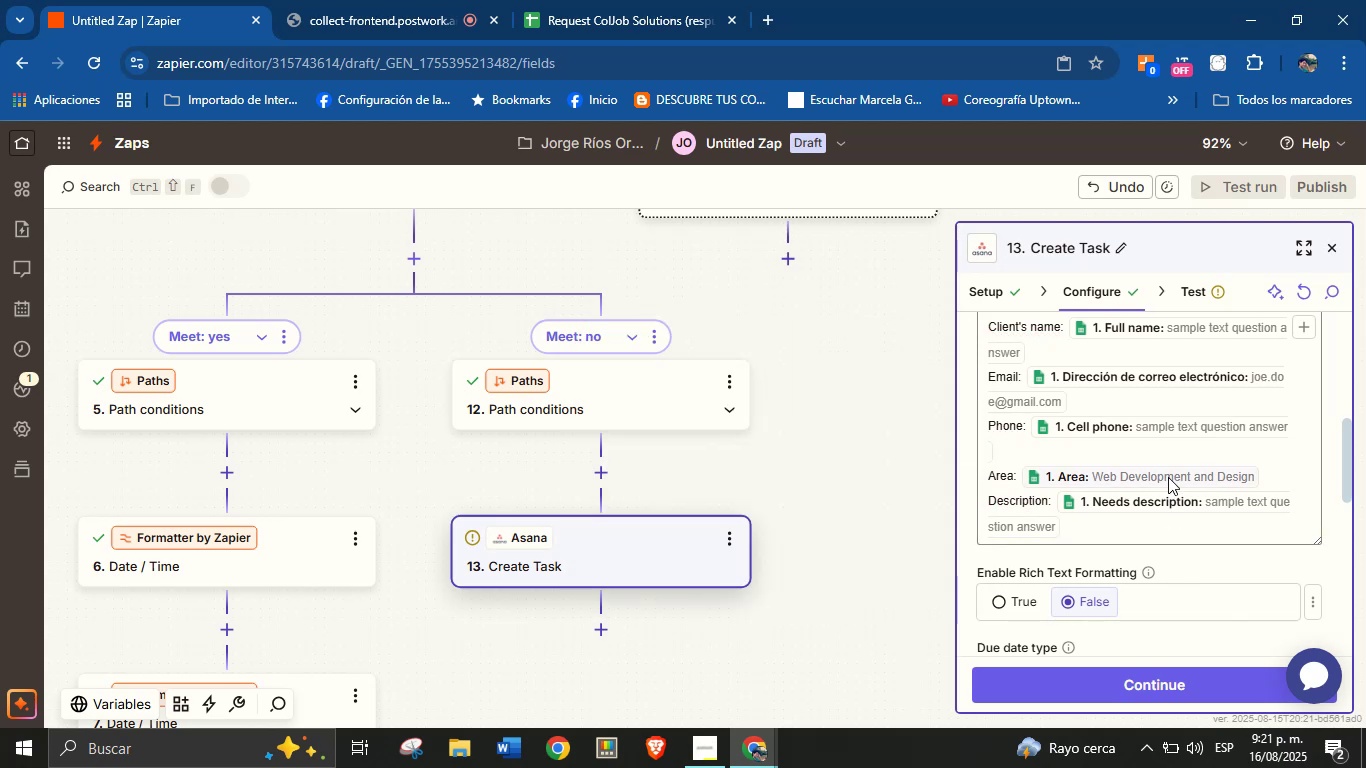 
scroll: coordinate [1147, 509], scroll_direction: down, amount: 3.0
 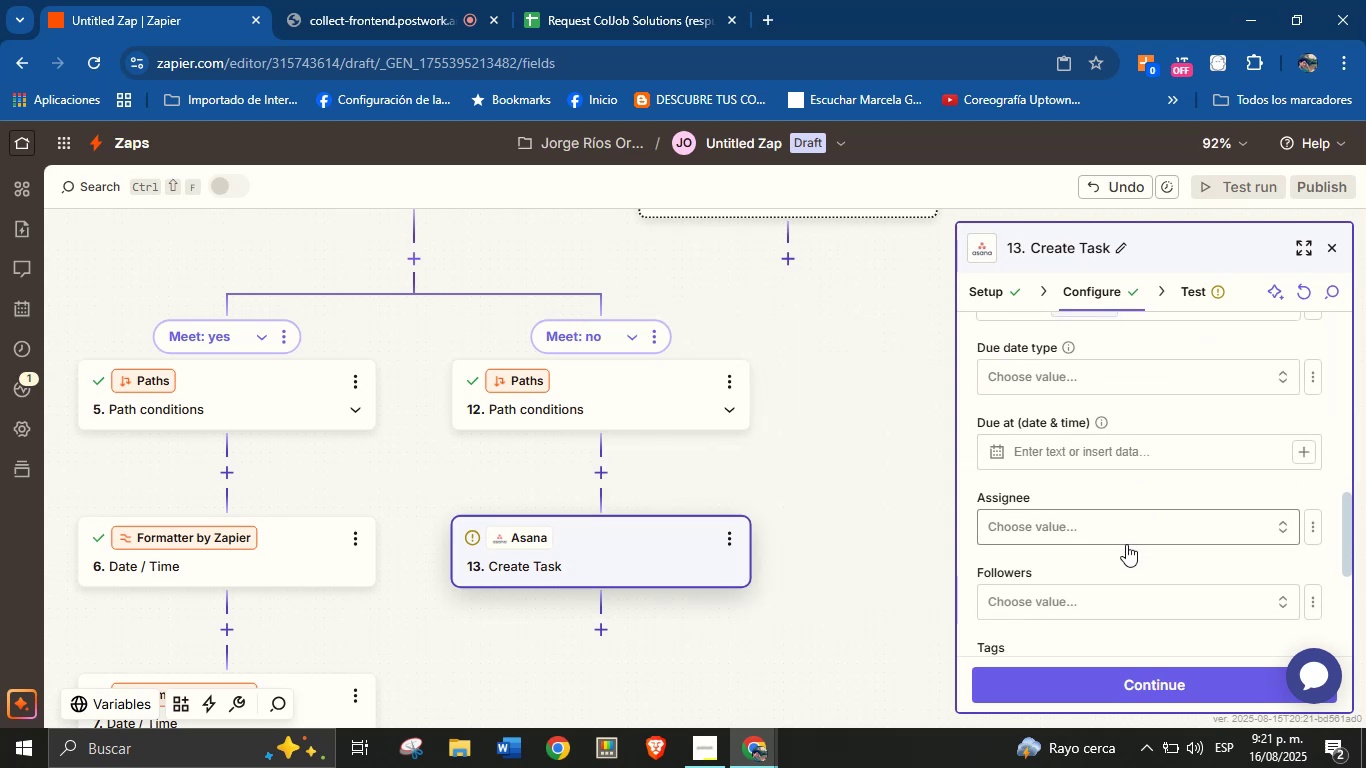 
left_click([1130, 564])
 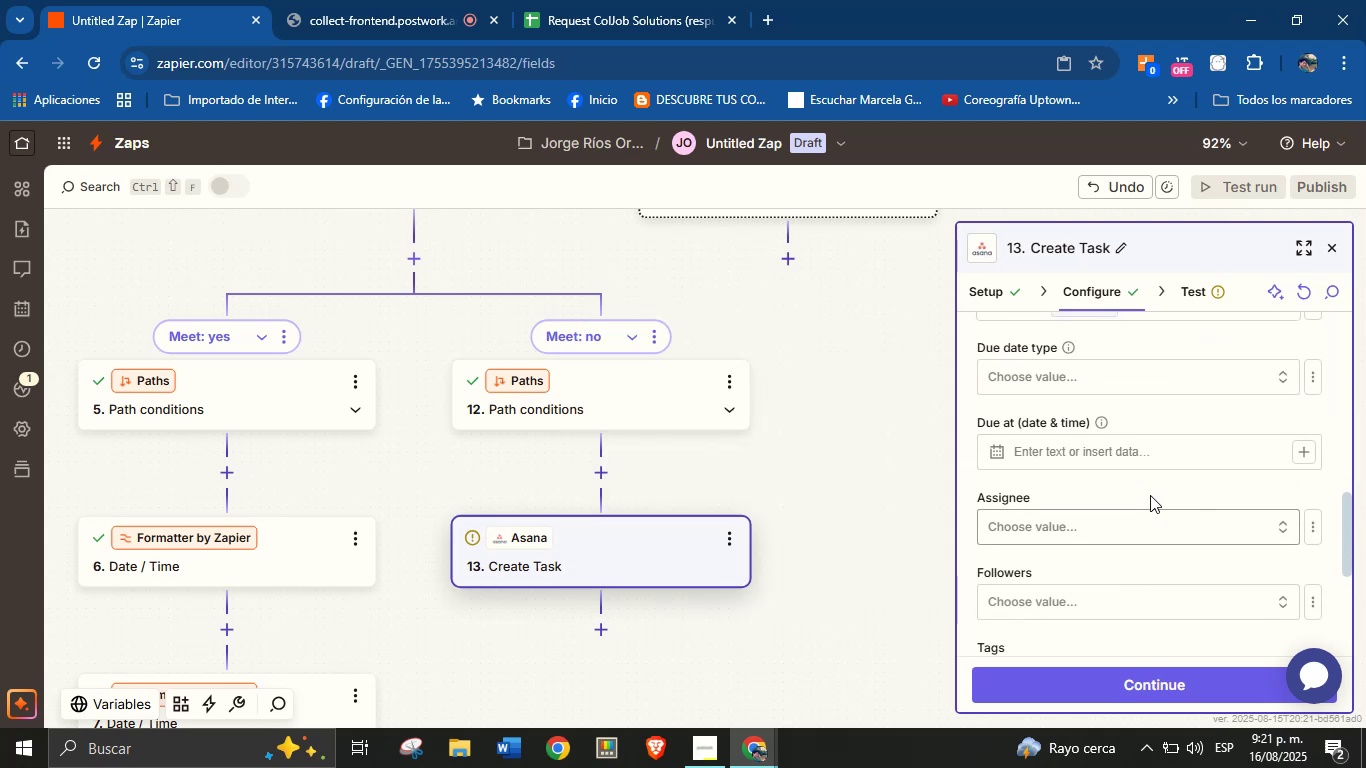 
scroll: coordinate [1148, 442], scroll_direction: down, amount: 3.0
 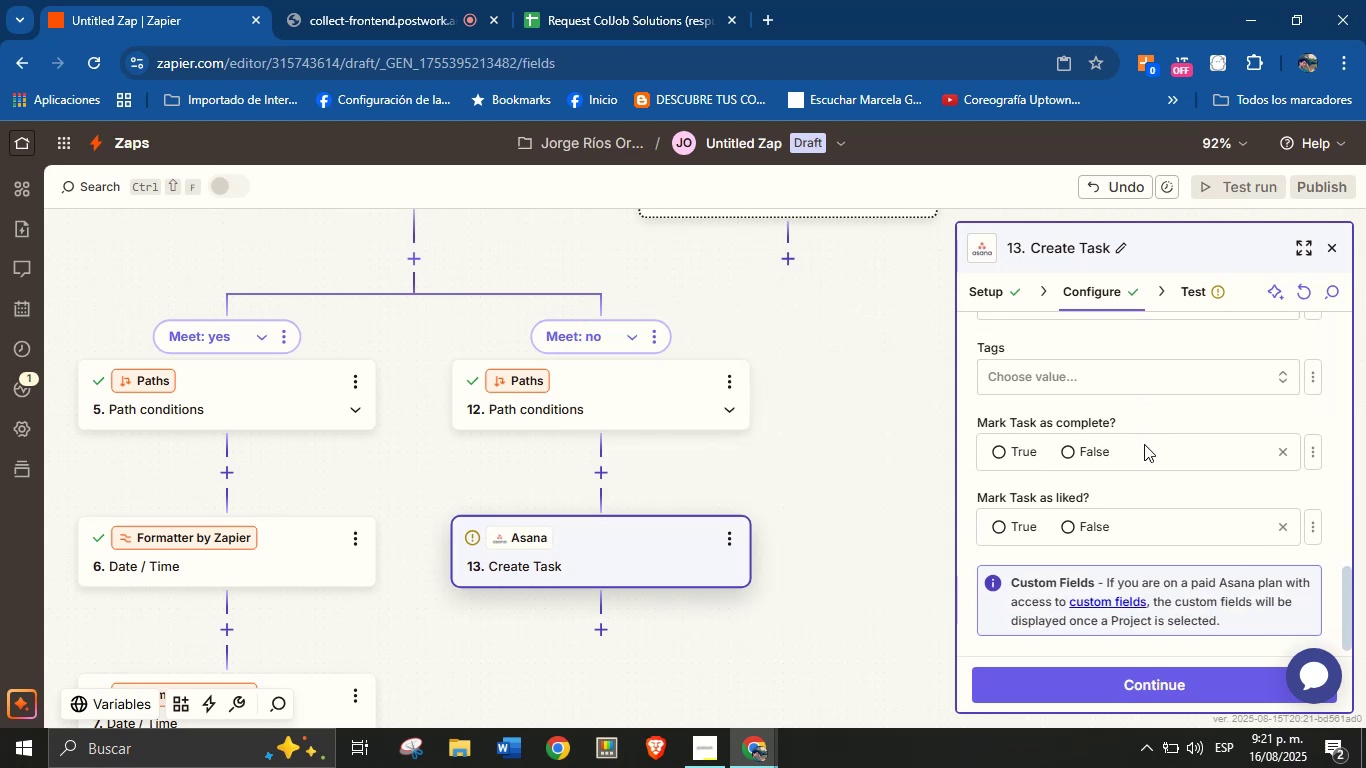 
scroll: coordinate [1143, 445], scroll_direction: up, amount: 1.0
 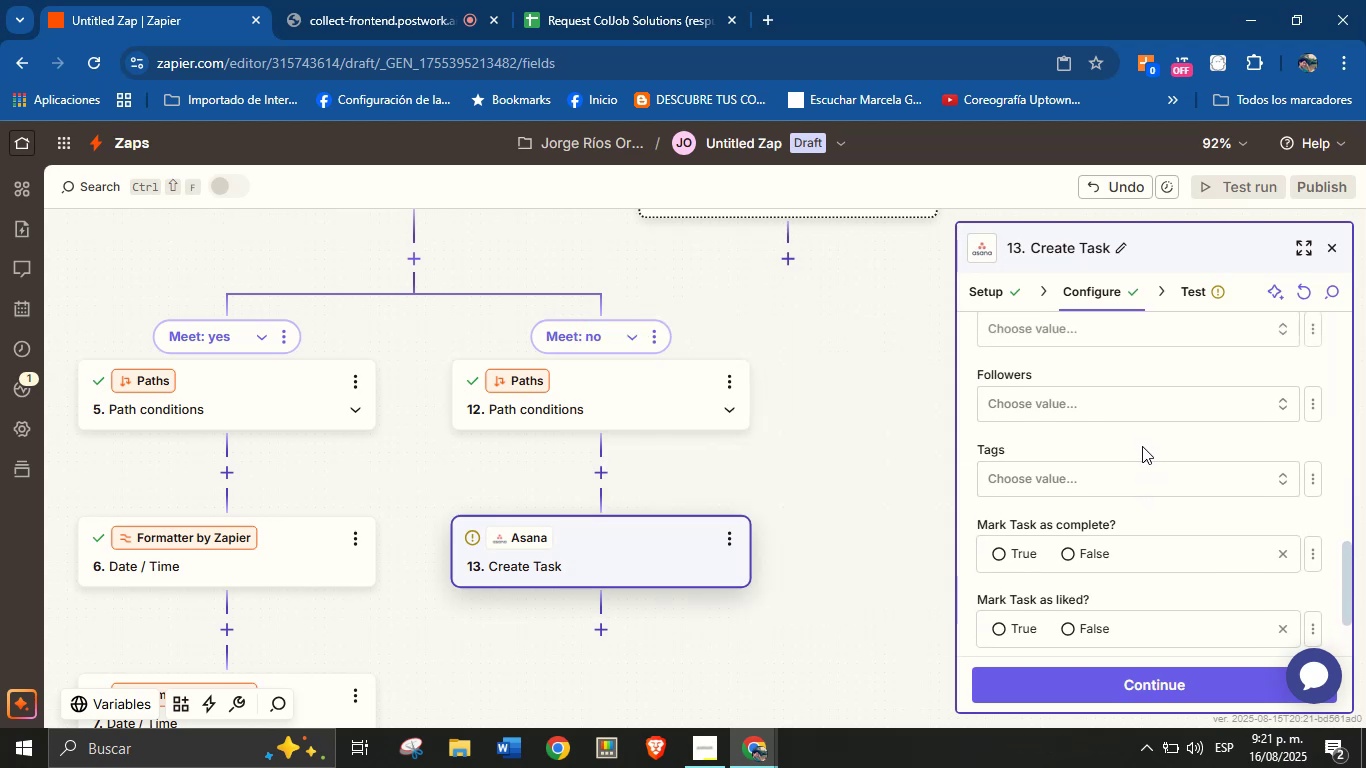 
scroll: coordinate [1141, 449], scroll_direction: none, amount: 0.0
 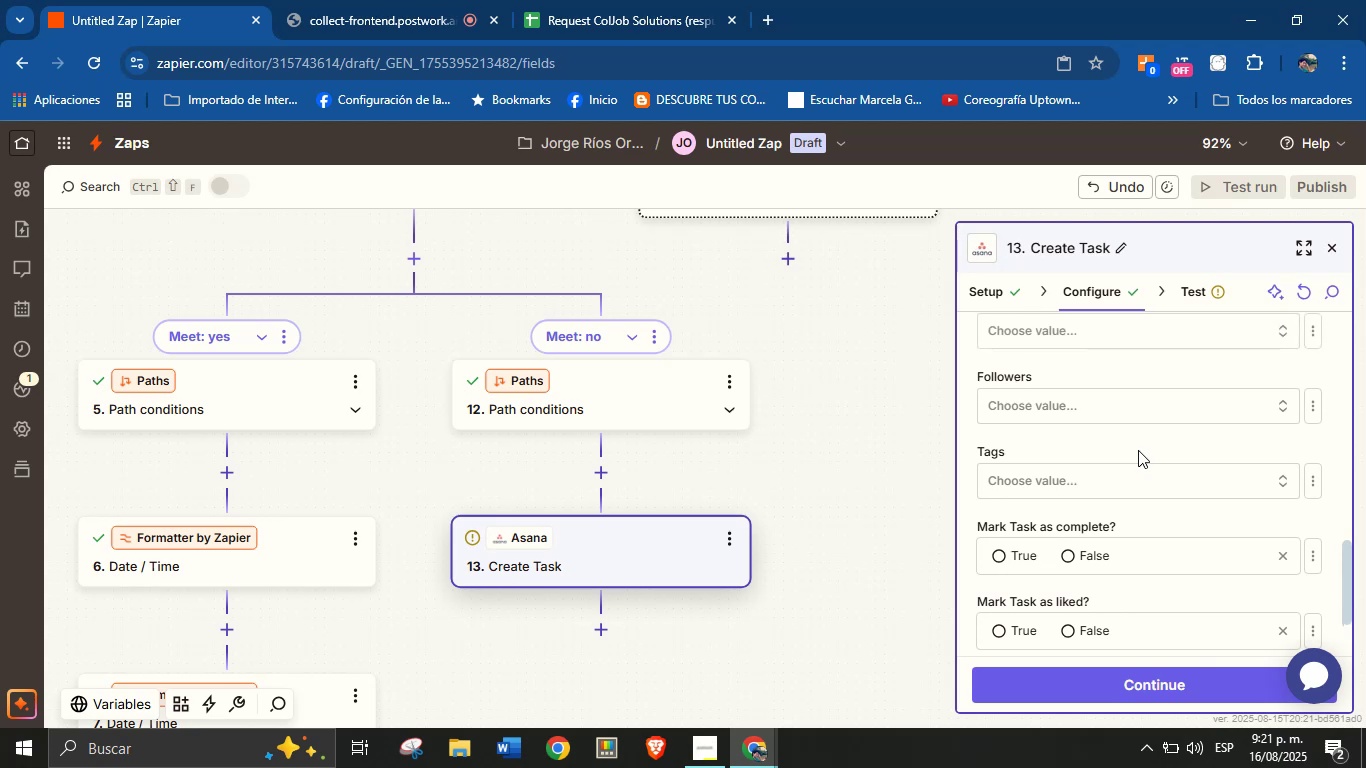 
scroll: coordinate [1138, 450], scroll_direction: up, amount: 1.0
 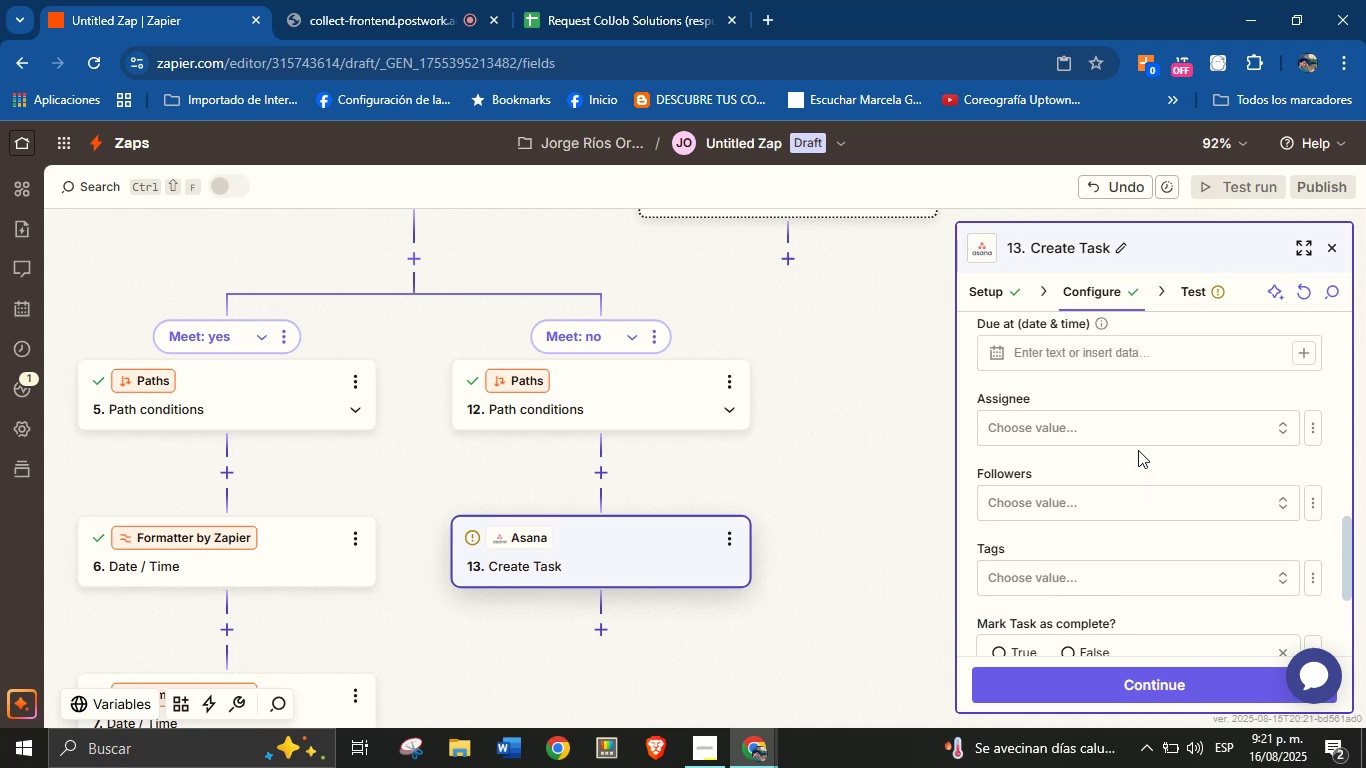 
wait(8.4)
 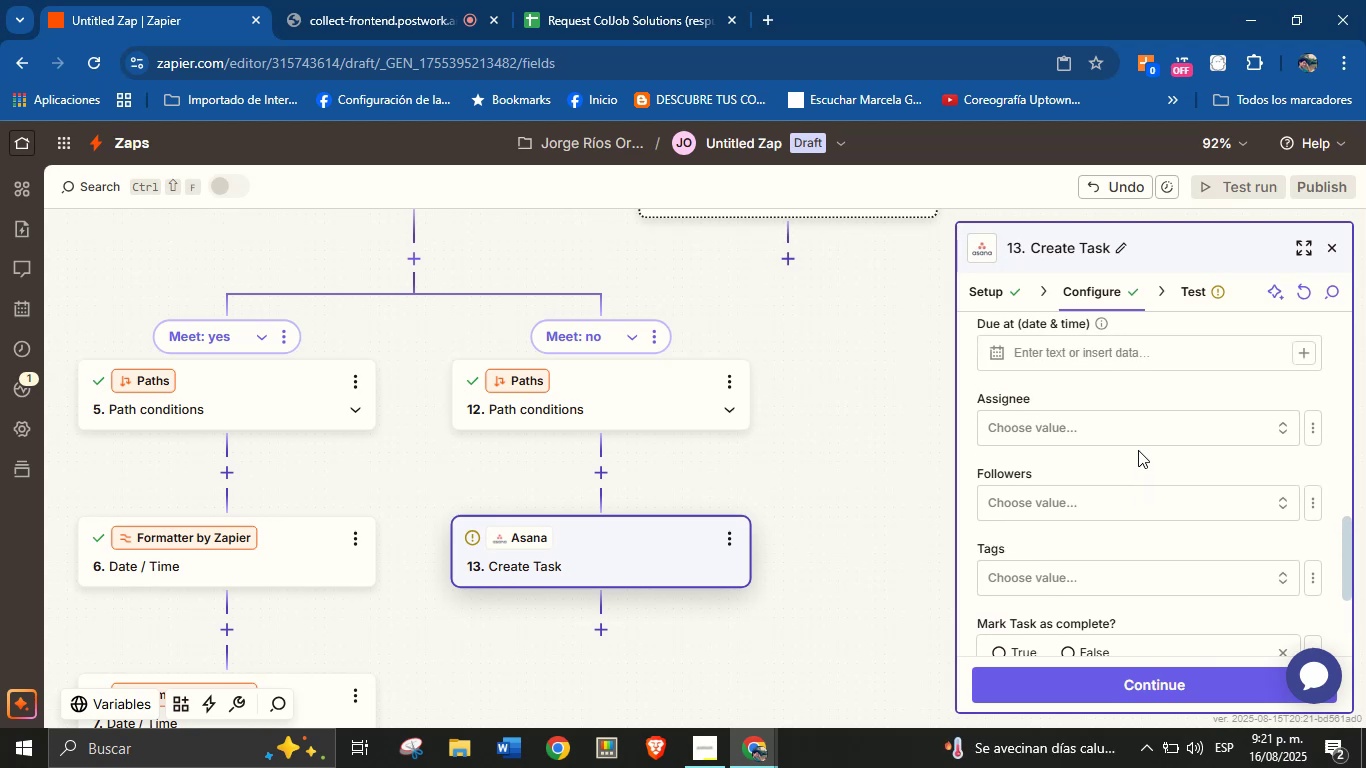 
left_click_drag(start_coordinate=[1344, 526], to_coordinate=[1339, 470])
 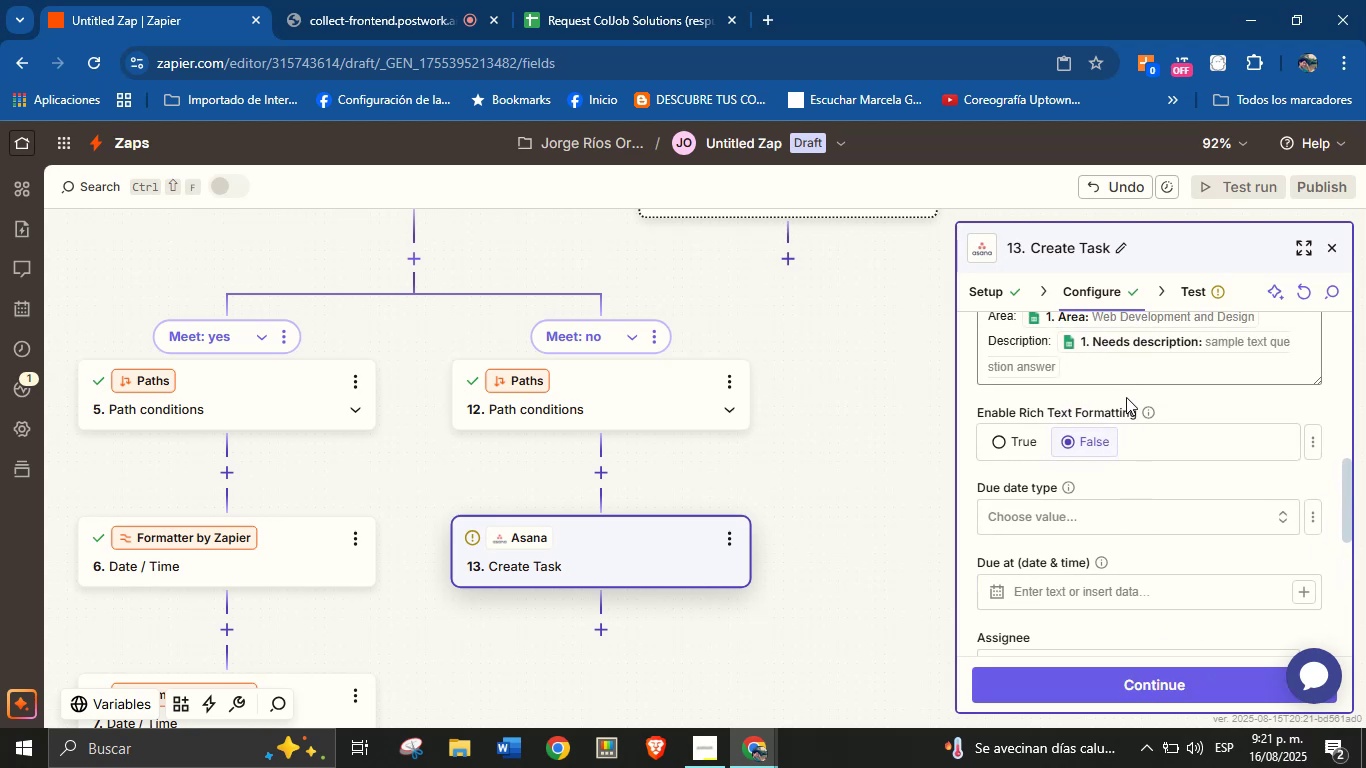 
left_click([1106, 693])
 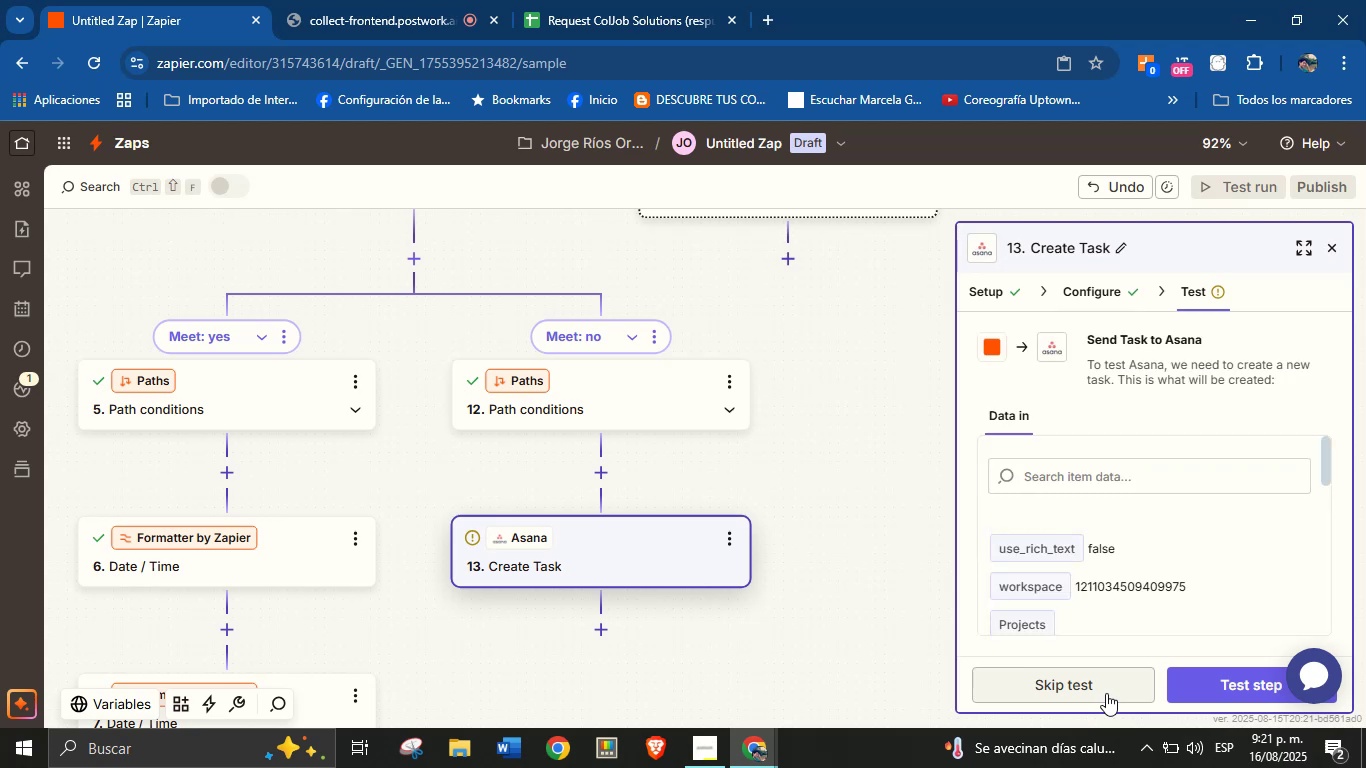 
wait(12.64)
 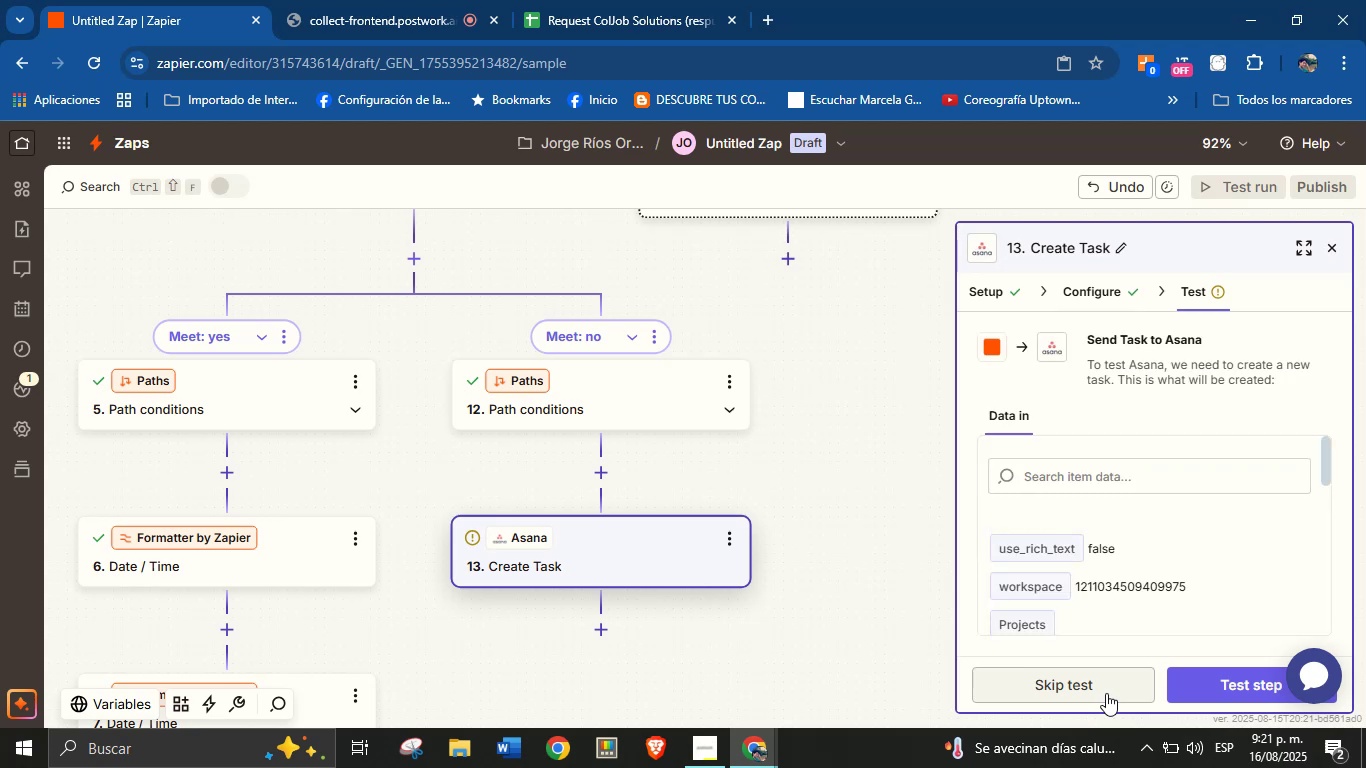 
left_click([1207, 689])
 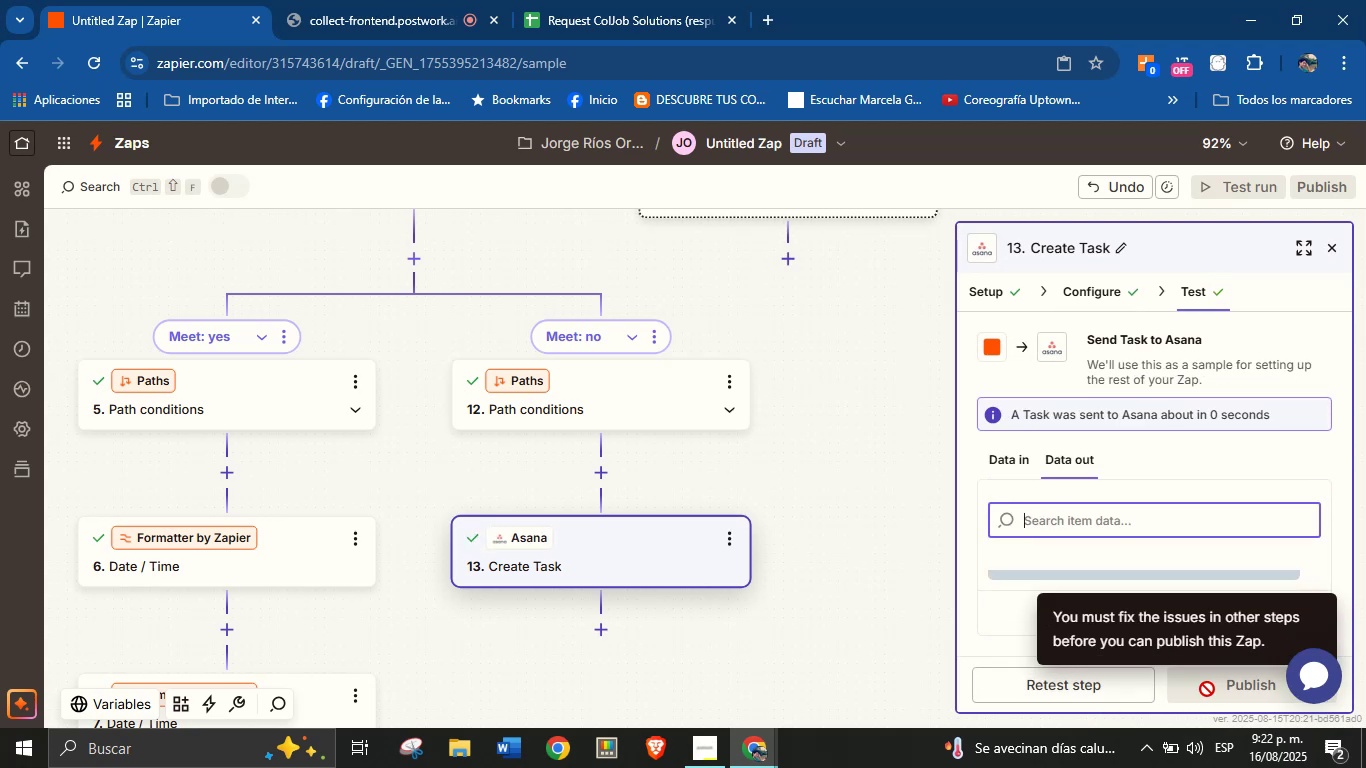 
wait(11.18)
 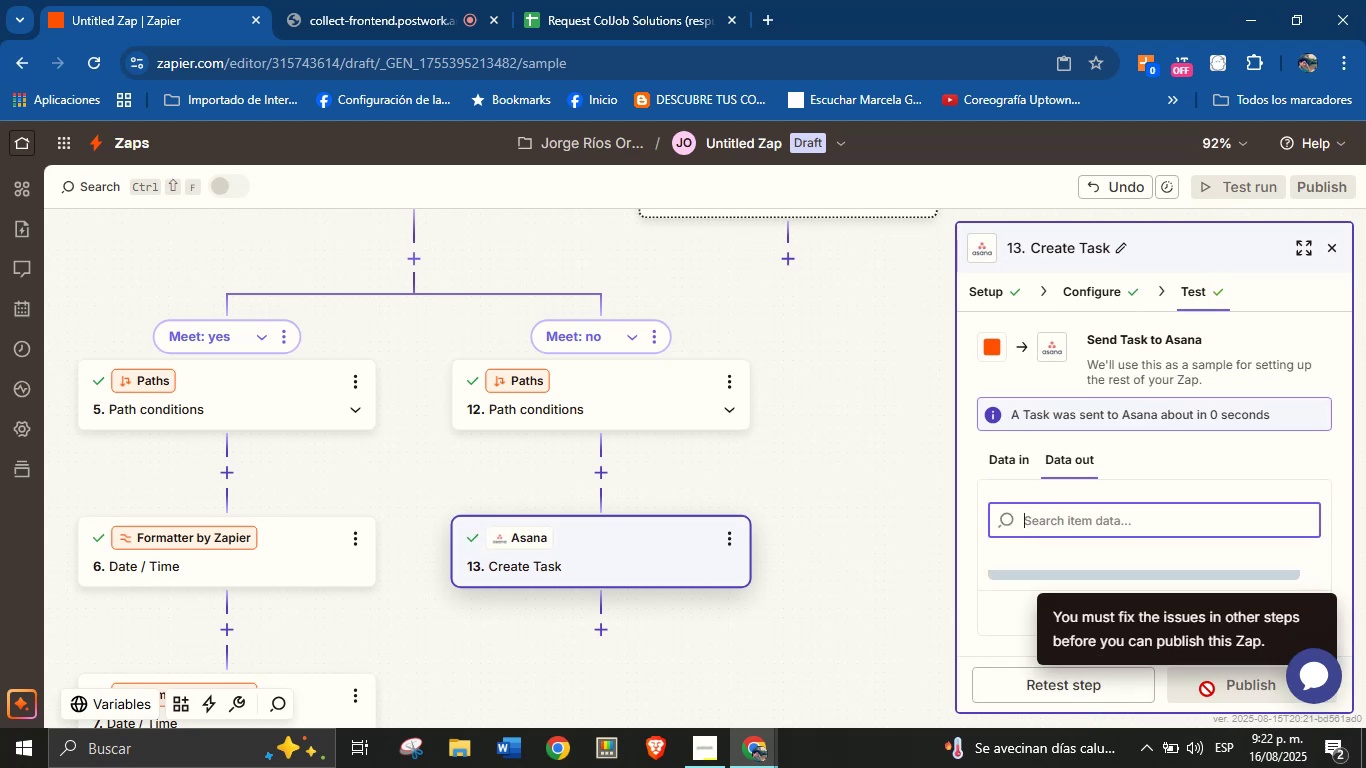 
left_click_drag(start_coordinate=[810, 627], to_coordinate=[814, 557])
 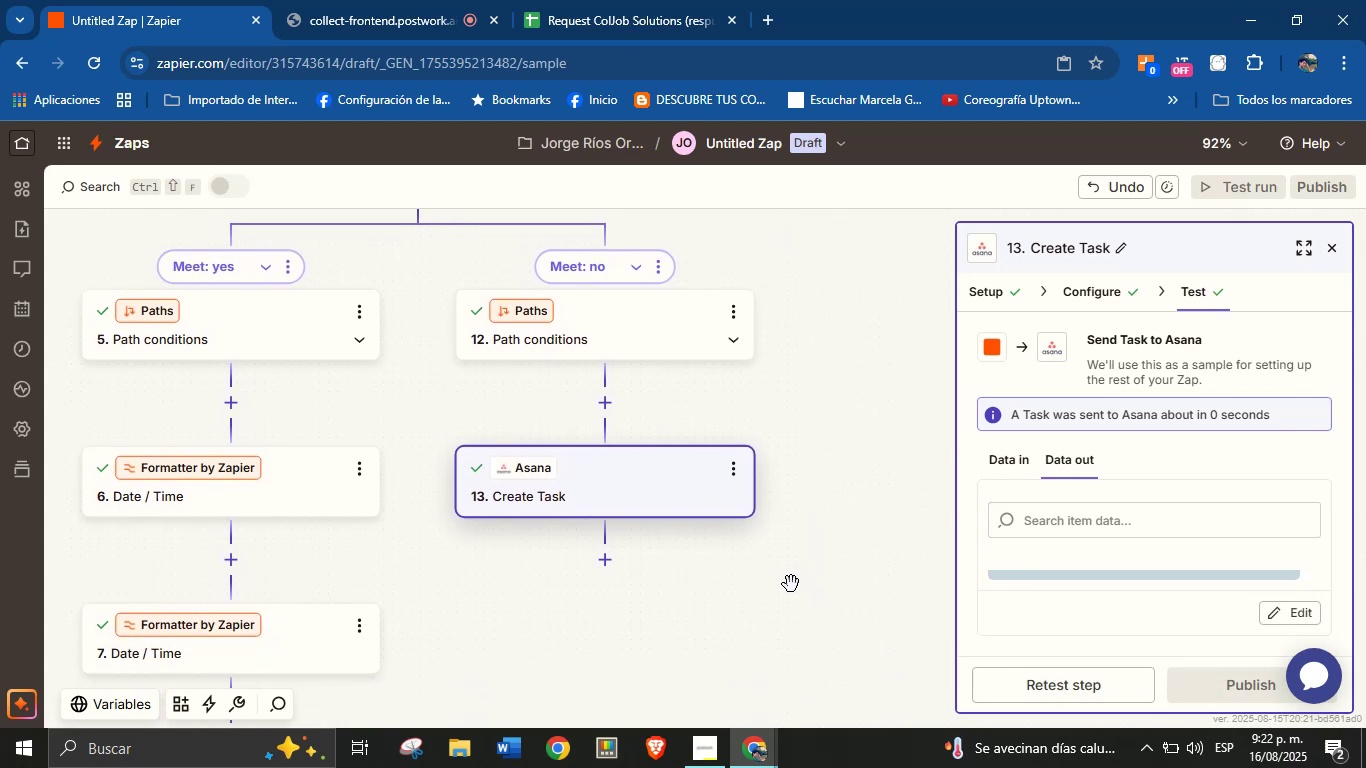 
left_click_drag(start_coordinate=[792, 593], to_coordinate=[796, 573])
 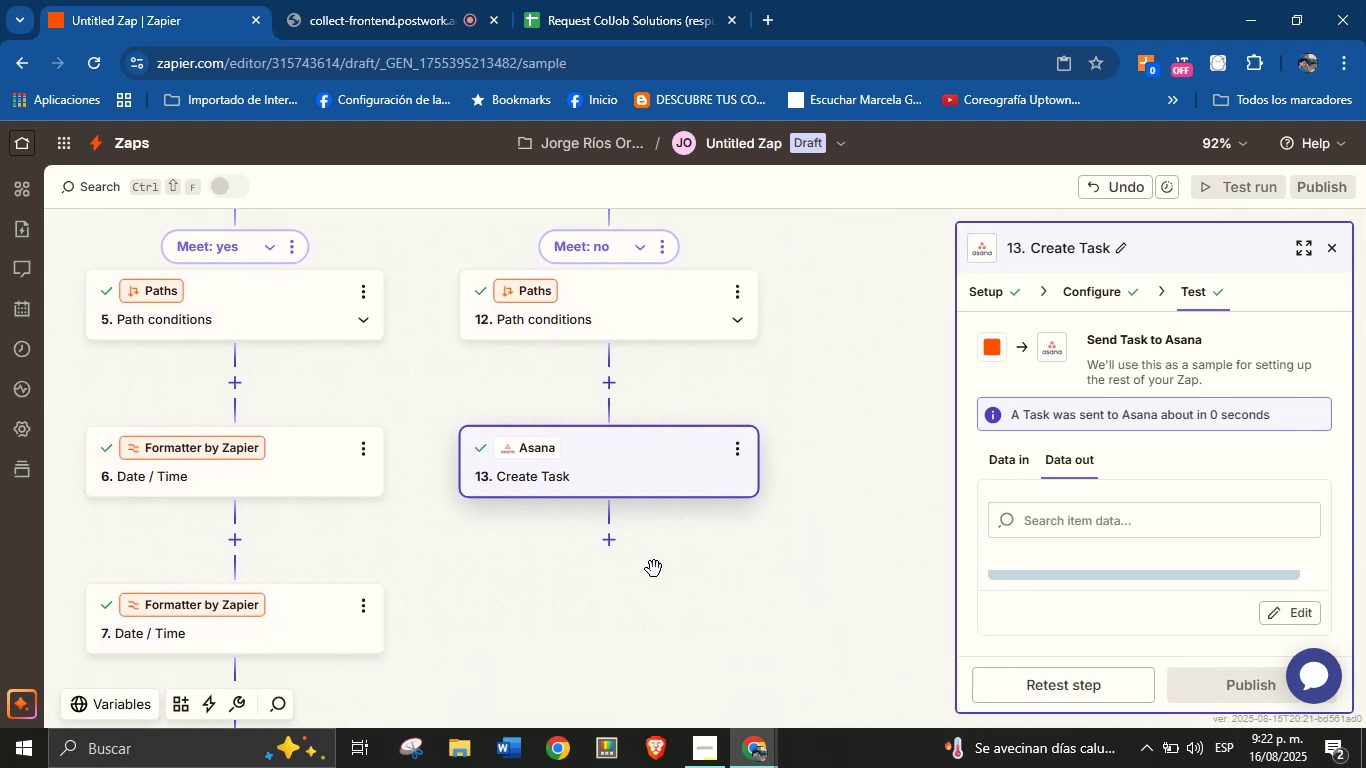 
left_click_drag(start_coordinate=[620, 593], to_coordinate=[635, 575])
 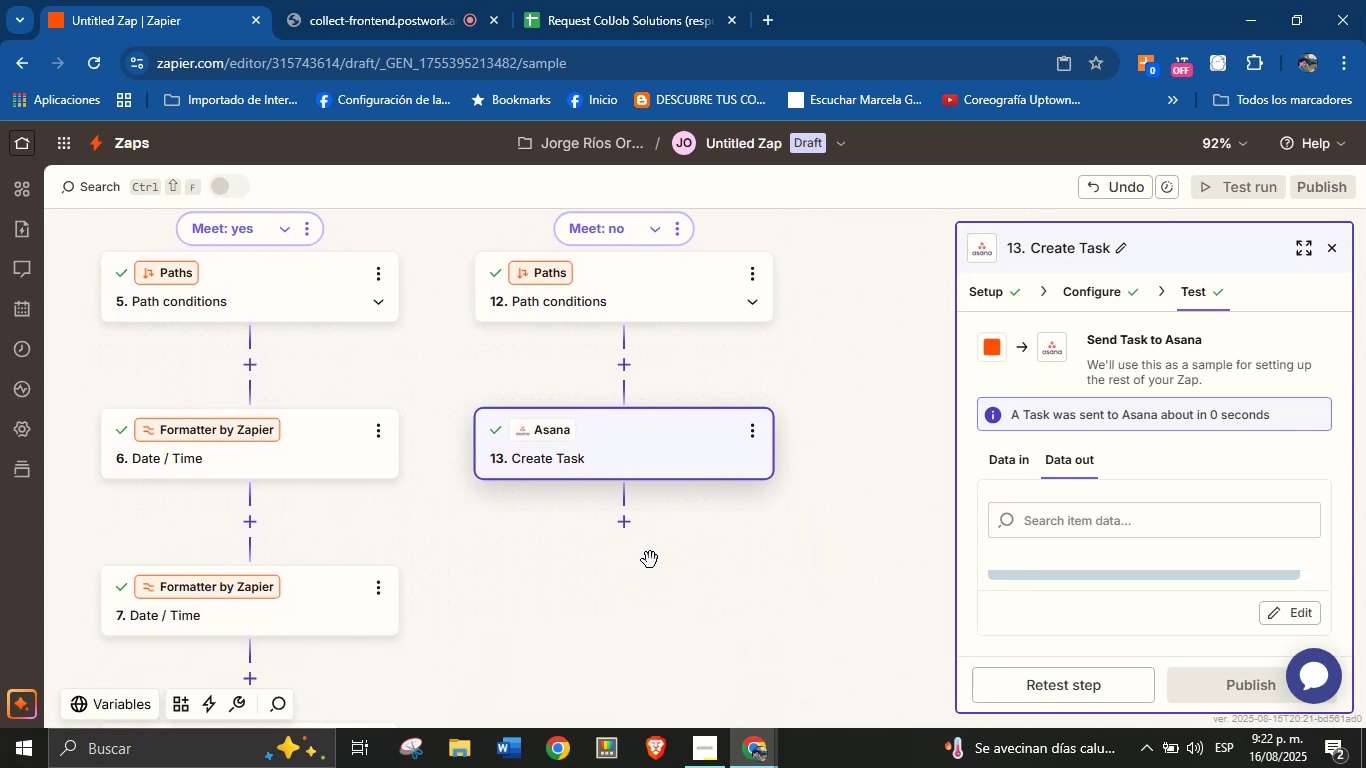 
left_click_drag(start_coordinate=[478, 576], to_coordinate=[358, 617])
 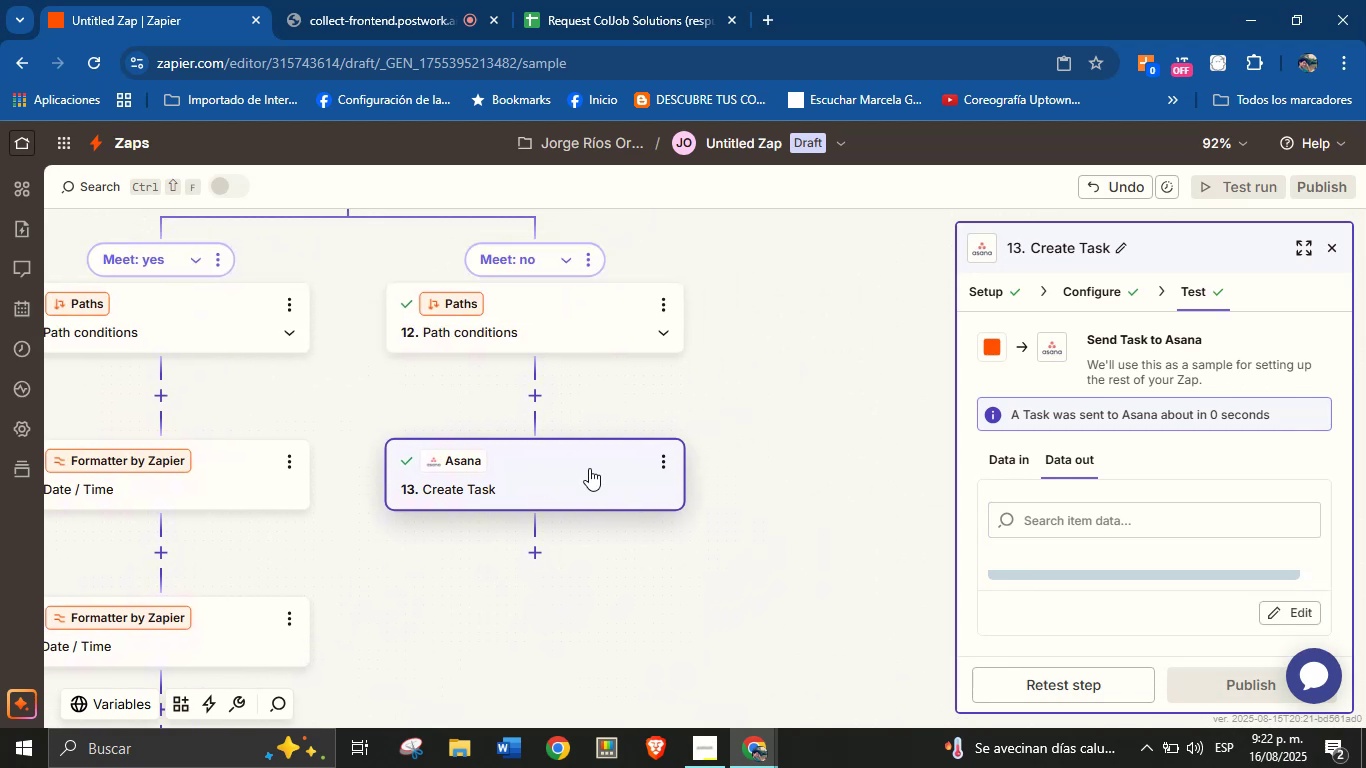 
left_click_drag(start_coordinate=[810, 397], to_coordinate=[678, 541])
 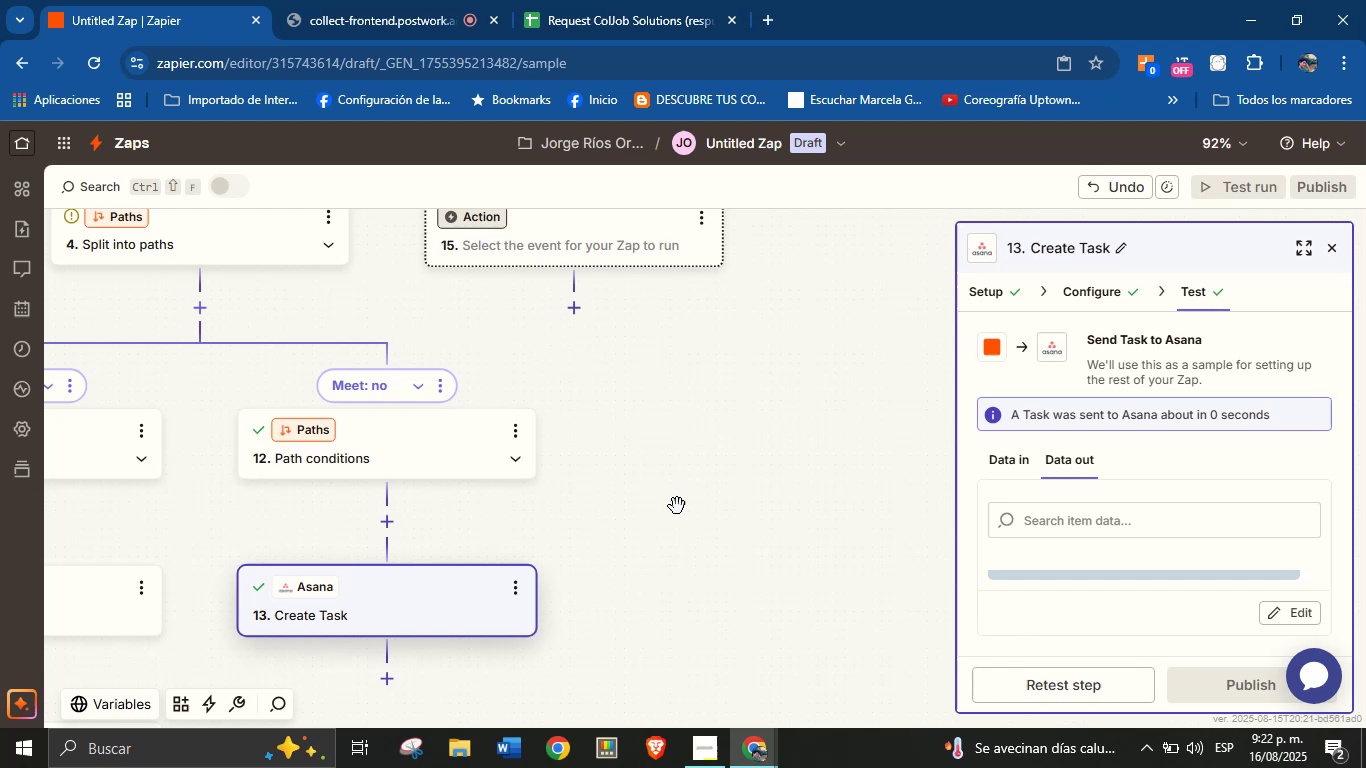 
left_click_drag(start_coordinate=[681, 443], to_coordinate=[696, 579])
 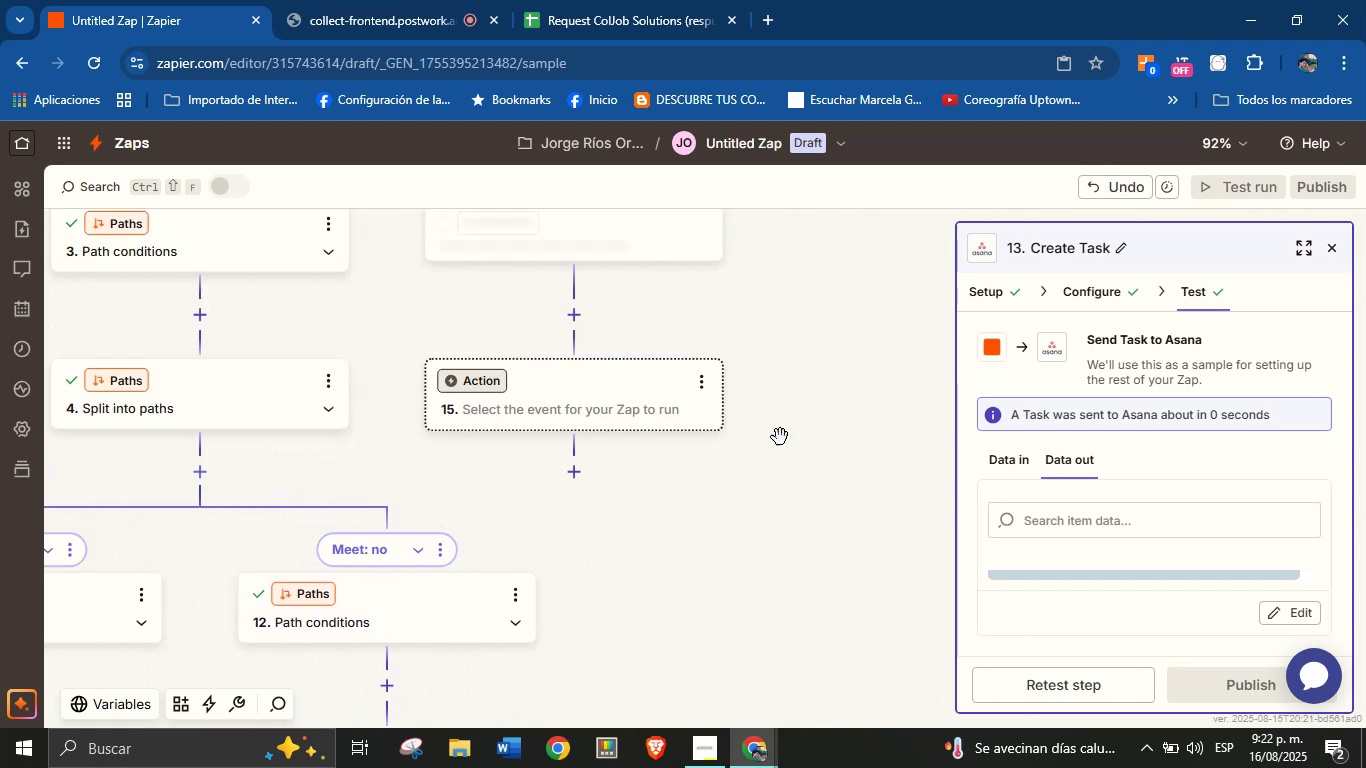 
left_click_drag(start_coordinate=[806, 392], to_coordinate=[794, 515])
 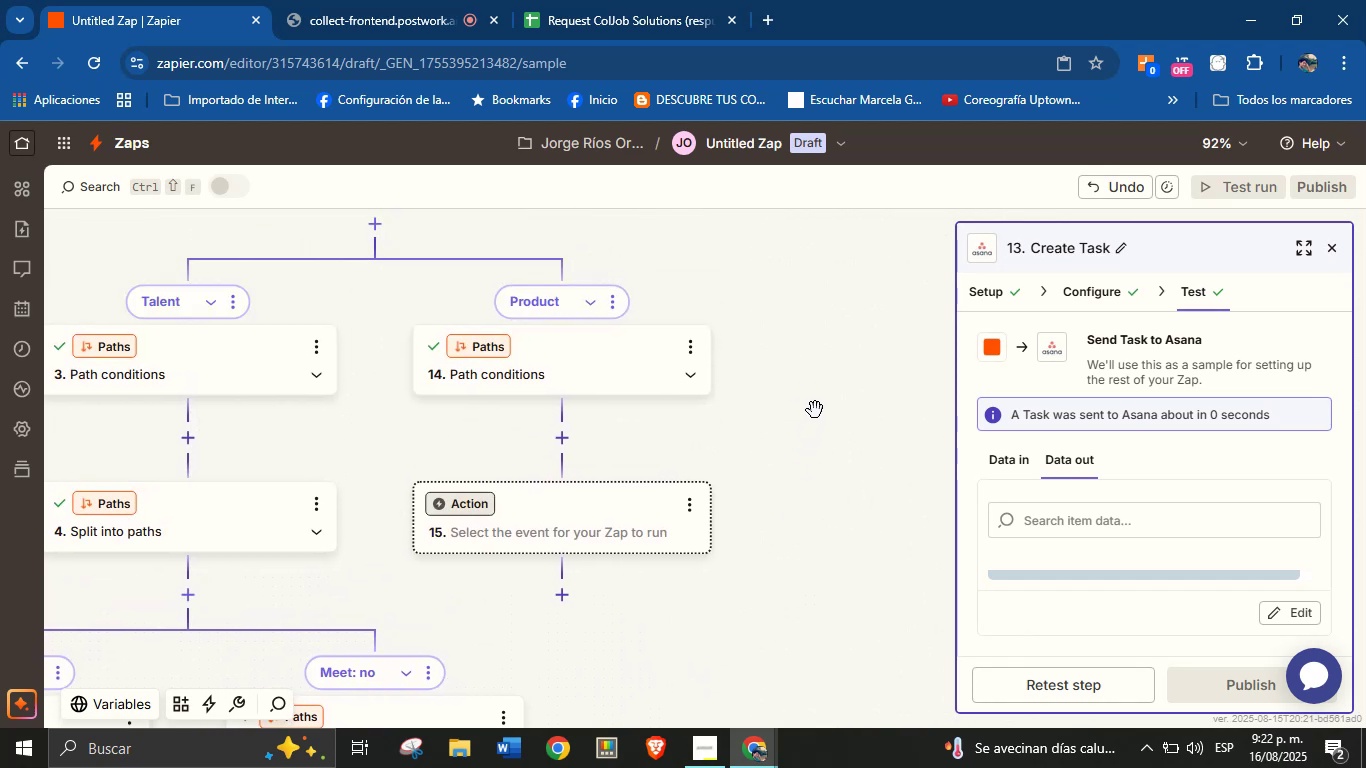 
left_click_drag(start_coordinate=[819, 402], to_coordinate=[796, 502])
 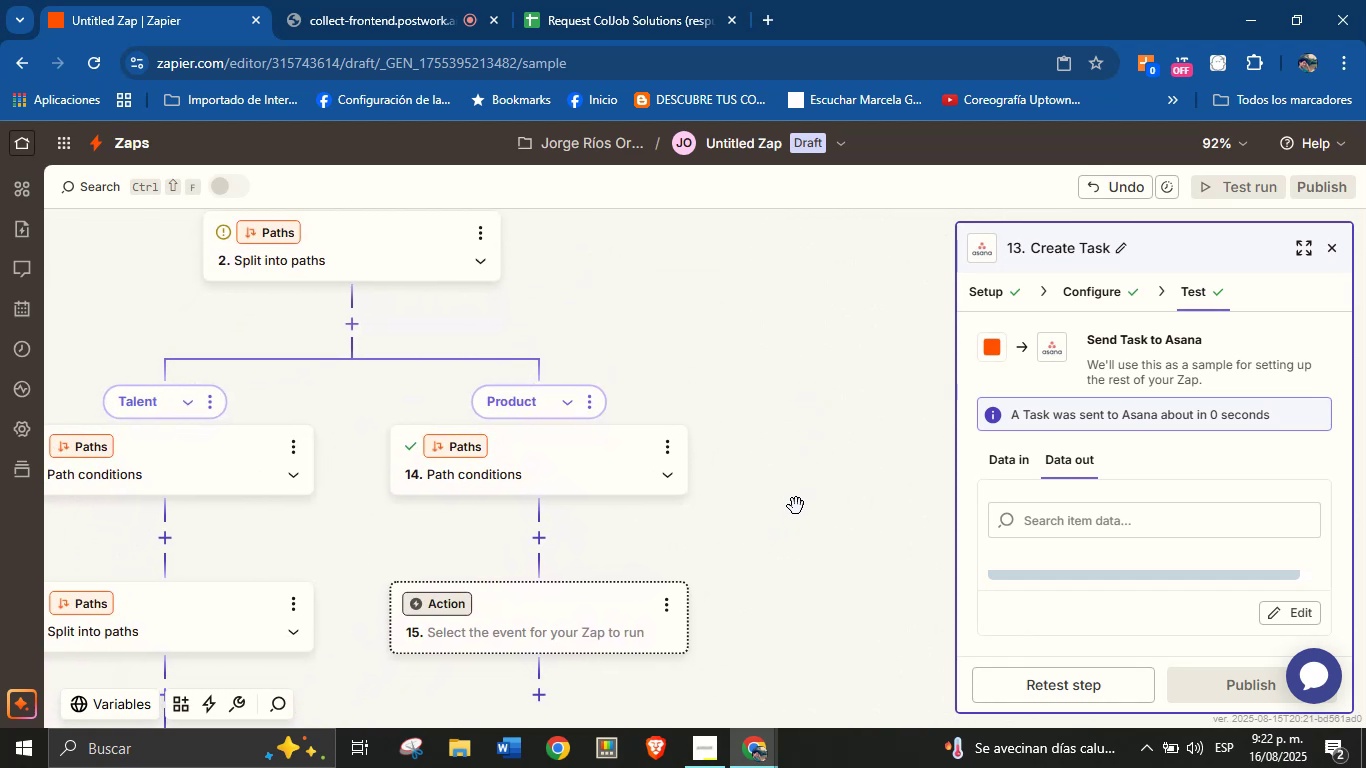 
left_click_drag(start_coordinate=[796, 535], to_coordinate=[812, 488])
 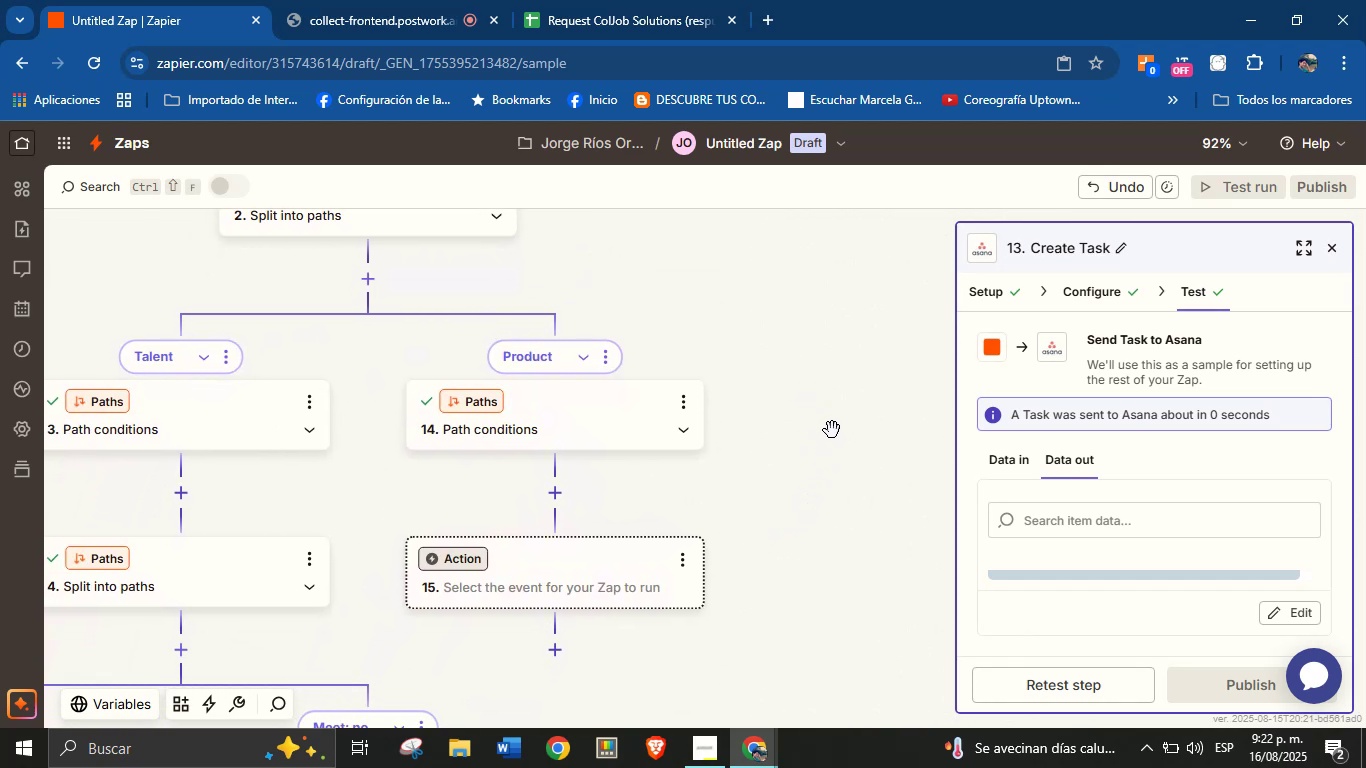 
left_click_drag(start_coordinate=[832, 408], to_coordinate=[808, 576])
 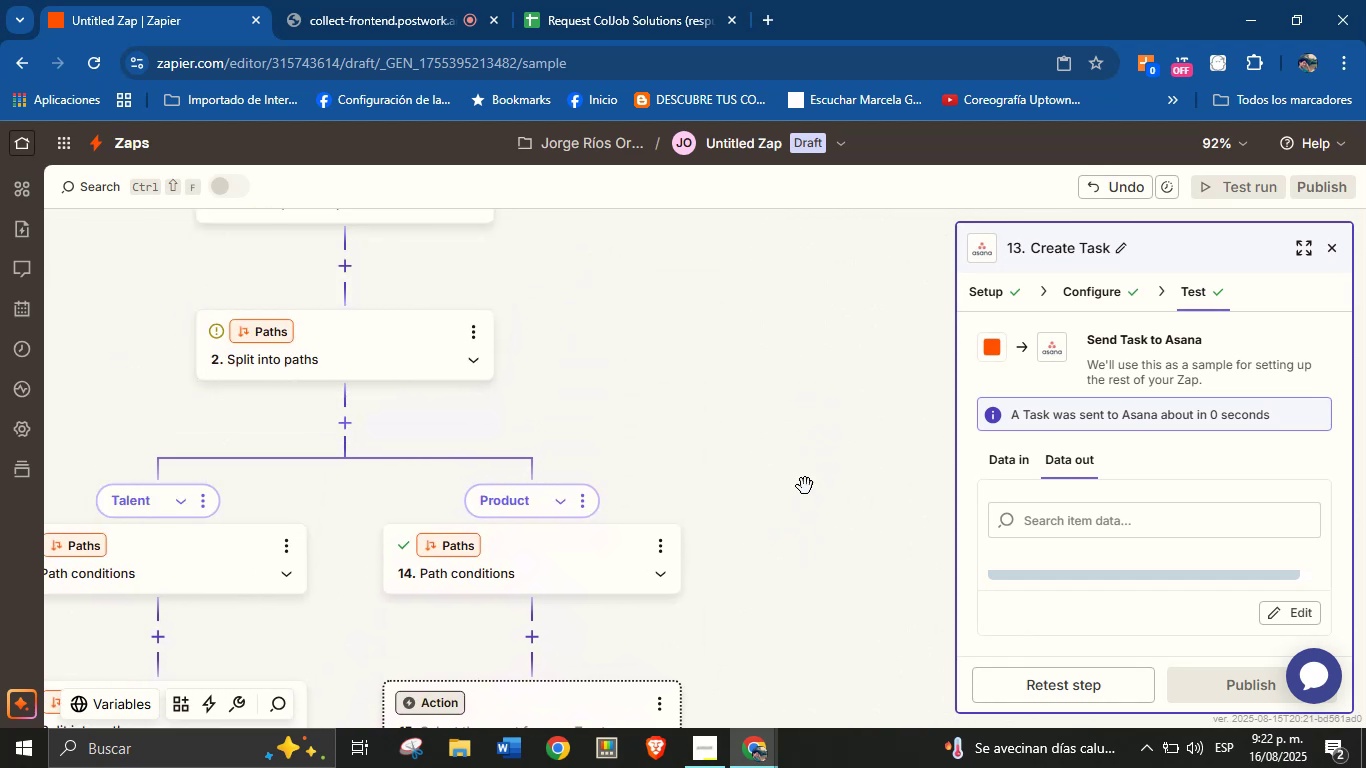 
left_click_drag(start_coordinate=[794, 386], to_coordinate=[757, 433])
 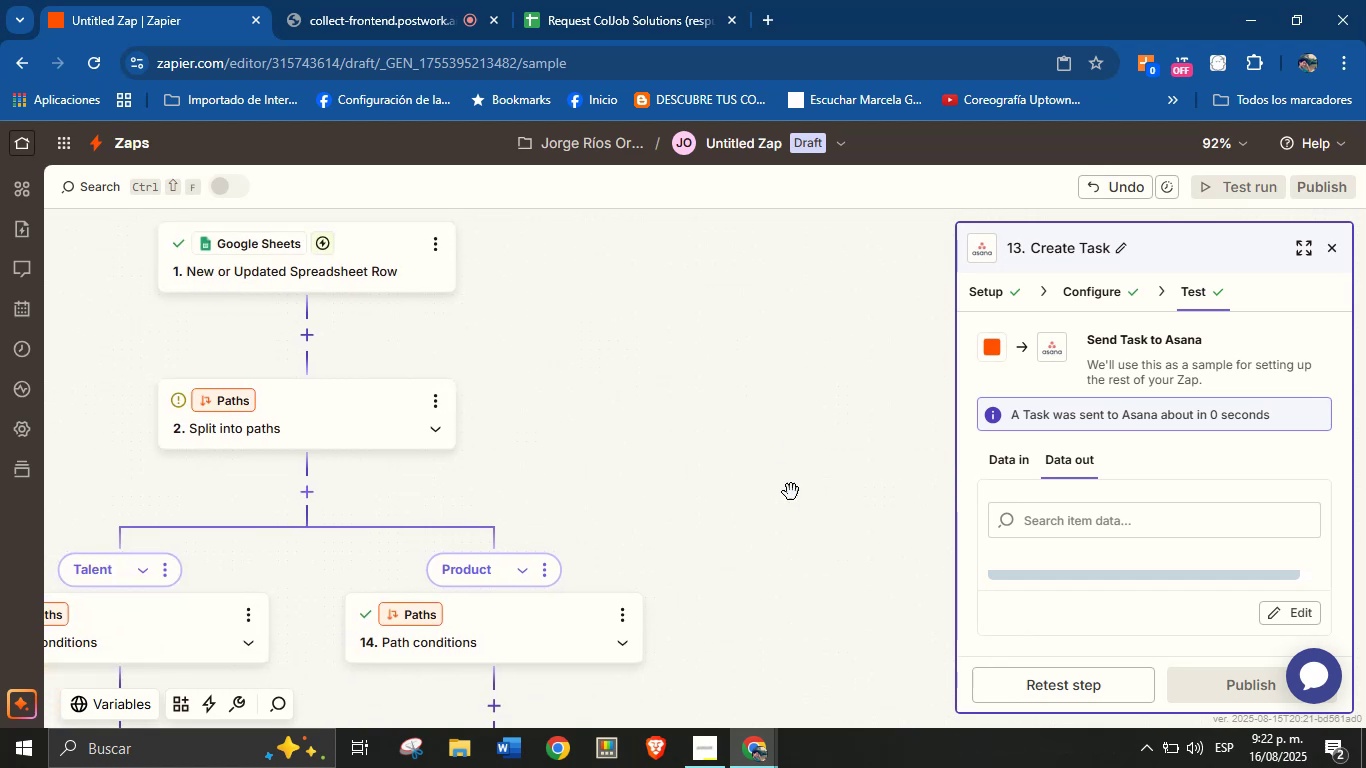 
left_click_drag(start_coordinate=[793, 542], to_coordinate=[816, 442])
 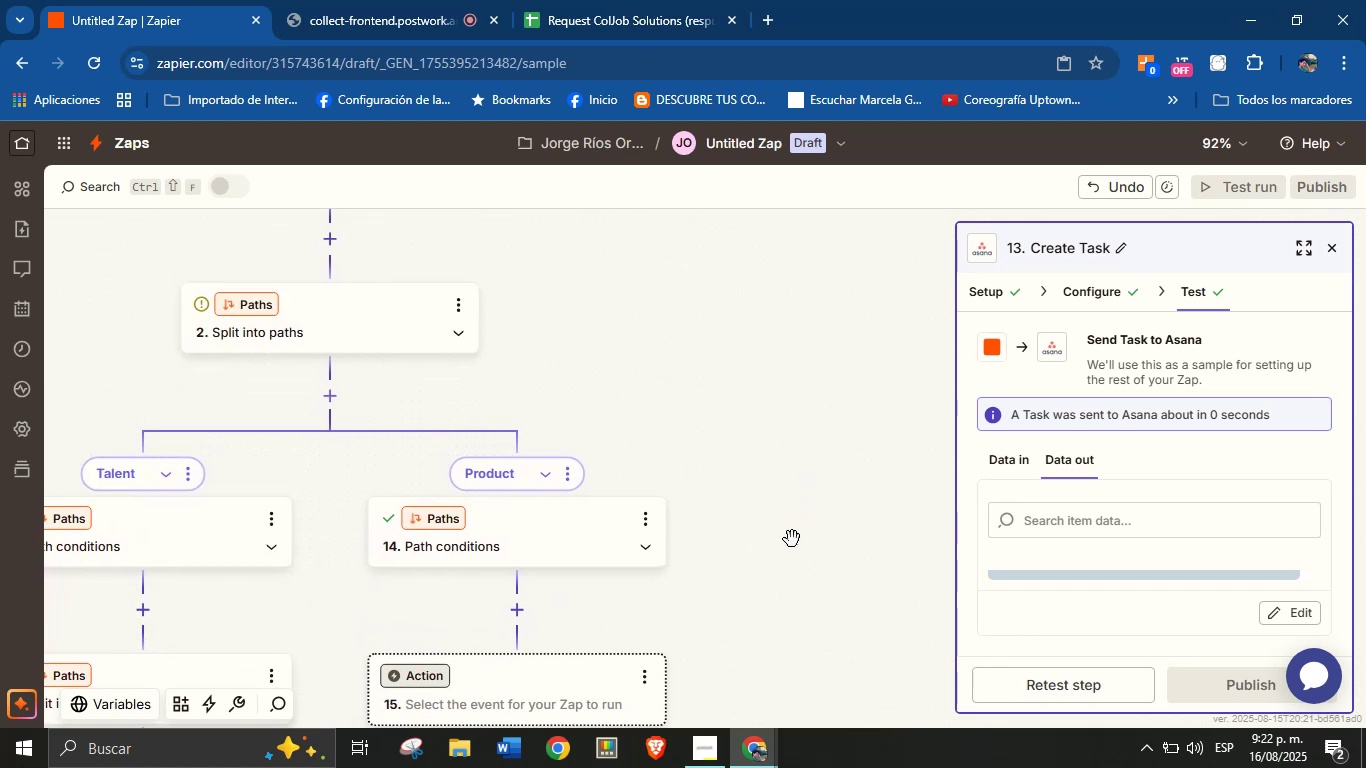 
left_click_drag(start_coordinate=[775, 590], to_coordinate=[813, 490])
 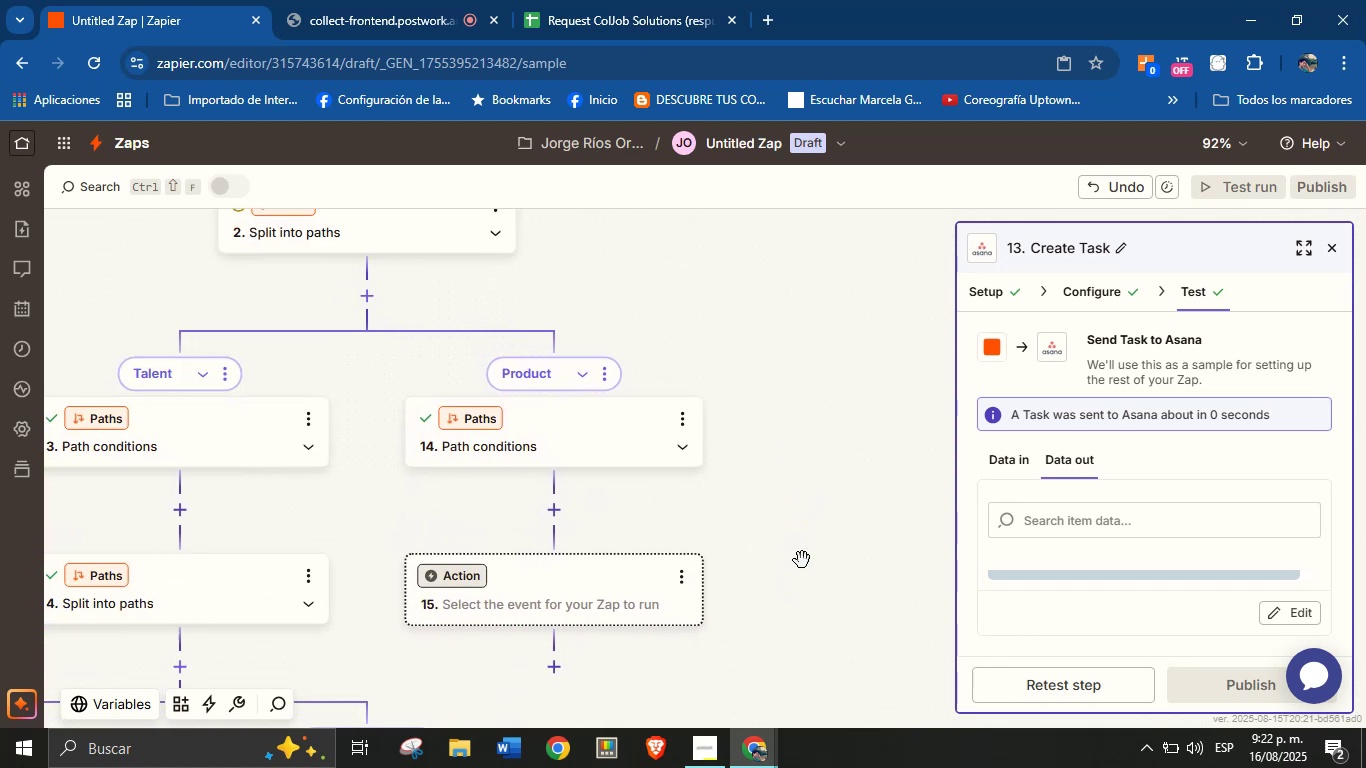 
left_click_drag(start_coordinate=[787, 621], to_coordinate=[832, 521])
 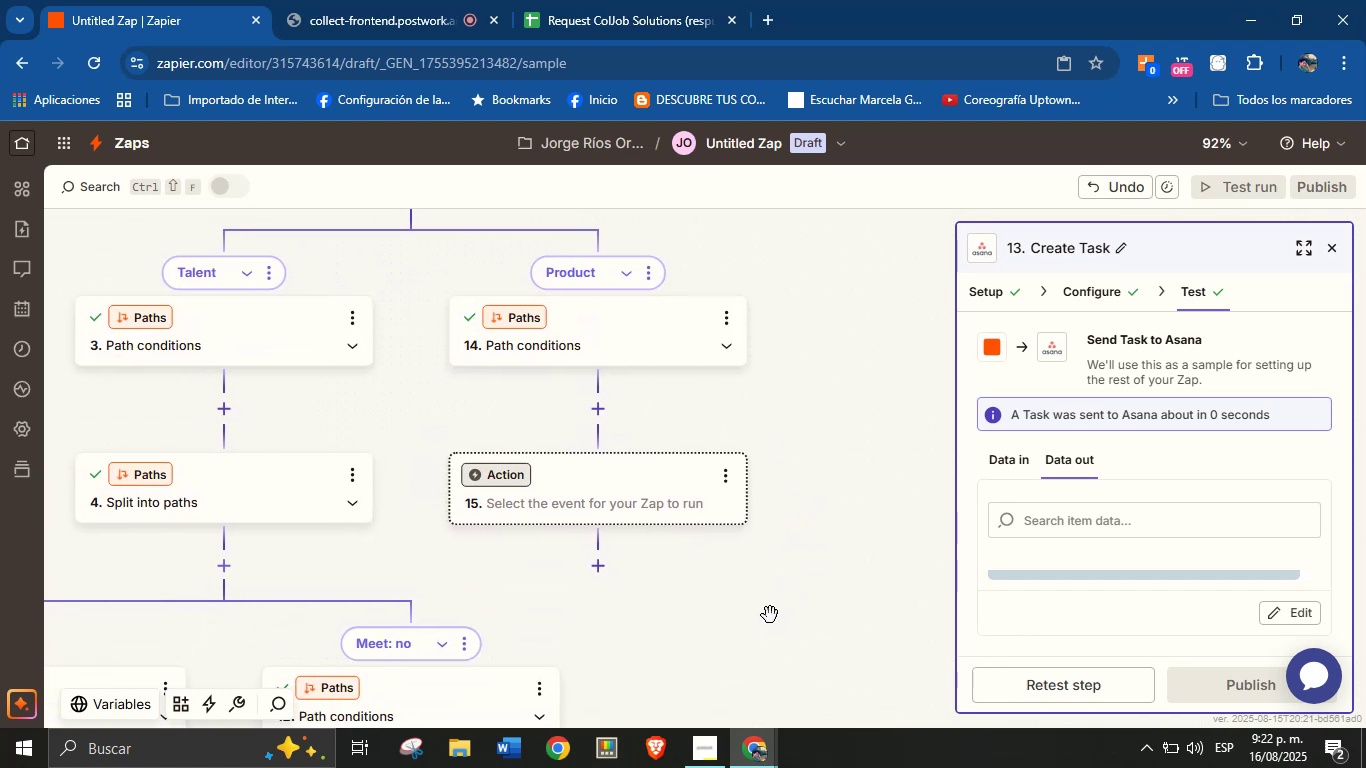 
left_click_drag(start_coordinate=[725, 629], to_coordinate=[755, 590])
 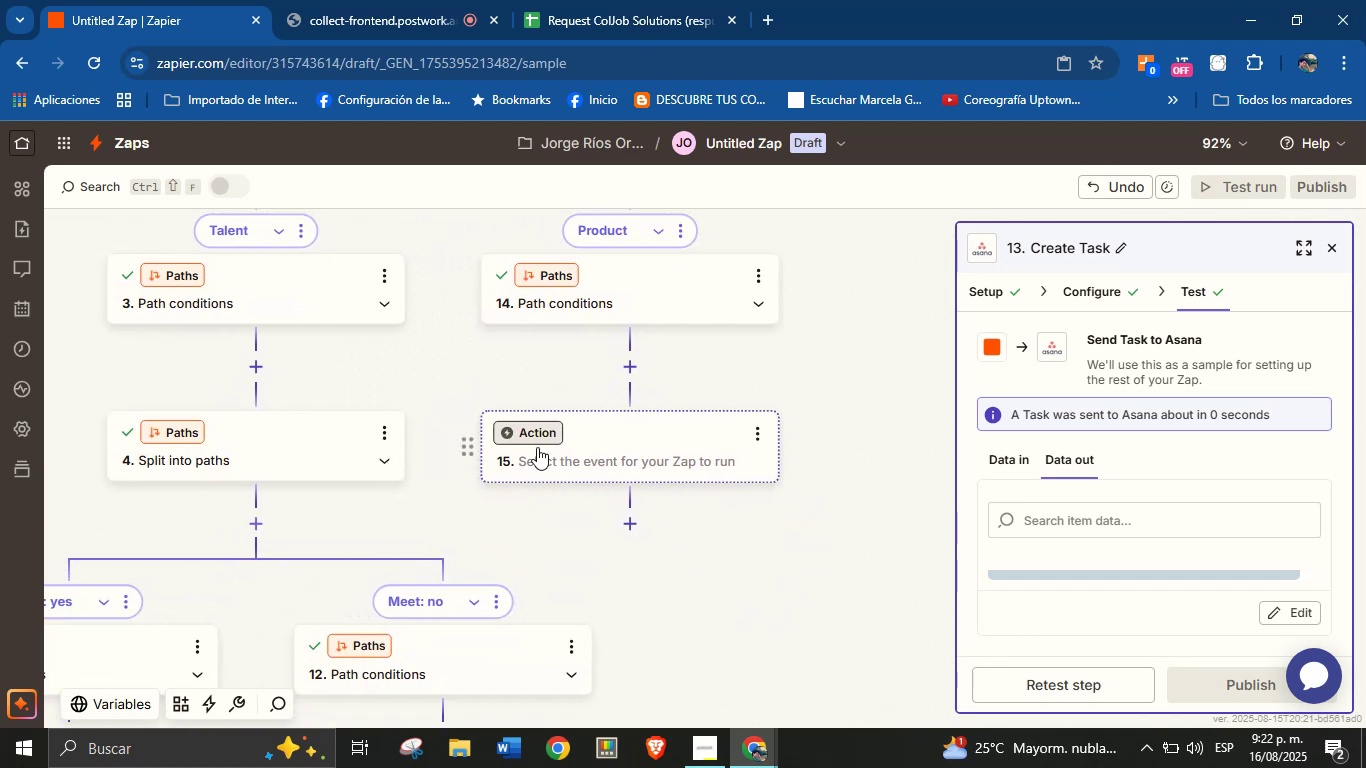 
left_click([537, 441])
 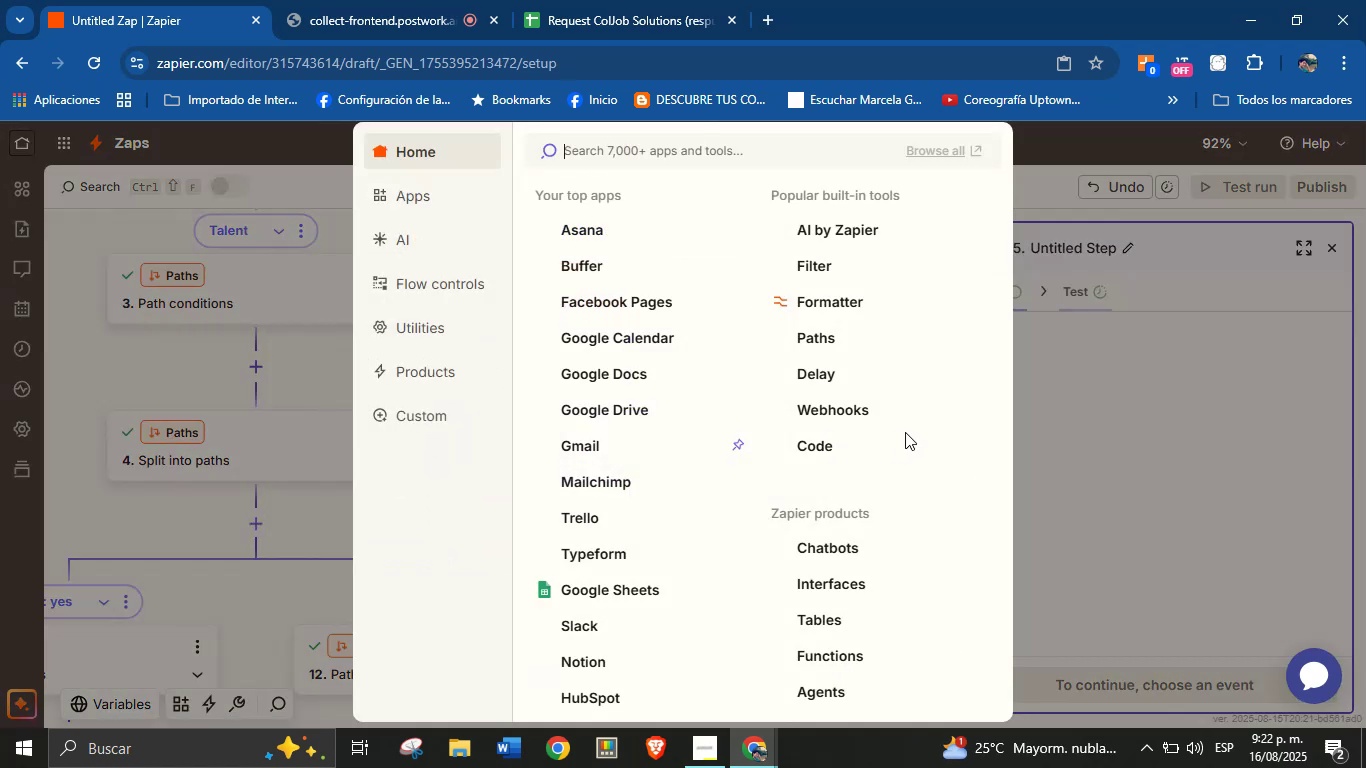 
left_click([1145, 413])
 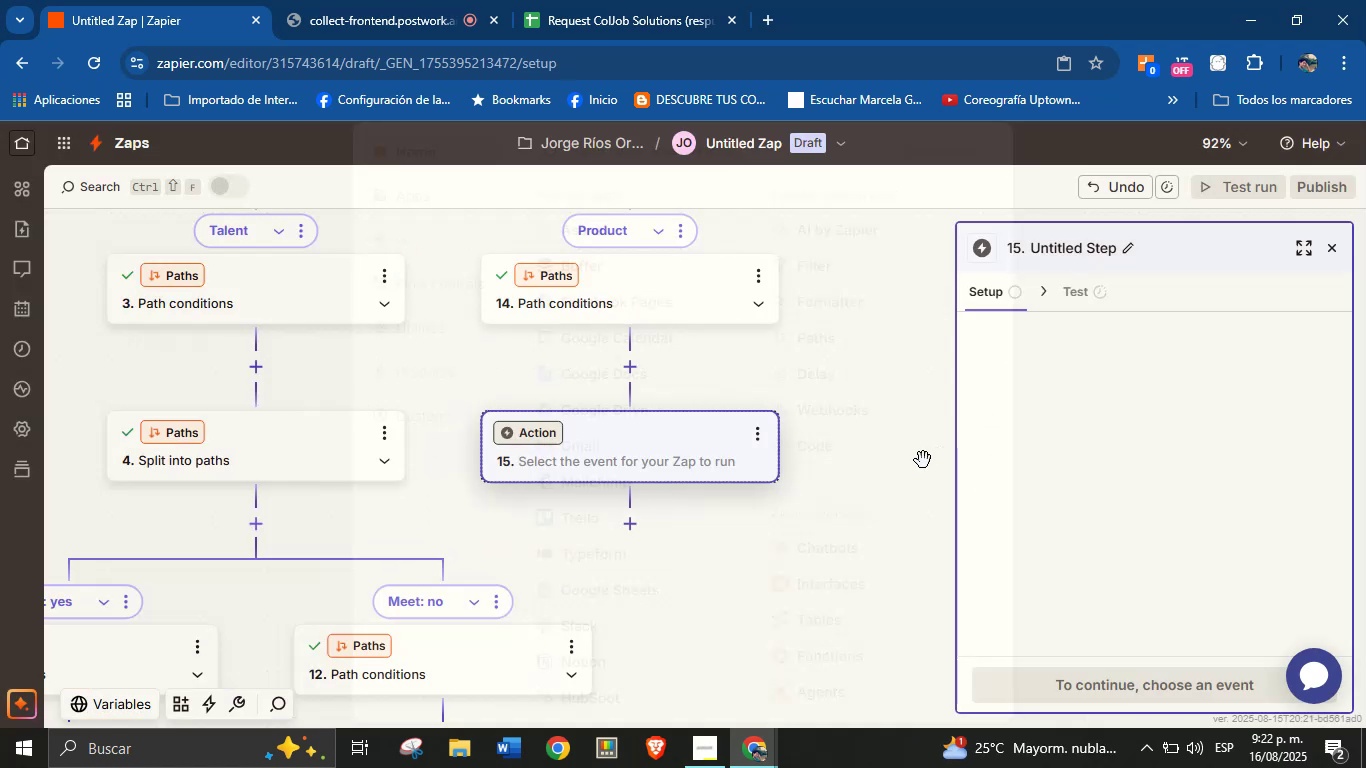 
left_click_drag(start_coordinate=[660, 591], to_coordinate=[719, 596])
 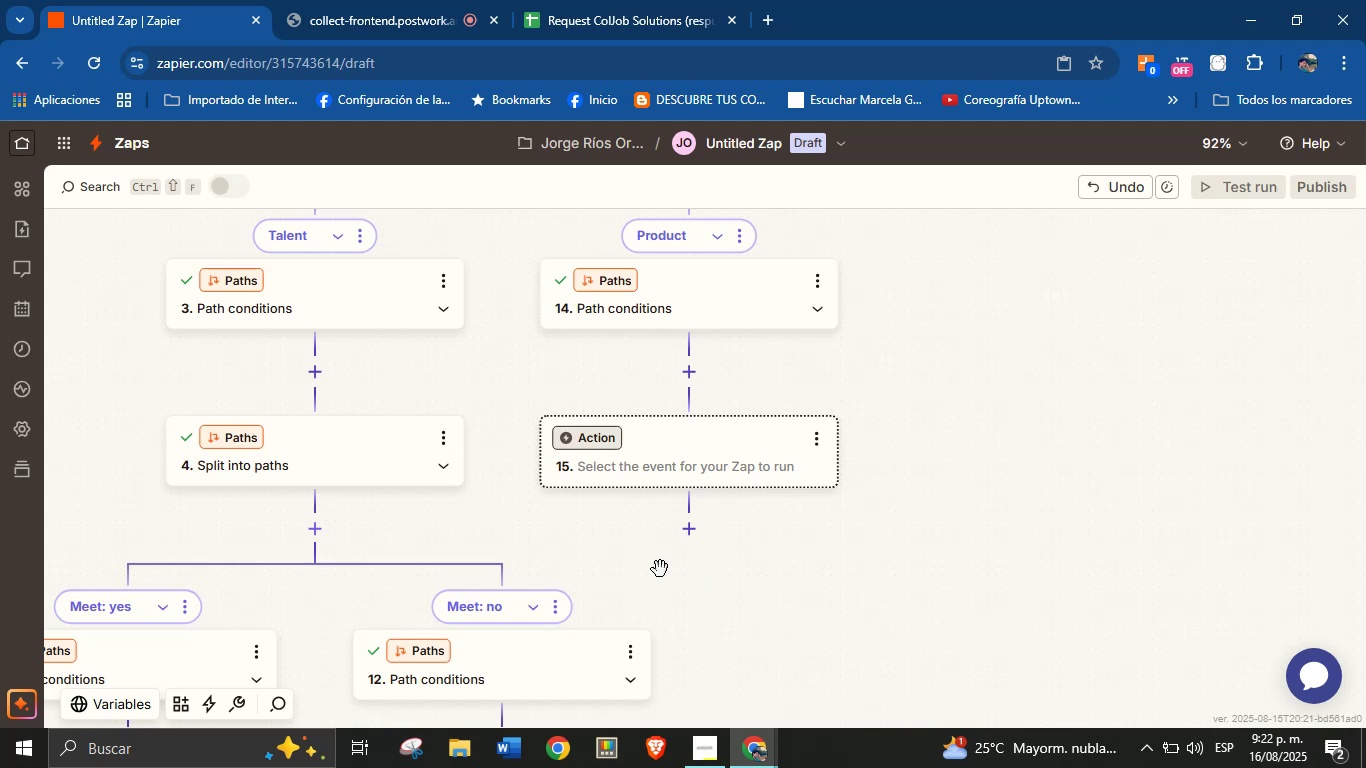 
left_click_drag(start_coordinate=[632, 545], to_coordinate=[632, 577])
 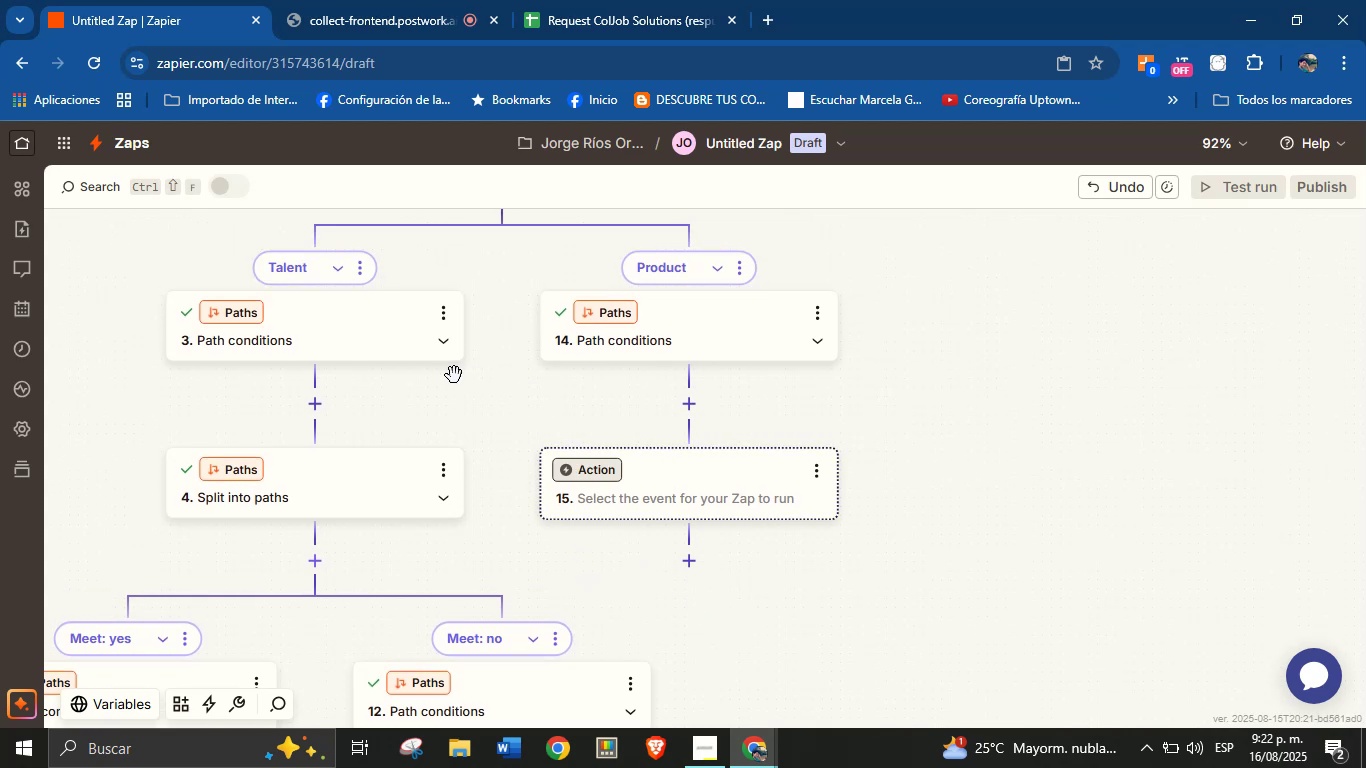 
left_click_drag(start_coordinate=[514, 404], to_coordinate=[506, 424])
 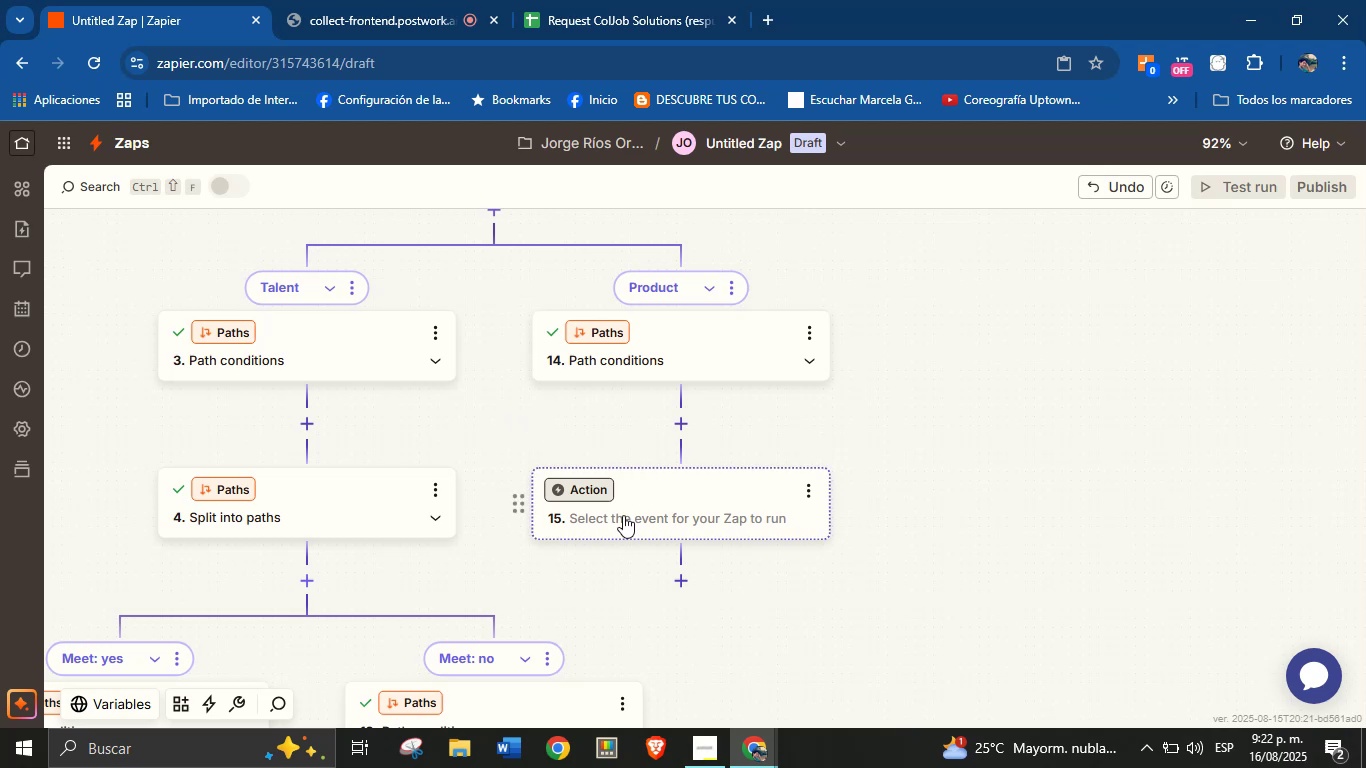 
wait(21.38)
 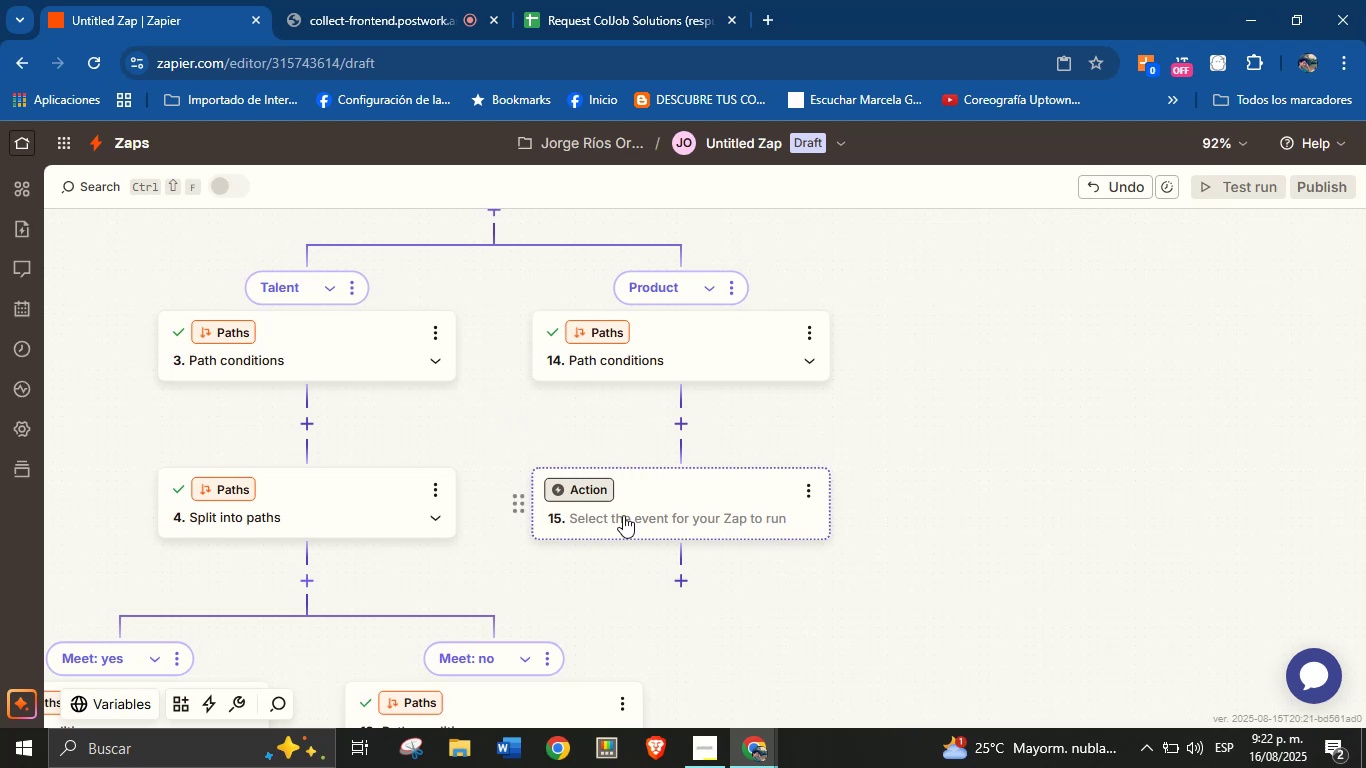 
left_click([555, 486])
 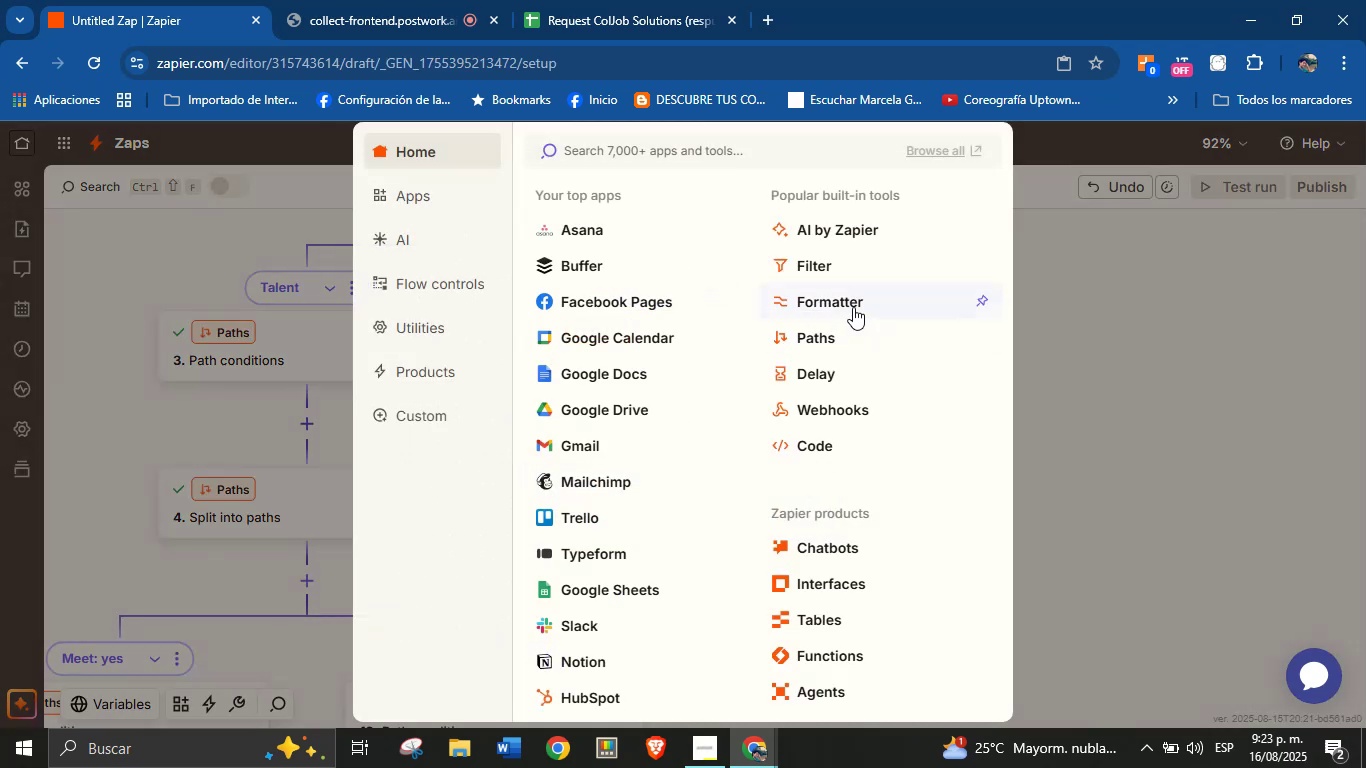 
left_click([839, 335])
 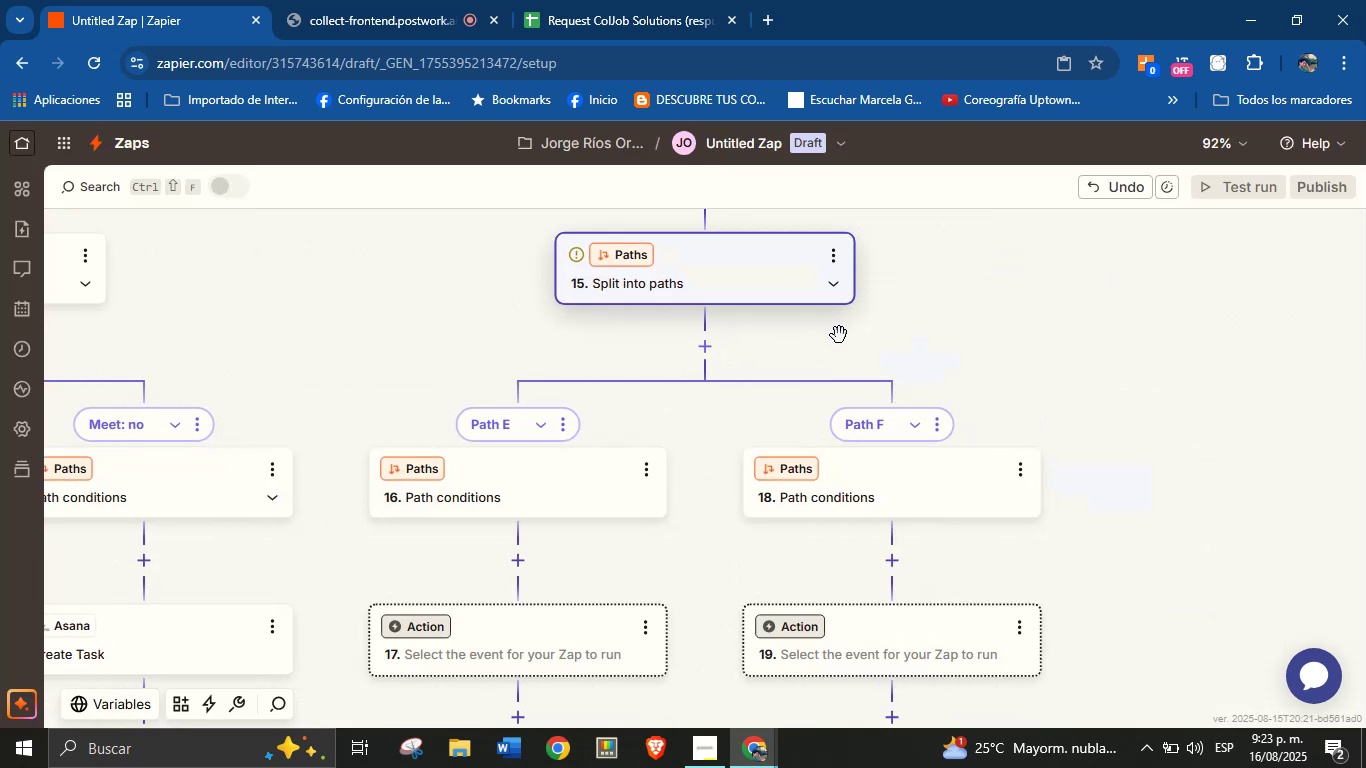 
wait(16.02)
 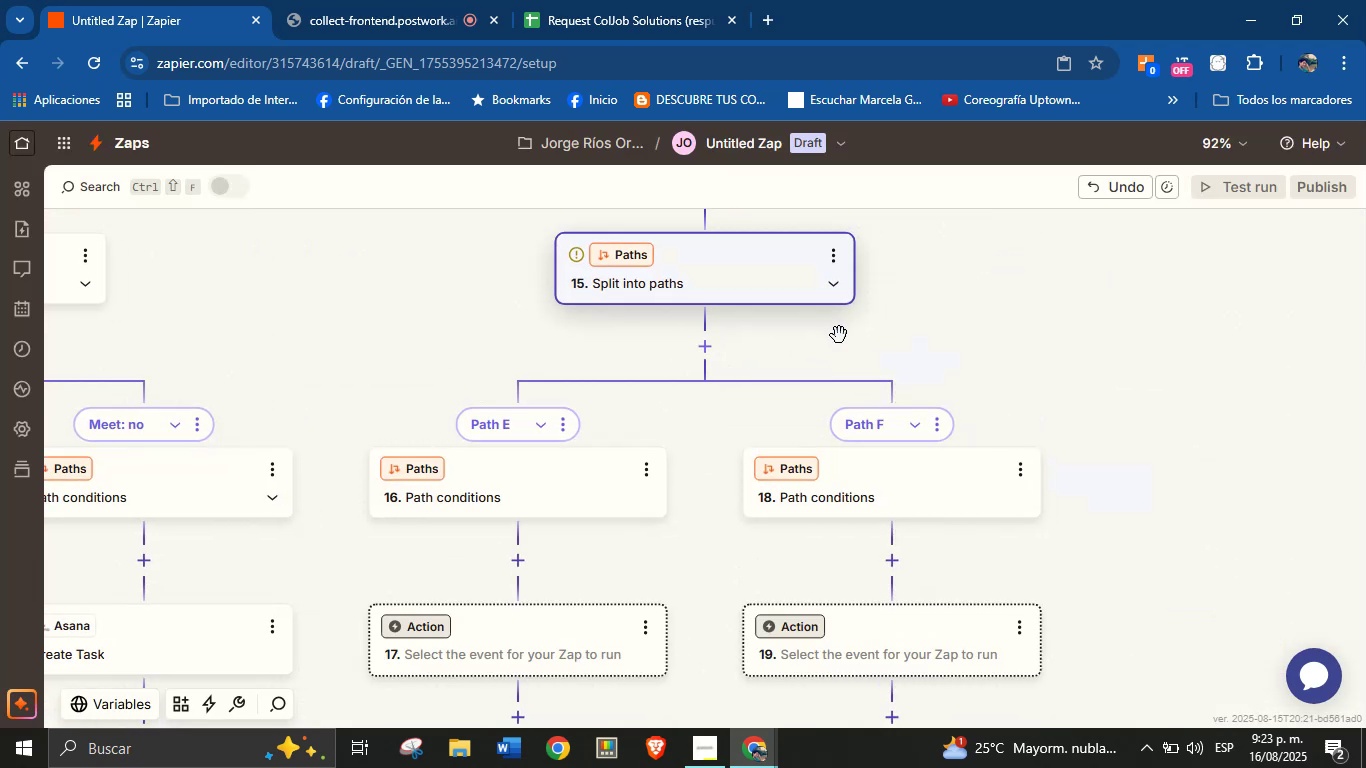 
mouse_move([595, 428])
 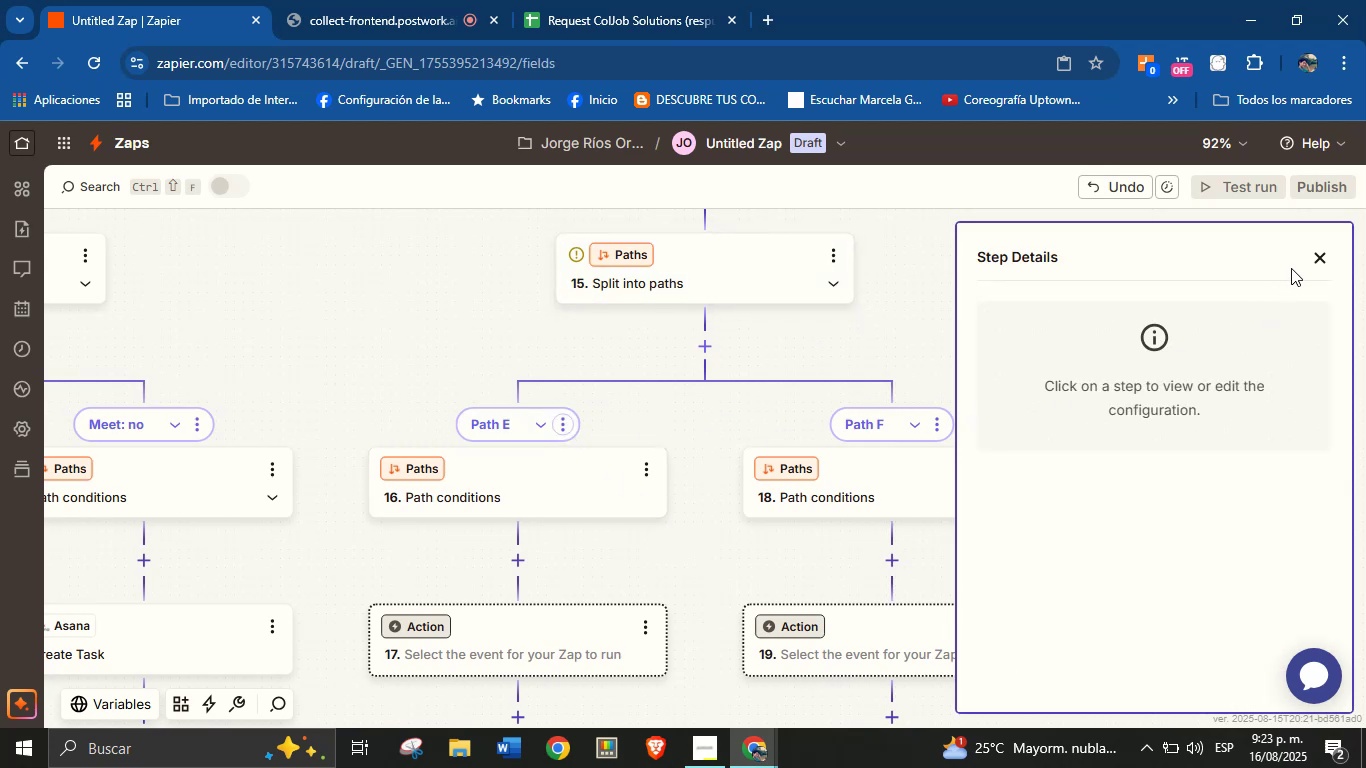 
left_click([1317, 258])
 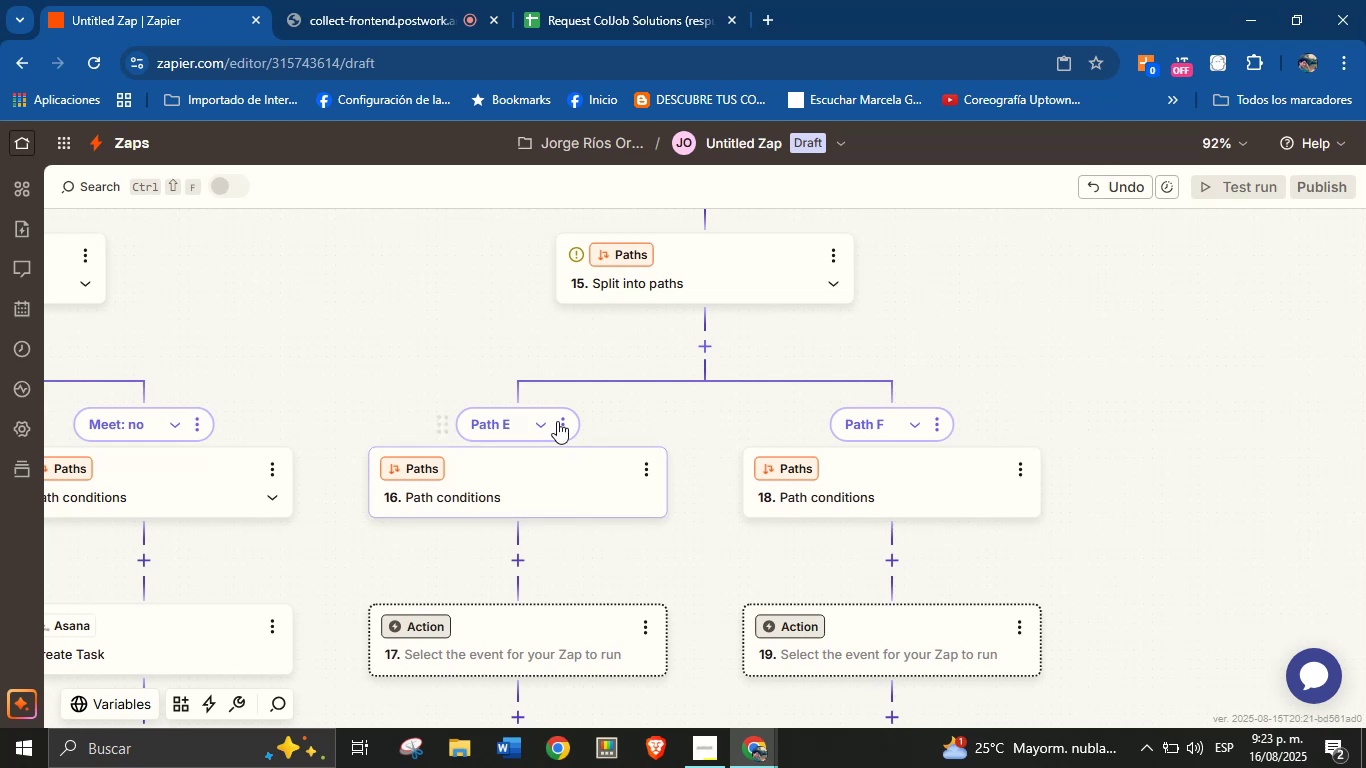 
left_click([559, 421])
 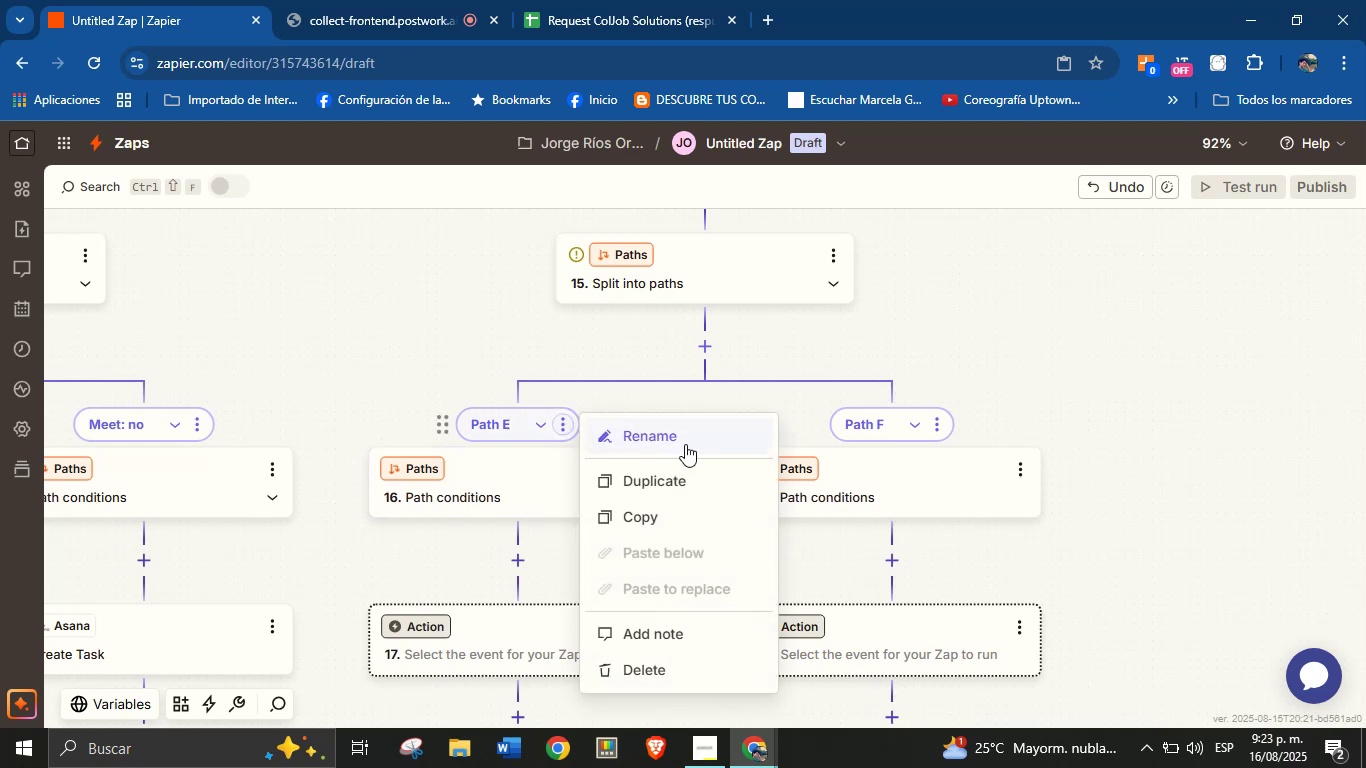 
left_click([698, 443])
 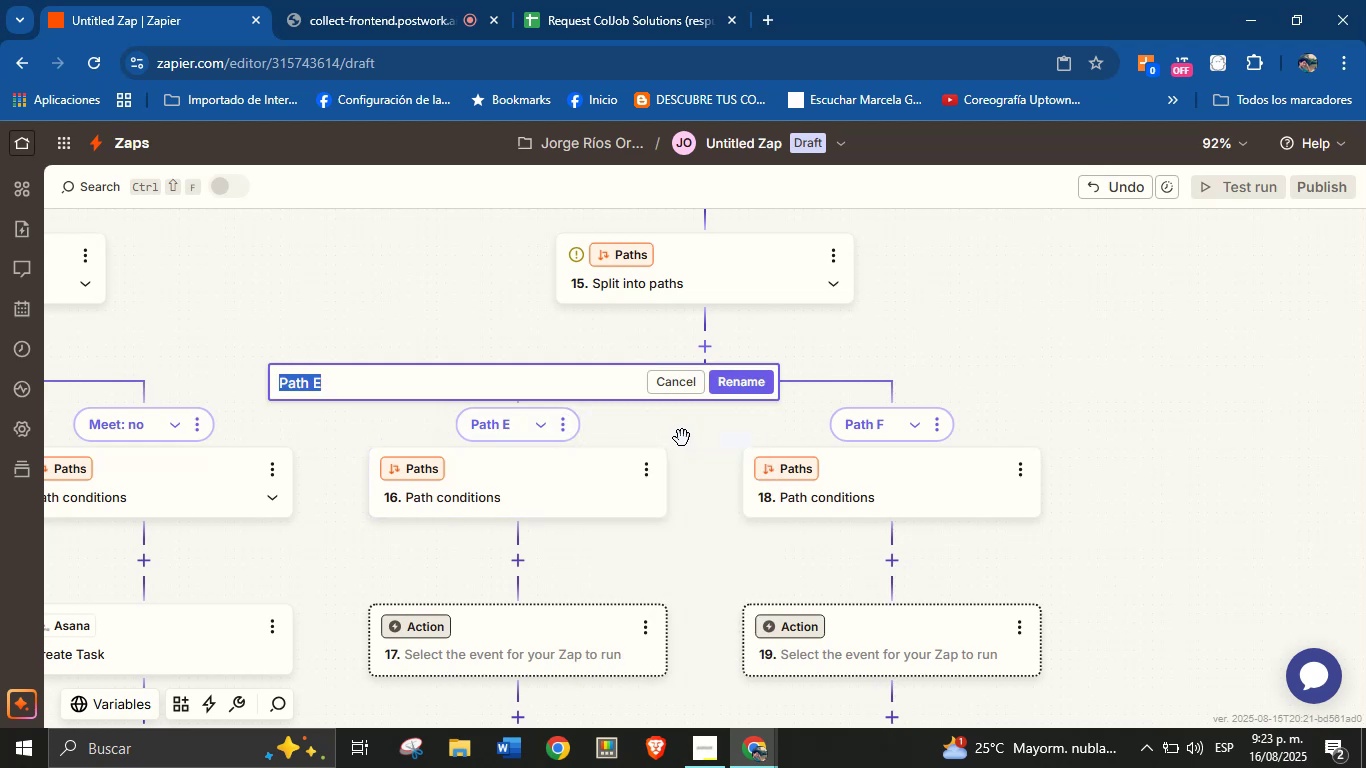 
type(Met )
key(Backspace)
type(> )
key(Backspace)
key(Backspace)
key(Backspace)
type(et> yes)
 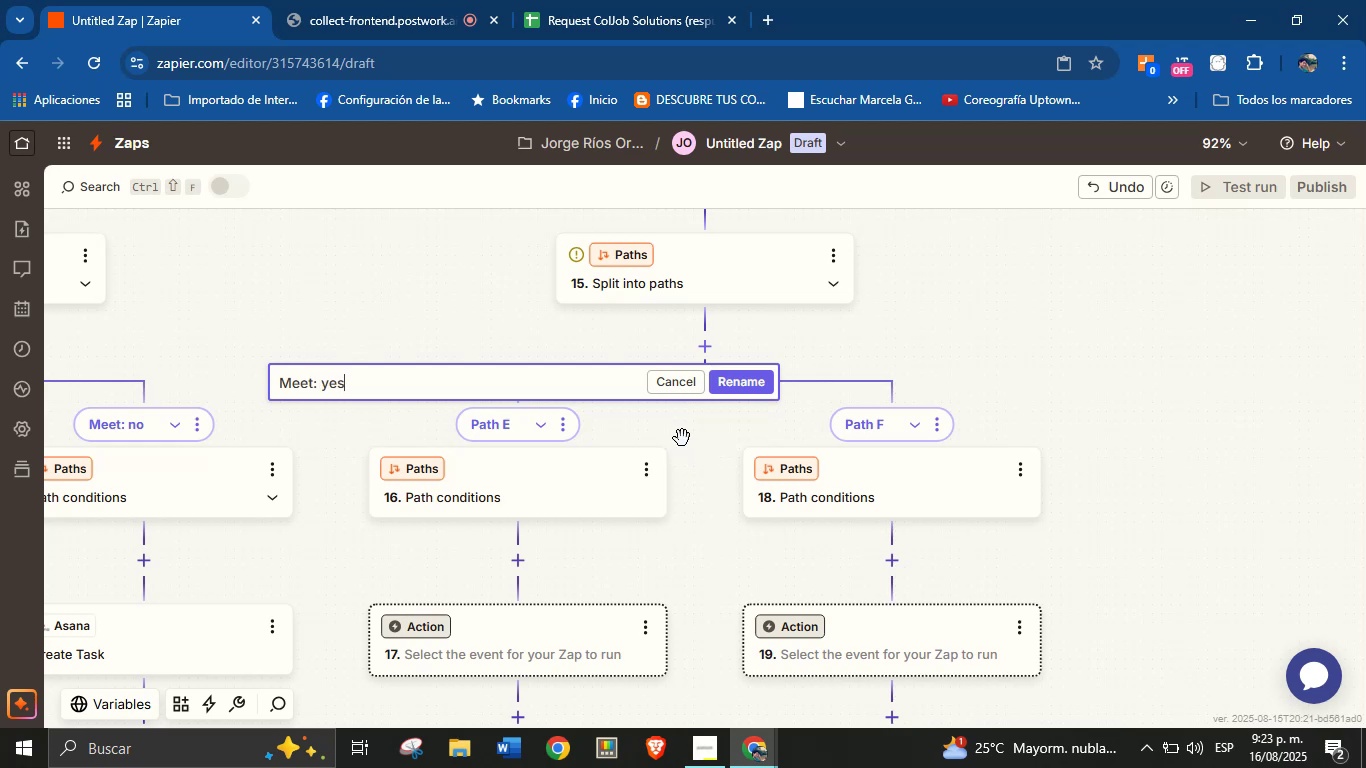 
left_click([740, 388])
 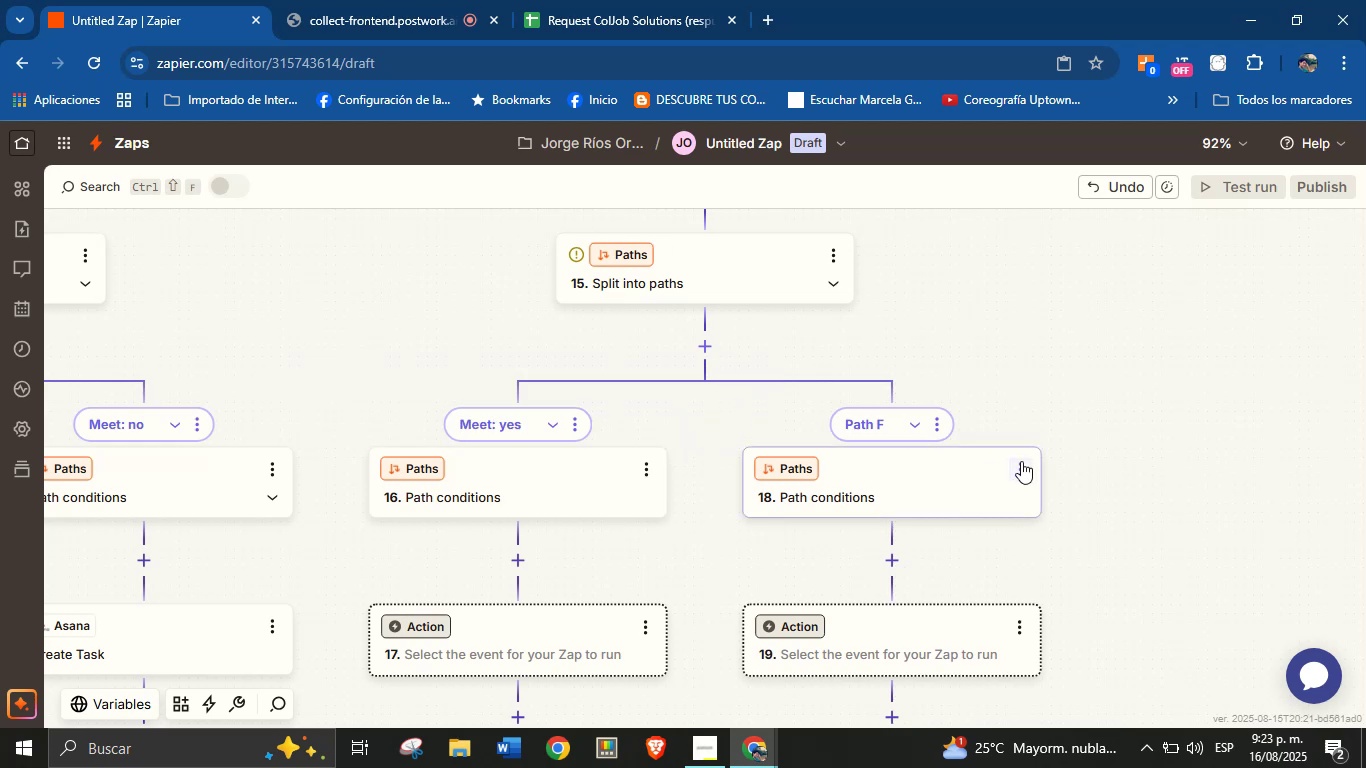 
left_click([931, 420])
 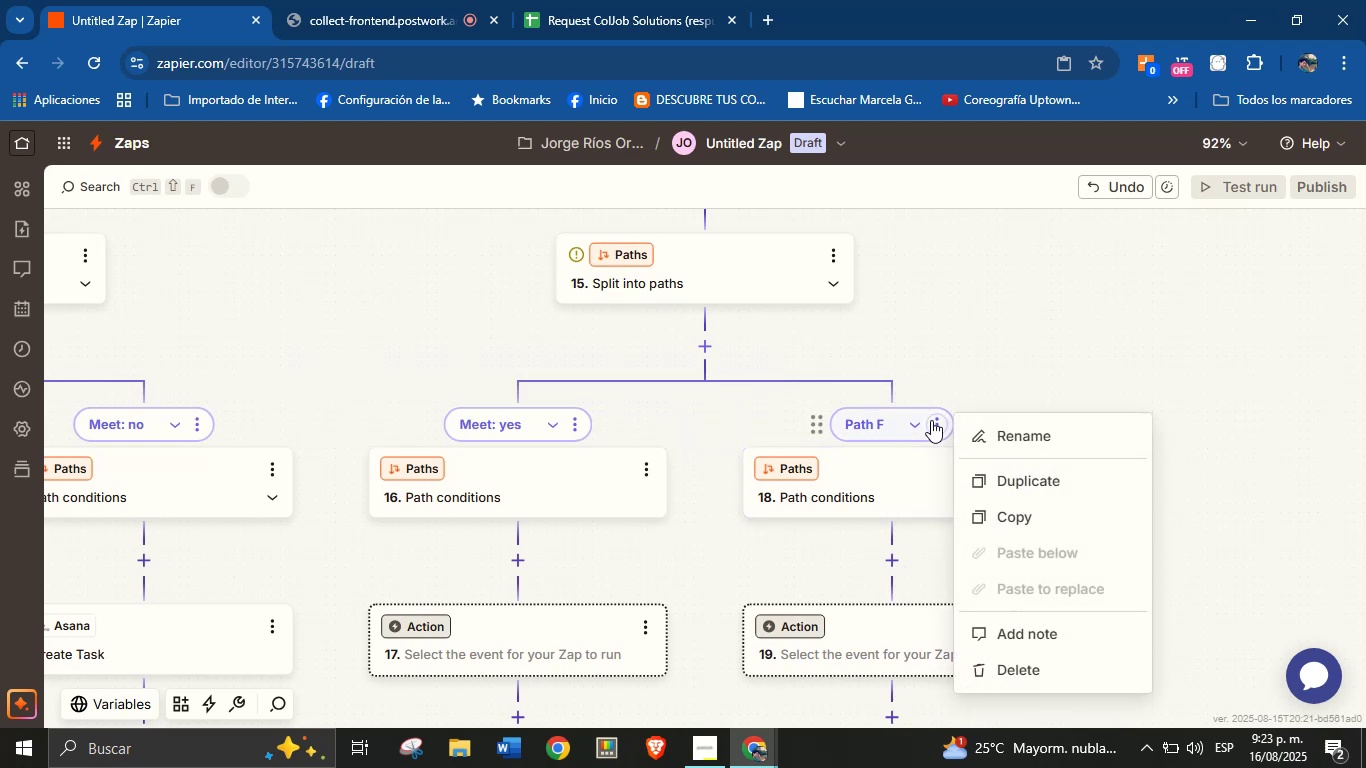 
left_click([1029, 440])
 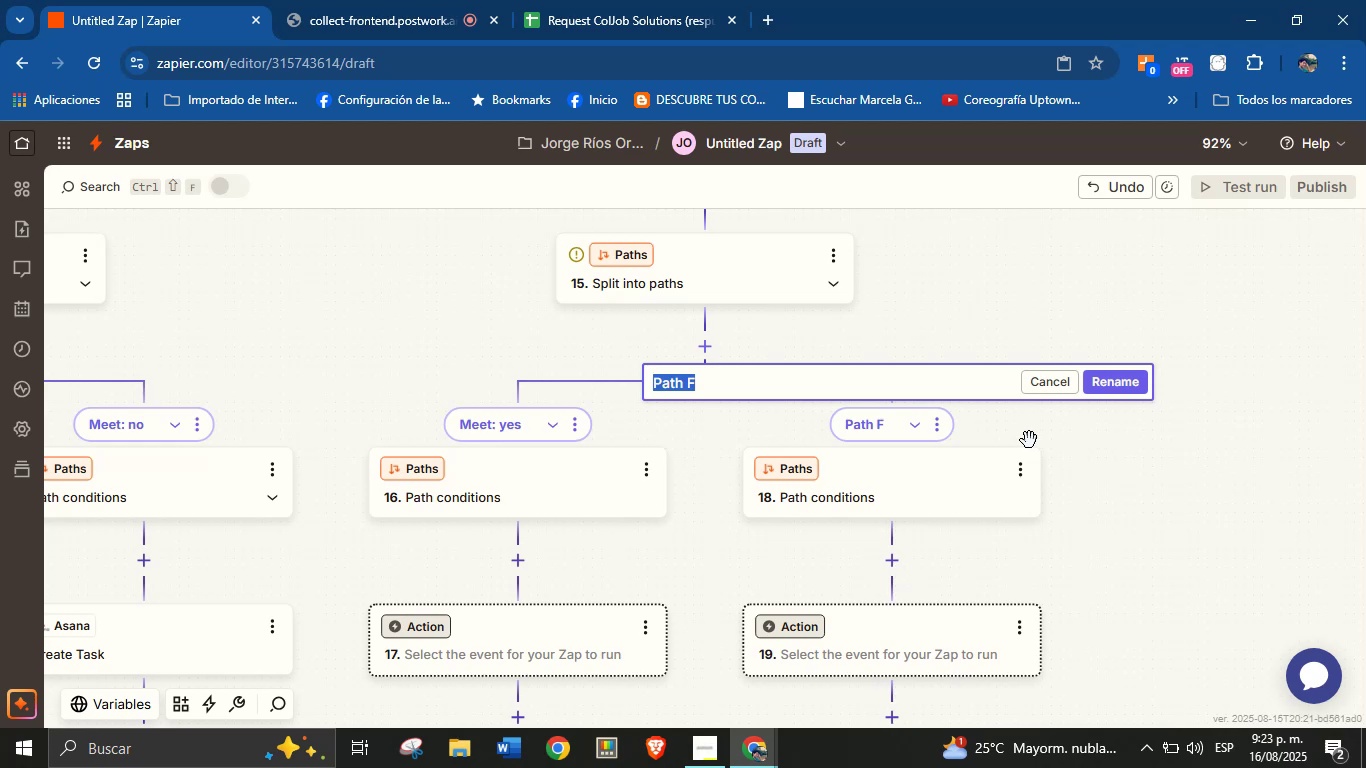 
type(Meet> no)
 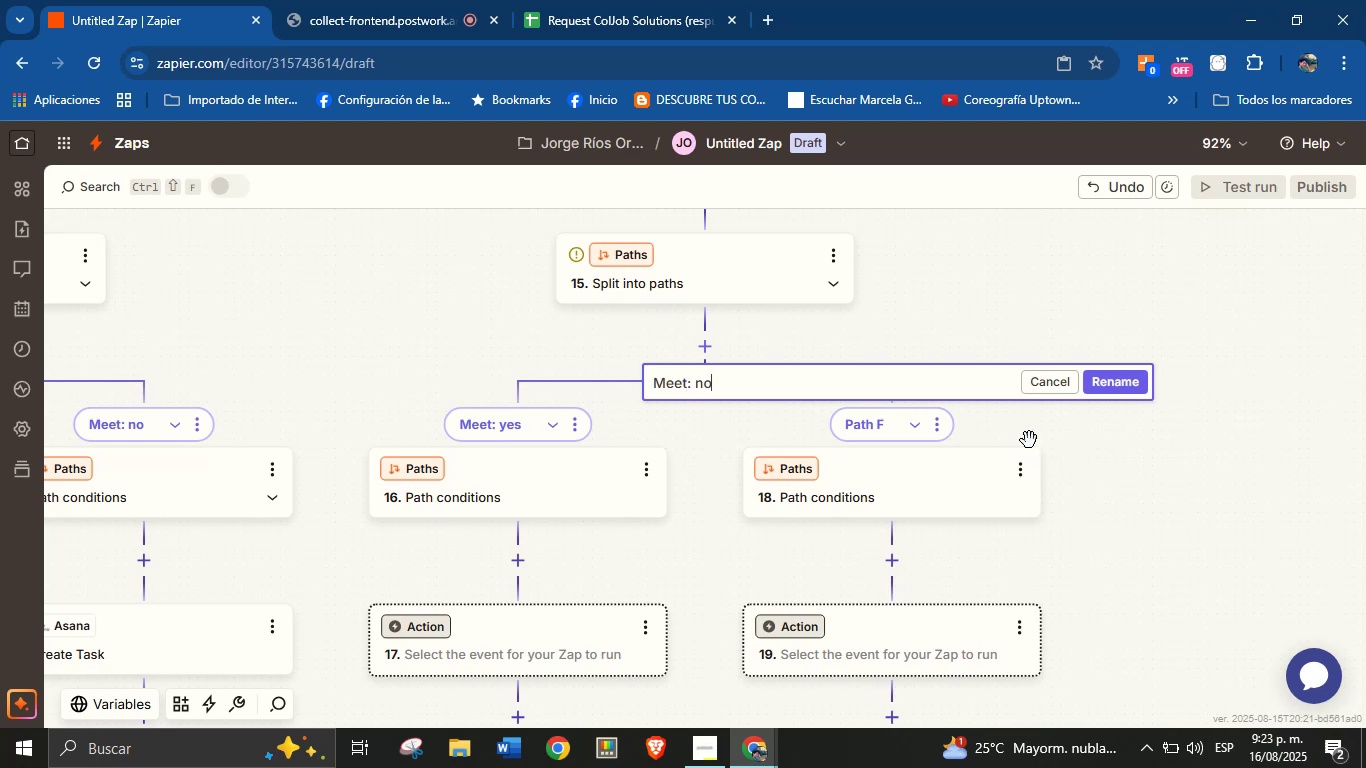 
left_click([1115, 382])
 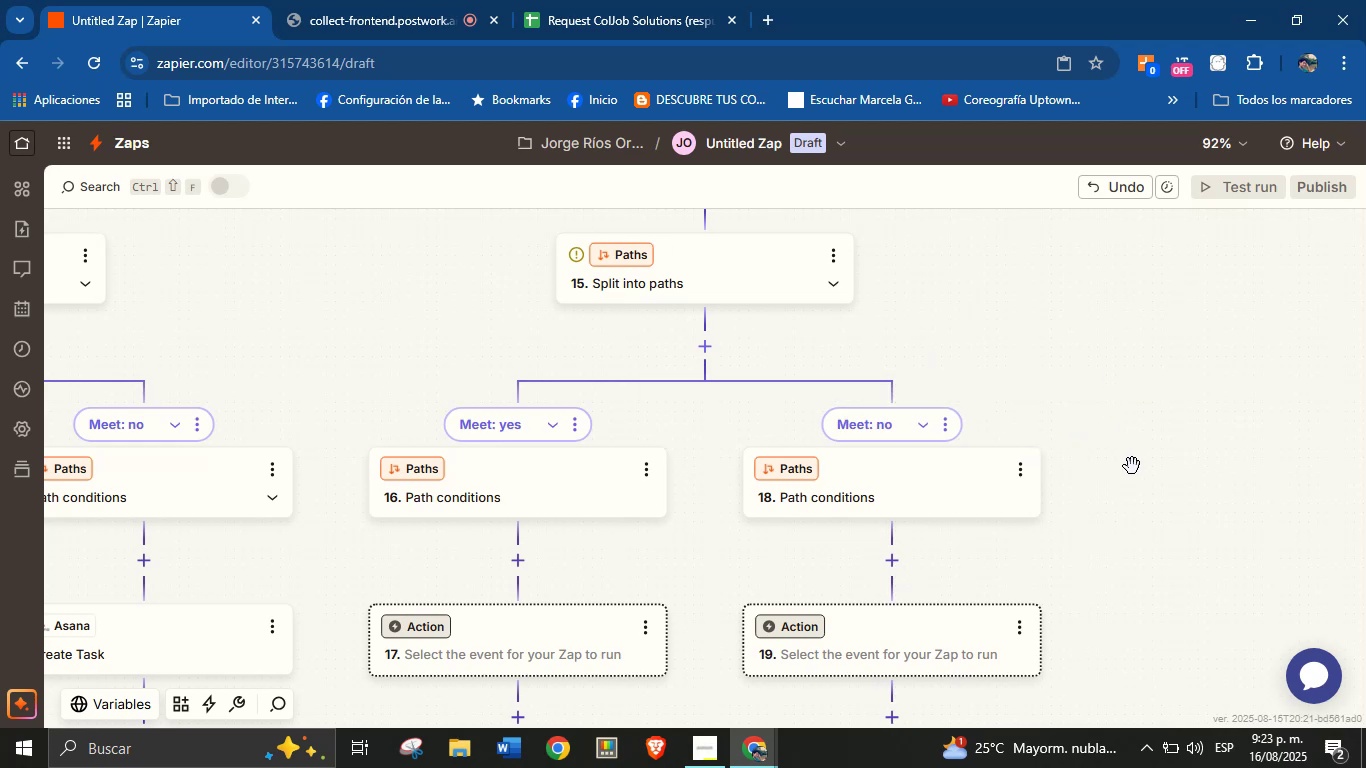 
left_click_drag(start_coordinate=[1133, 474], to_coordinate=[1157, 449])
 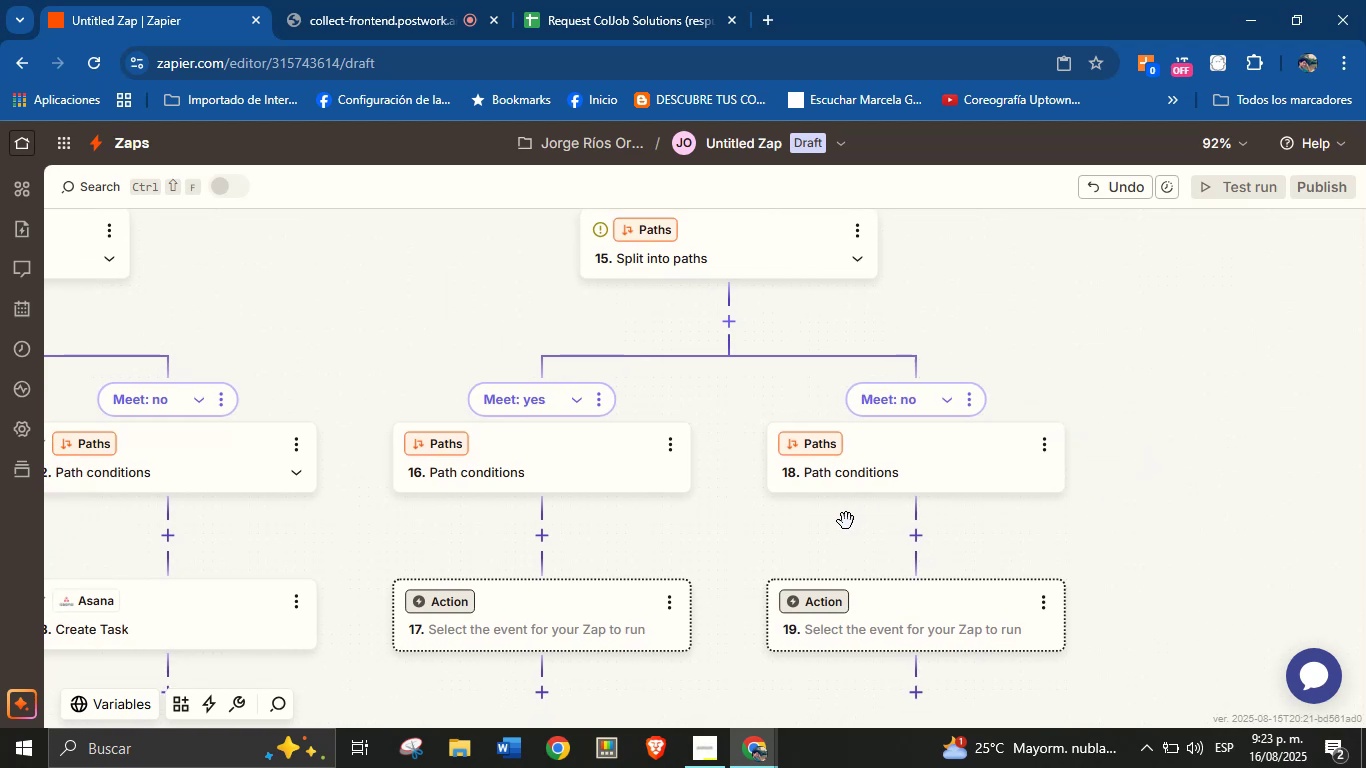 
left_click_drag(start_coordinate=[735, 551], to_coordinate=[735, 512])
 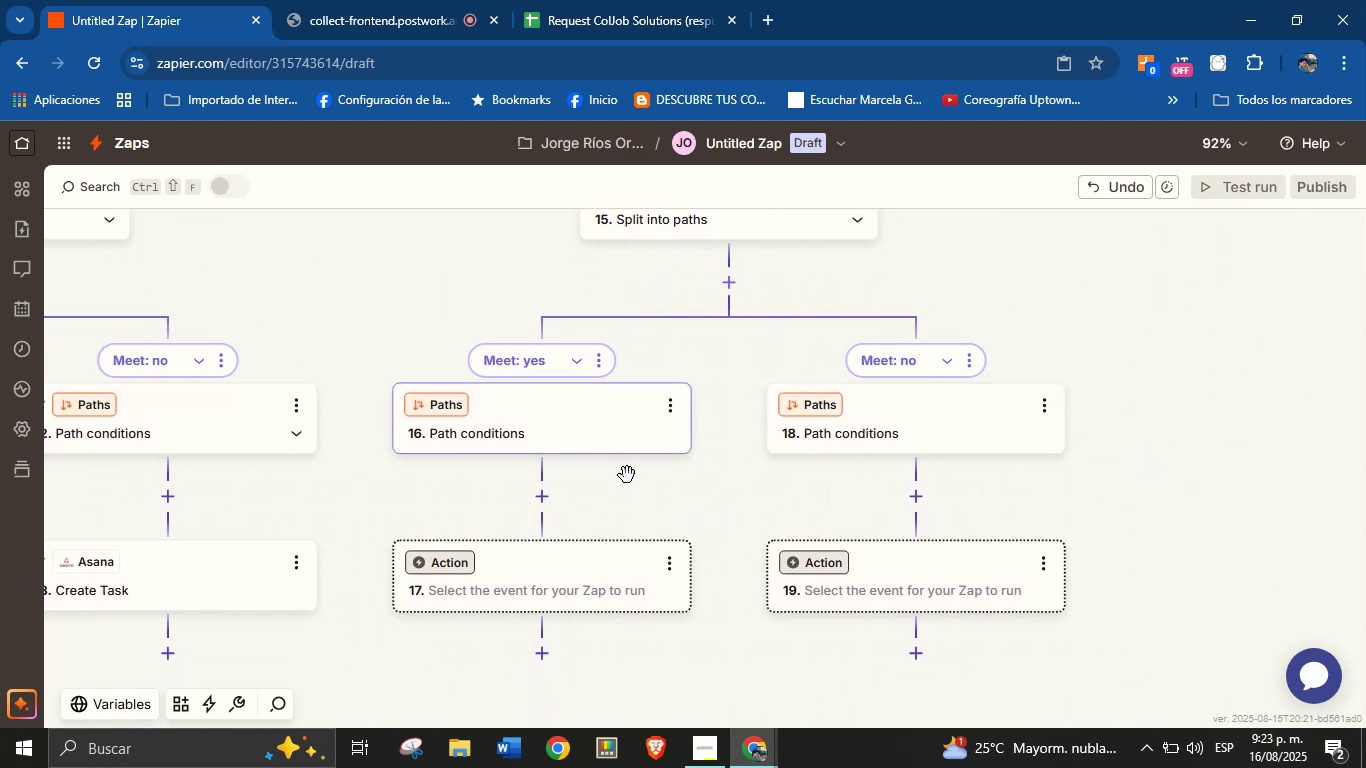 
left_click_drag(start_coordinate=[725, 499], to_coordinate=[726, 477])
 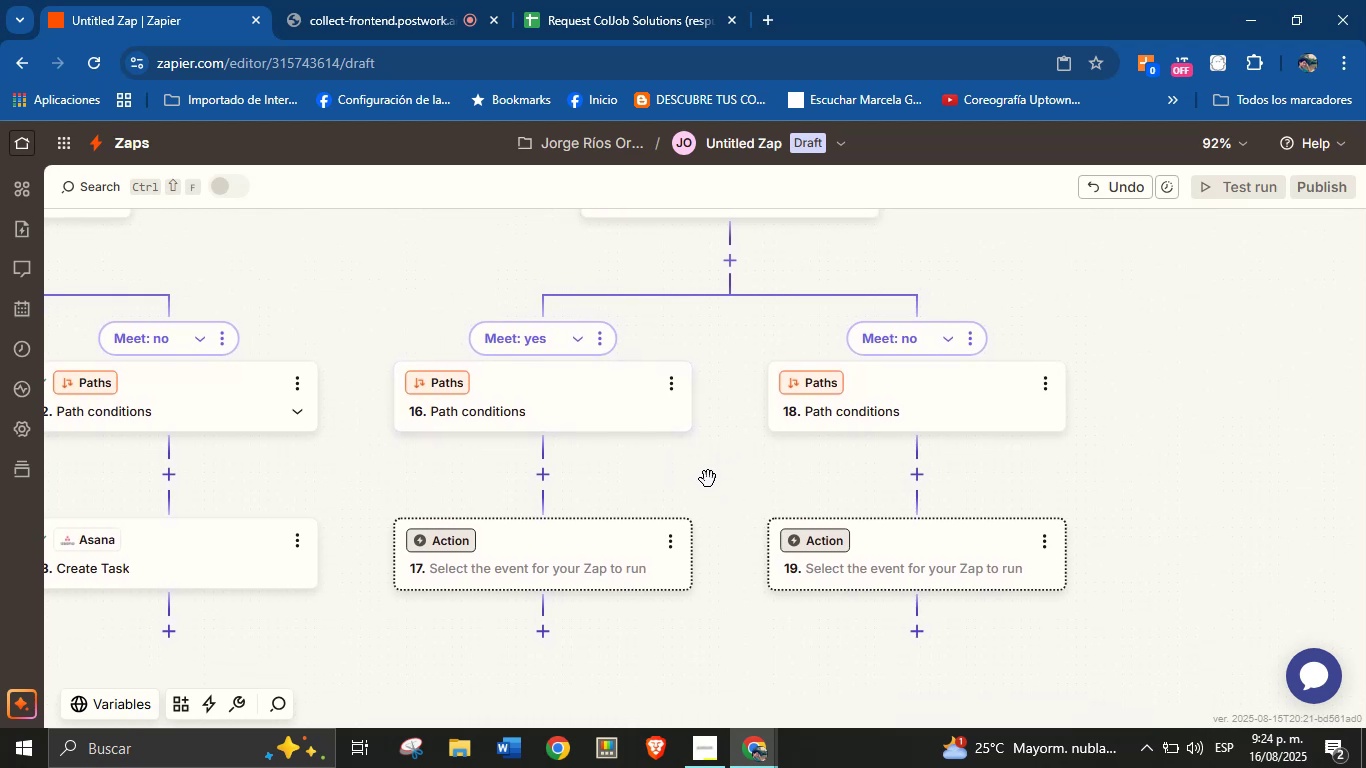 
left_click_drag(start_coordinate=[736, 516], to_coordinate=[736, 503])
 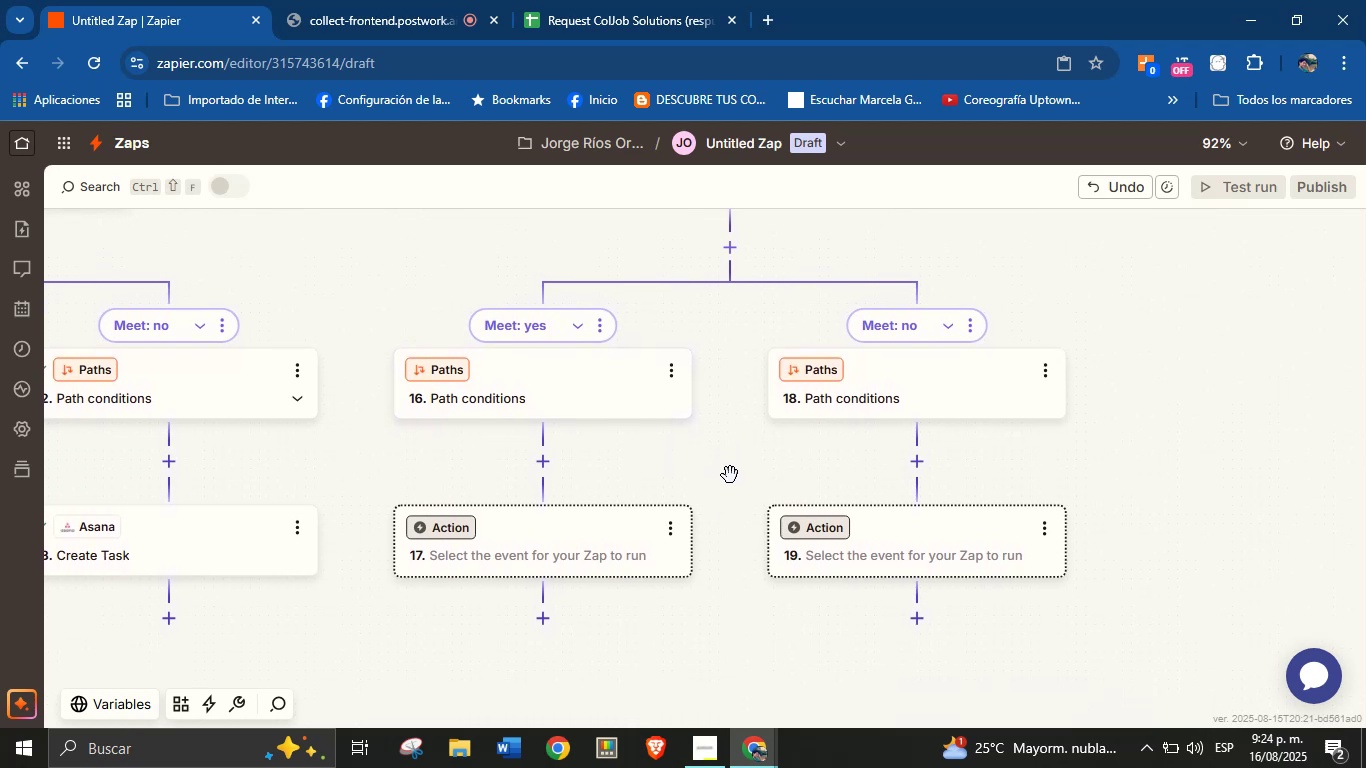 
left_click_drag(start_coordinate=[728, 478], to_coordinate=[728, 492])
 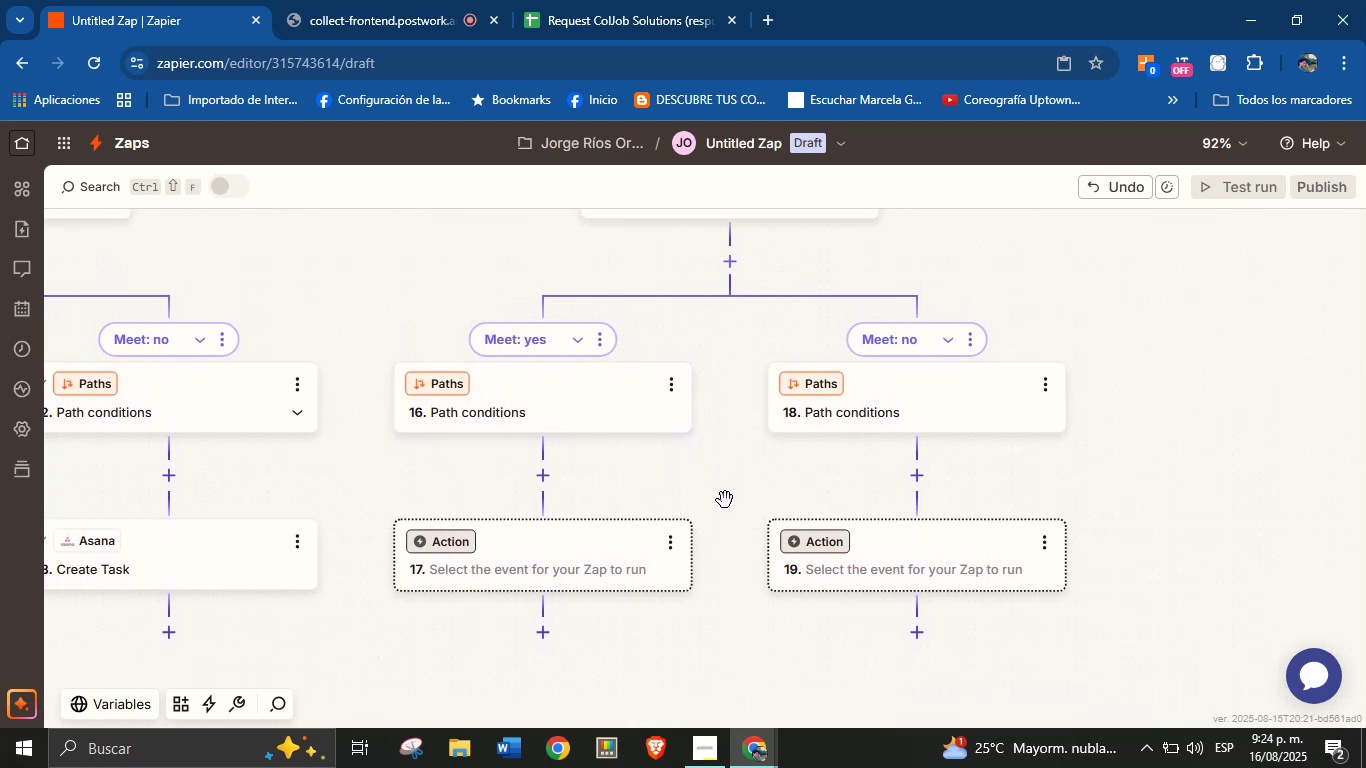 
wait(5.11)
 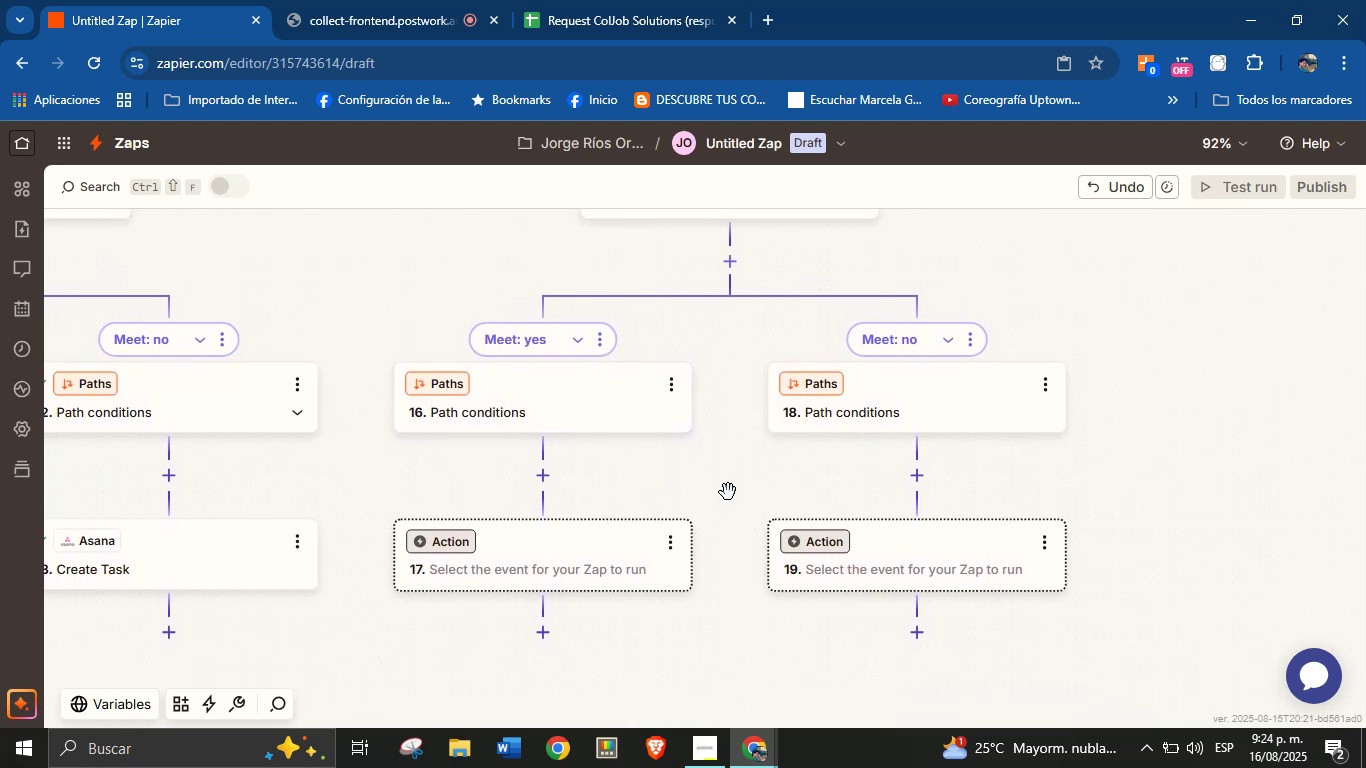 
left_click_drag(start_coordinate=[729, 498], to_coordinate=[729, 478])
 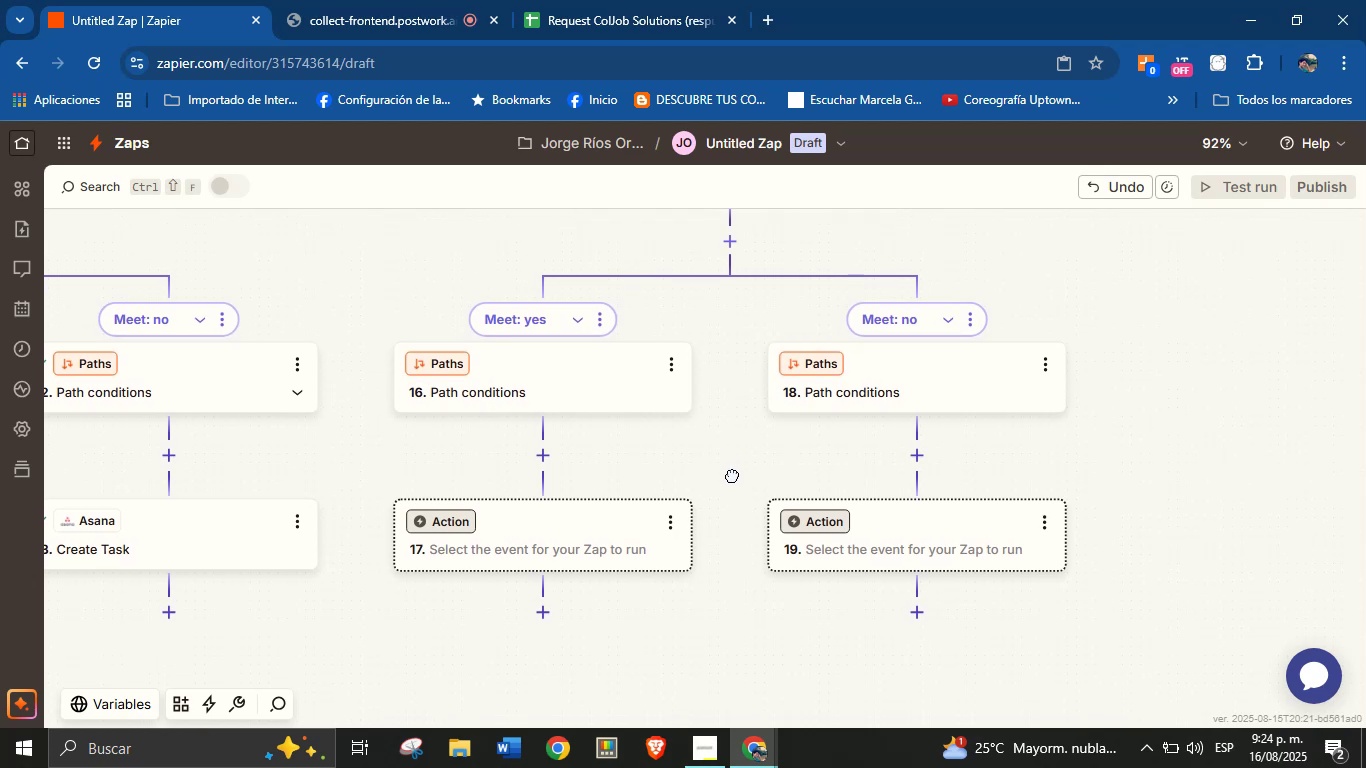 
wait(5.77)
 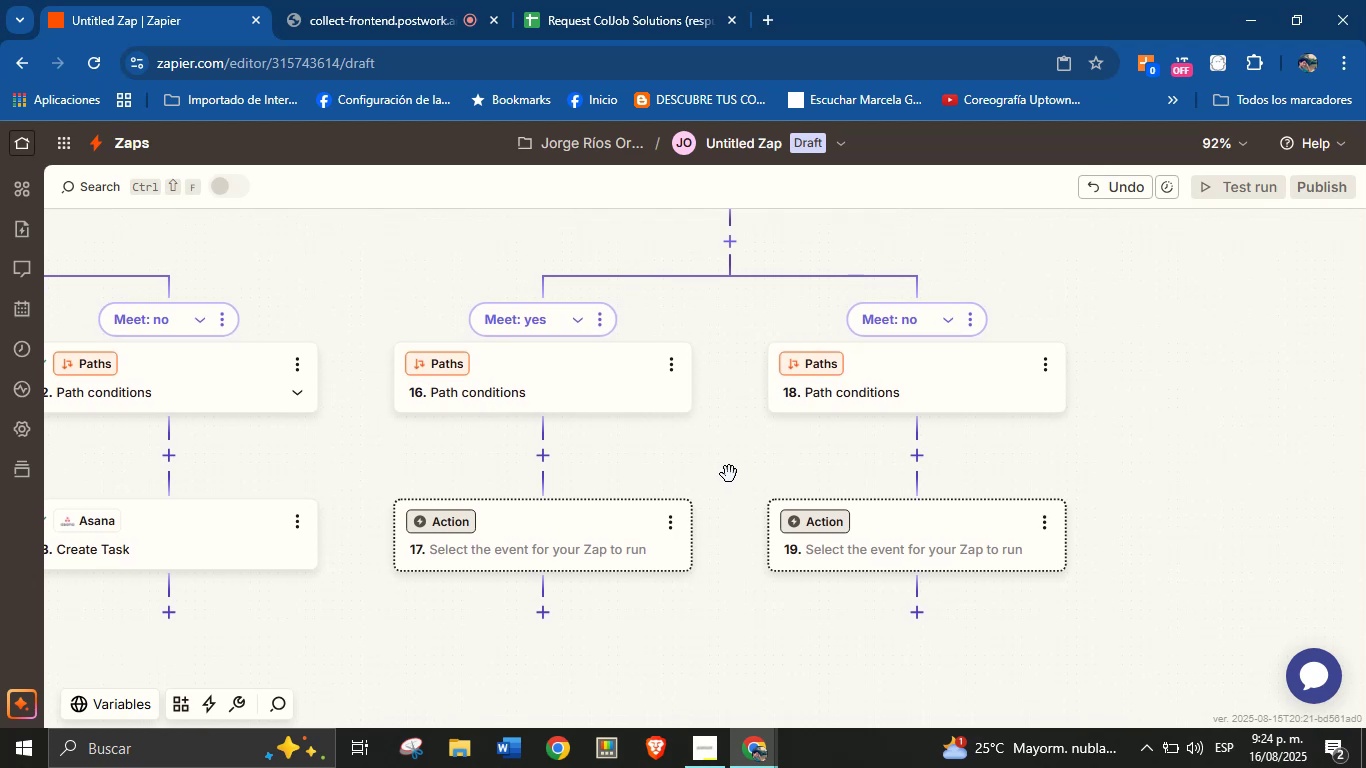 
left_click([447, 528])
 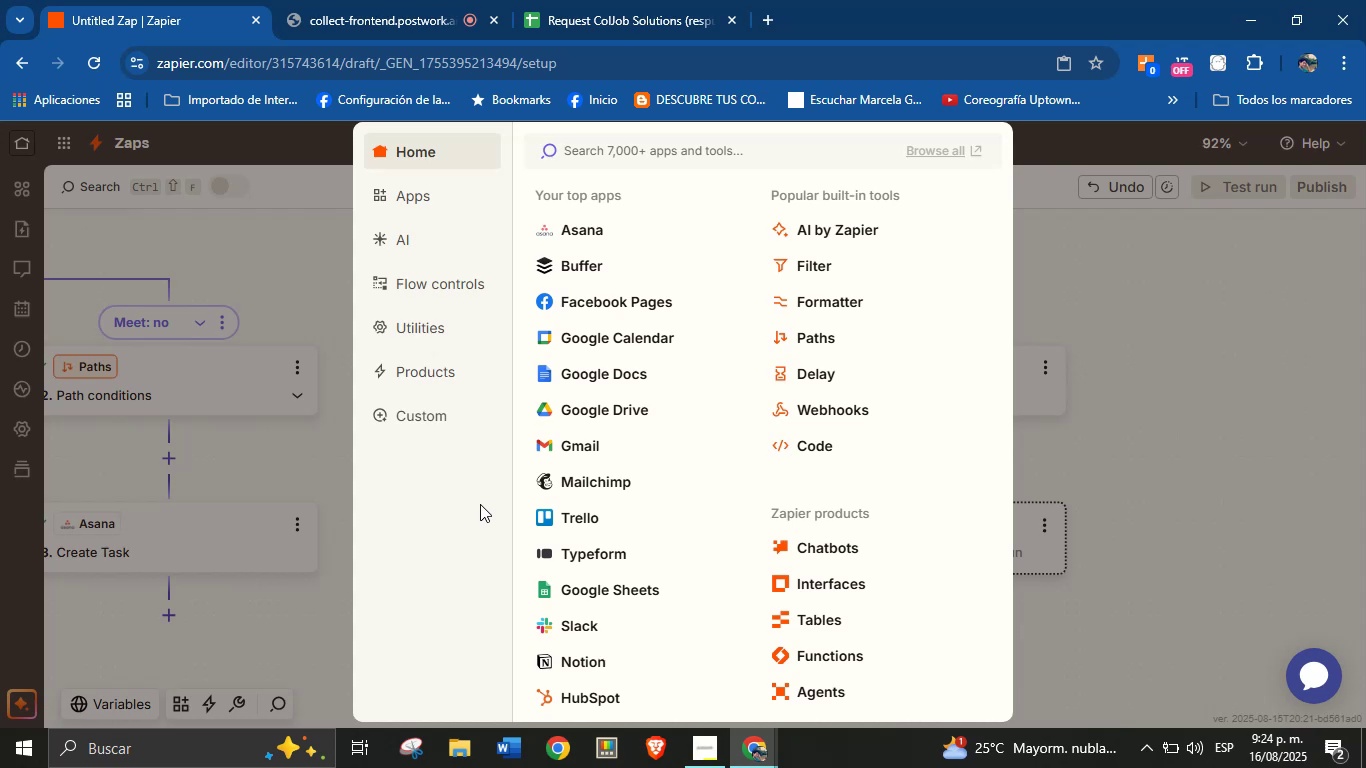 
wait(7.44)
 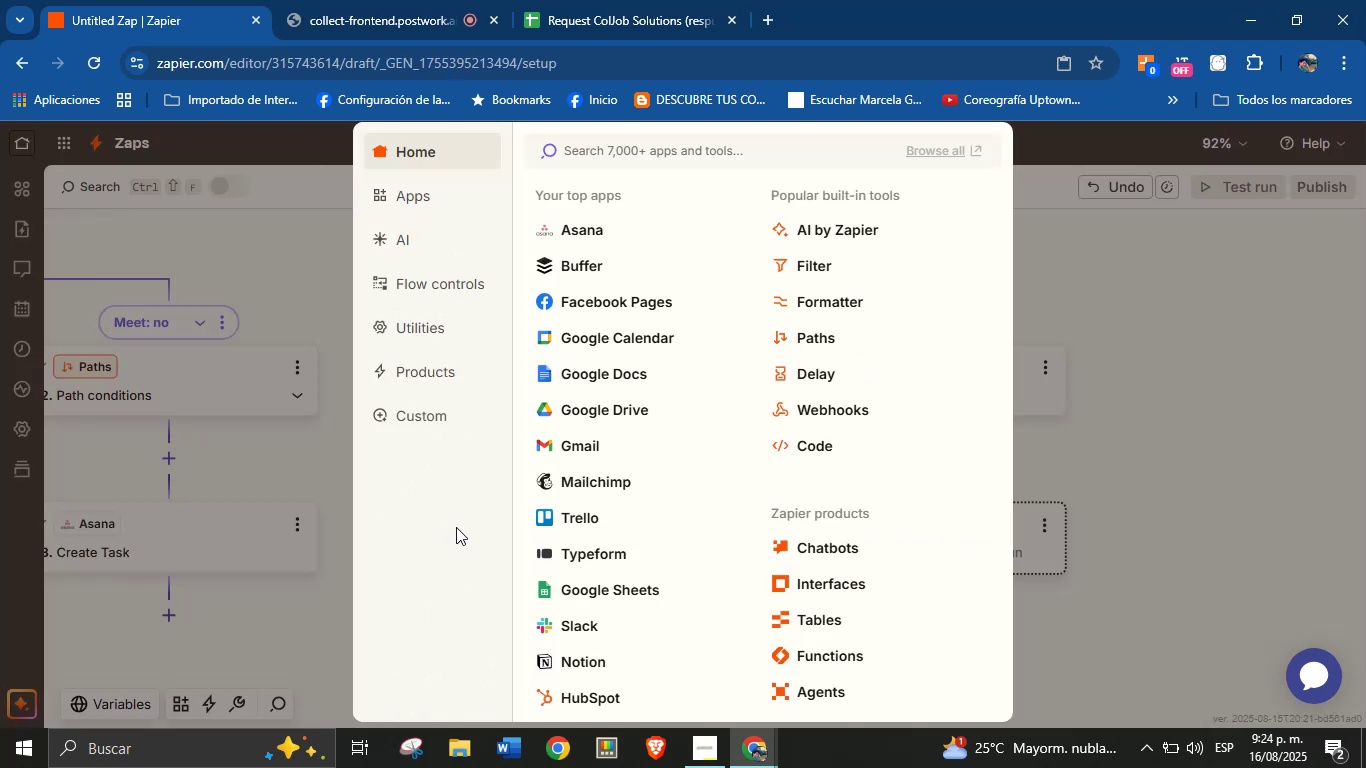 
left_click([1046, 433])
 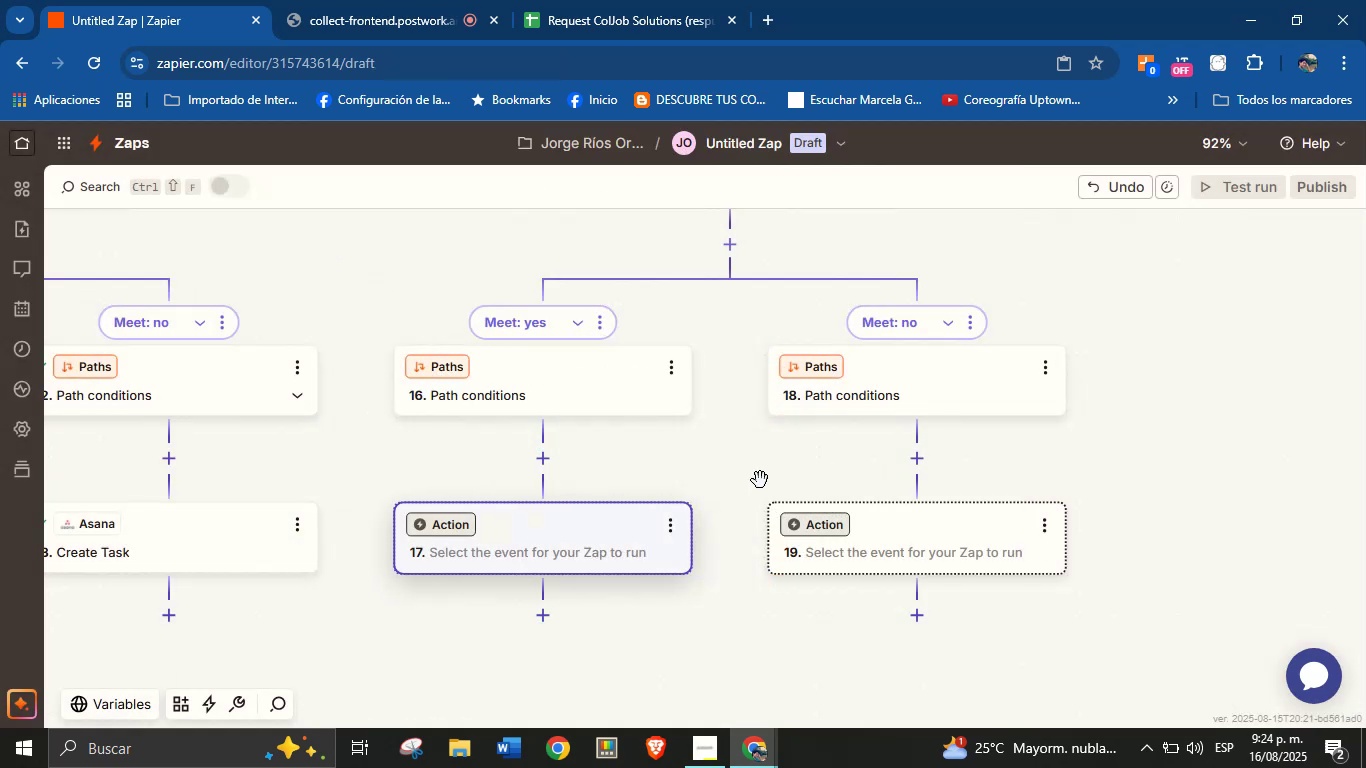 
left_click_drag(start_coordinate=[734, 464], to_coordinate=[750, 458])
 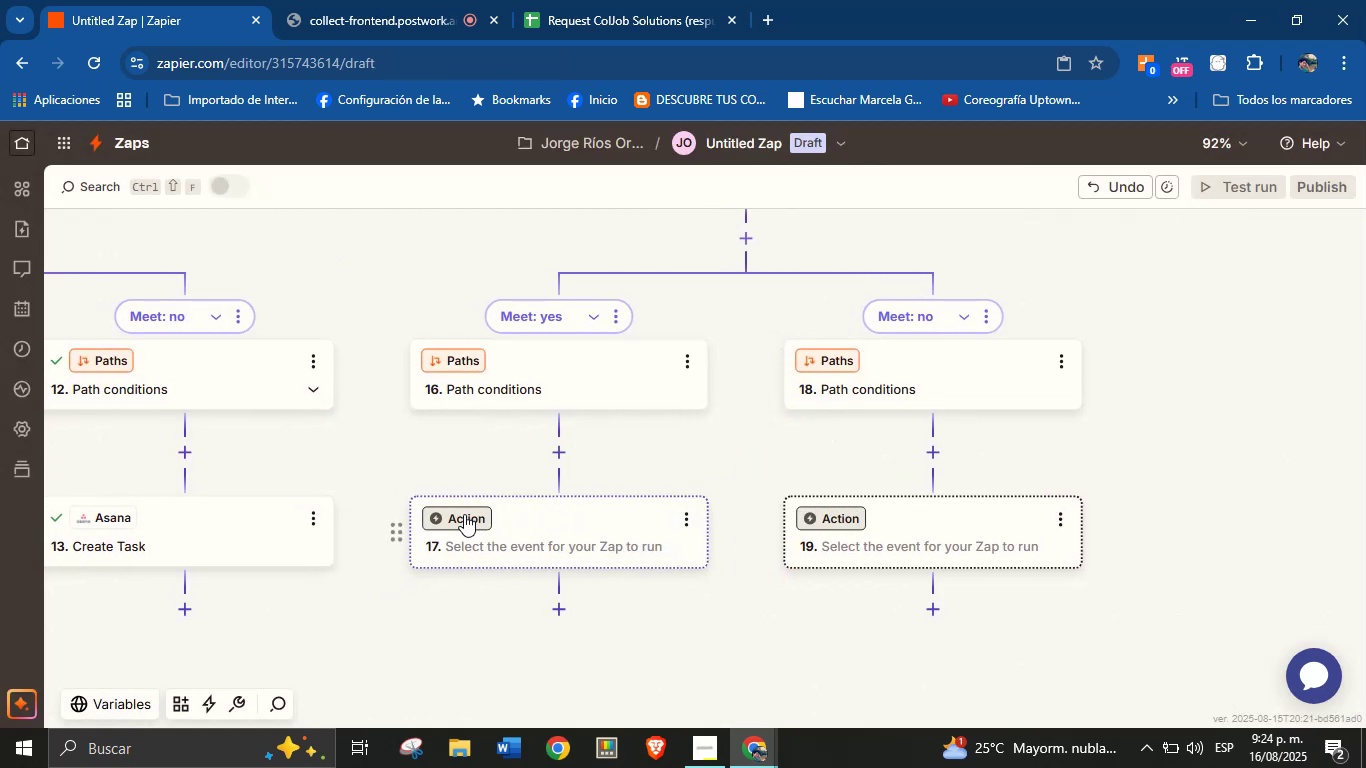 
left_click_drag(start_coordinate=[383, 594], to_coordinate=[427, 603])
 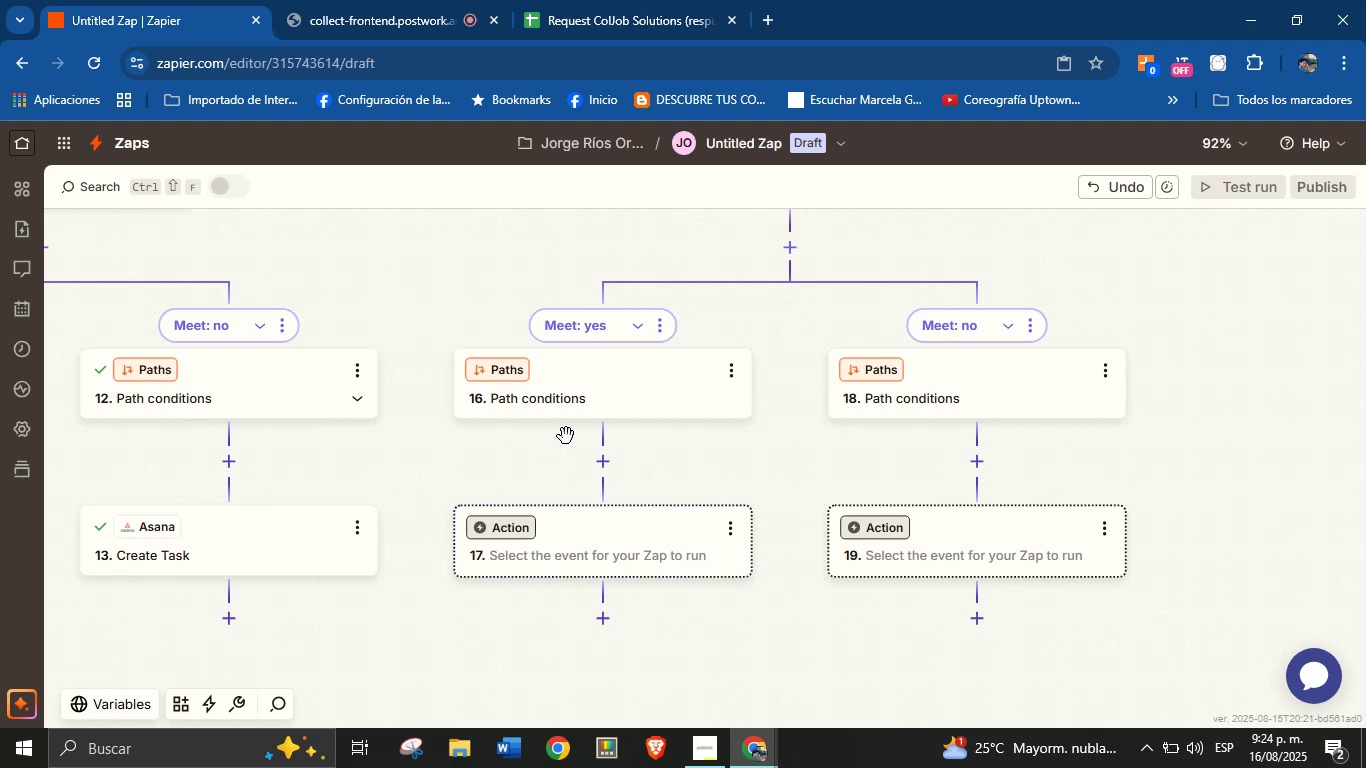 
left_click_drag(start_coordinate=[543, 469], to_coordinate=[521, 469])
 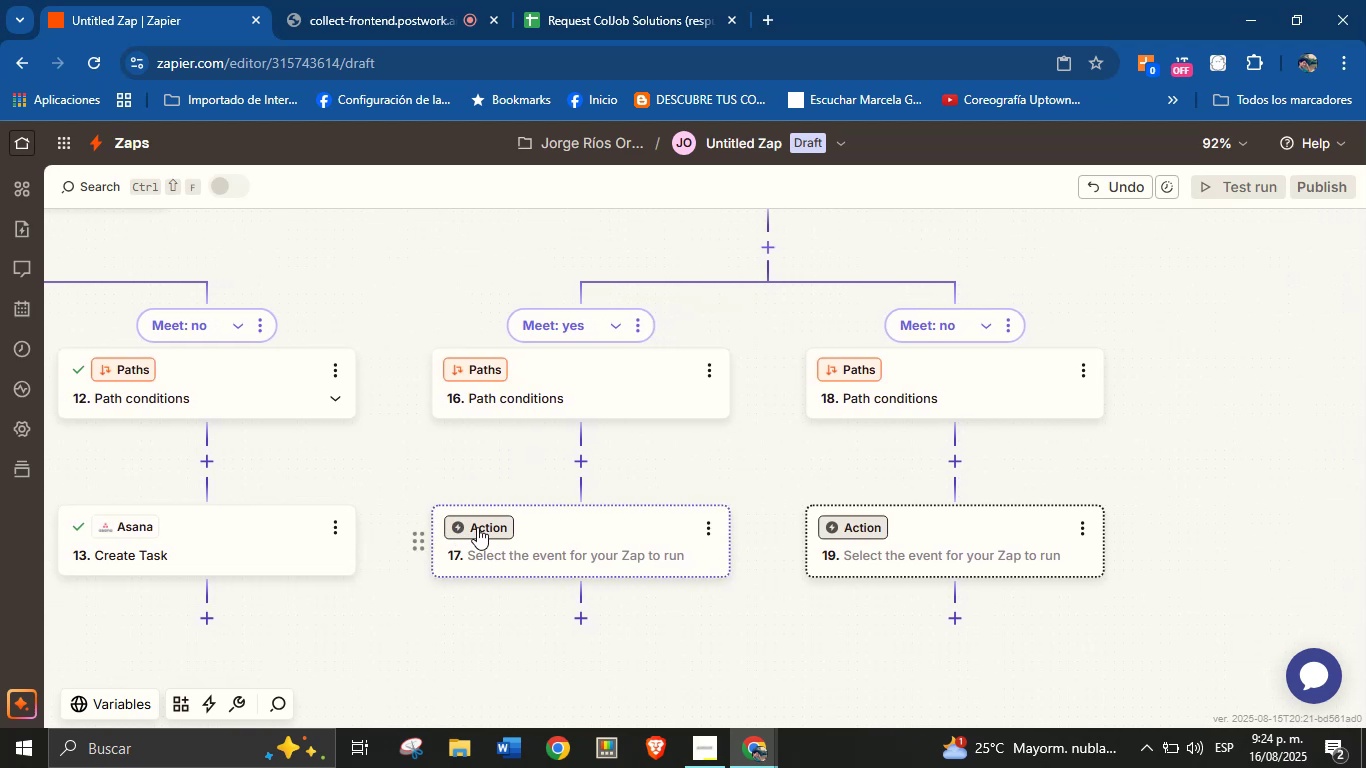 
left_click([477, 527])
 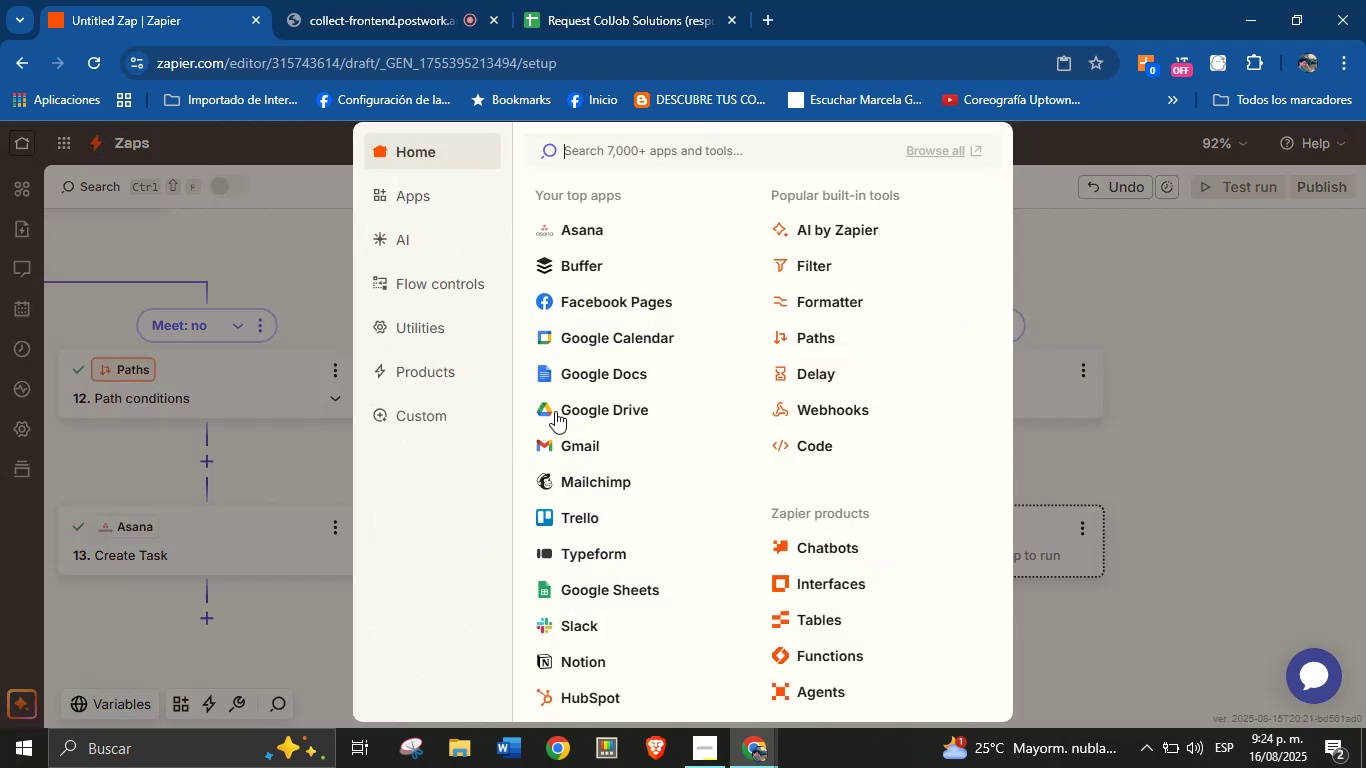 
left_click([795, 296])
 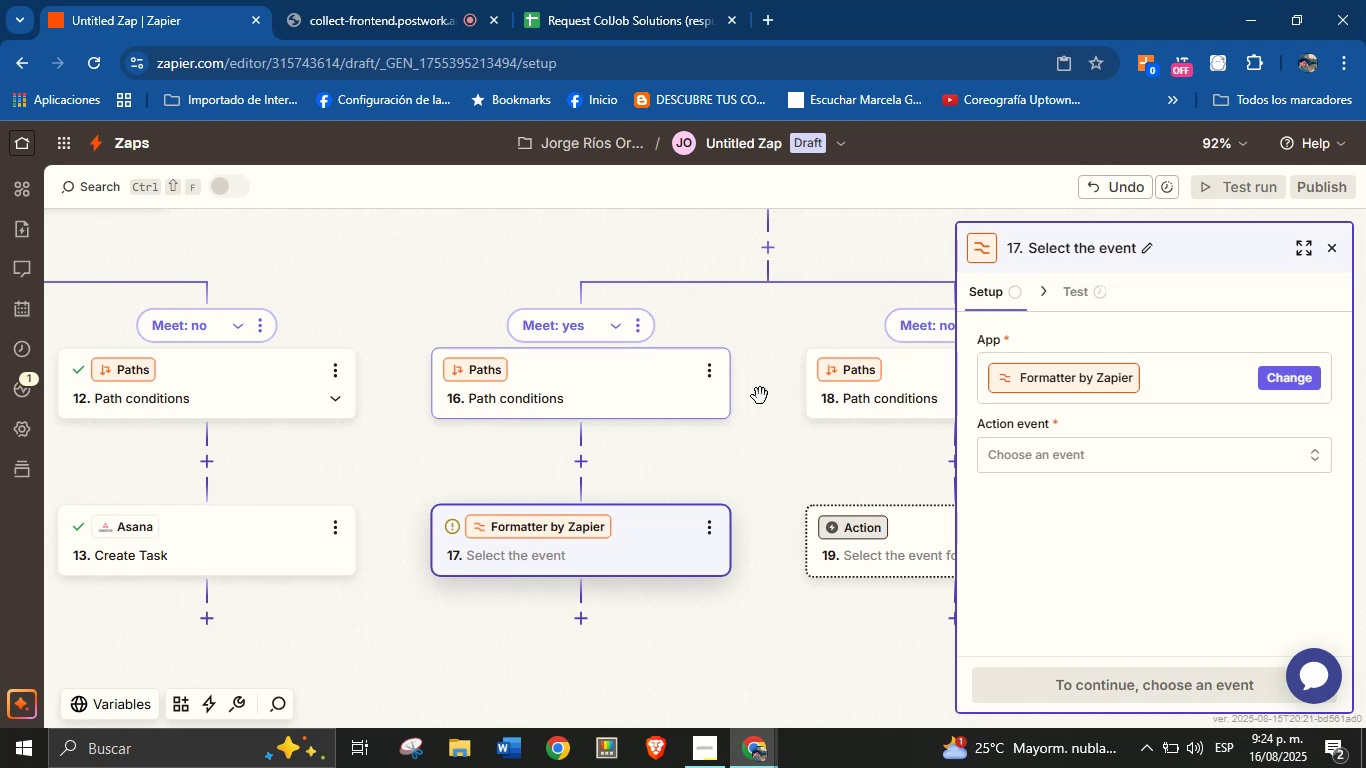 
left_click([1049, 448])
 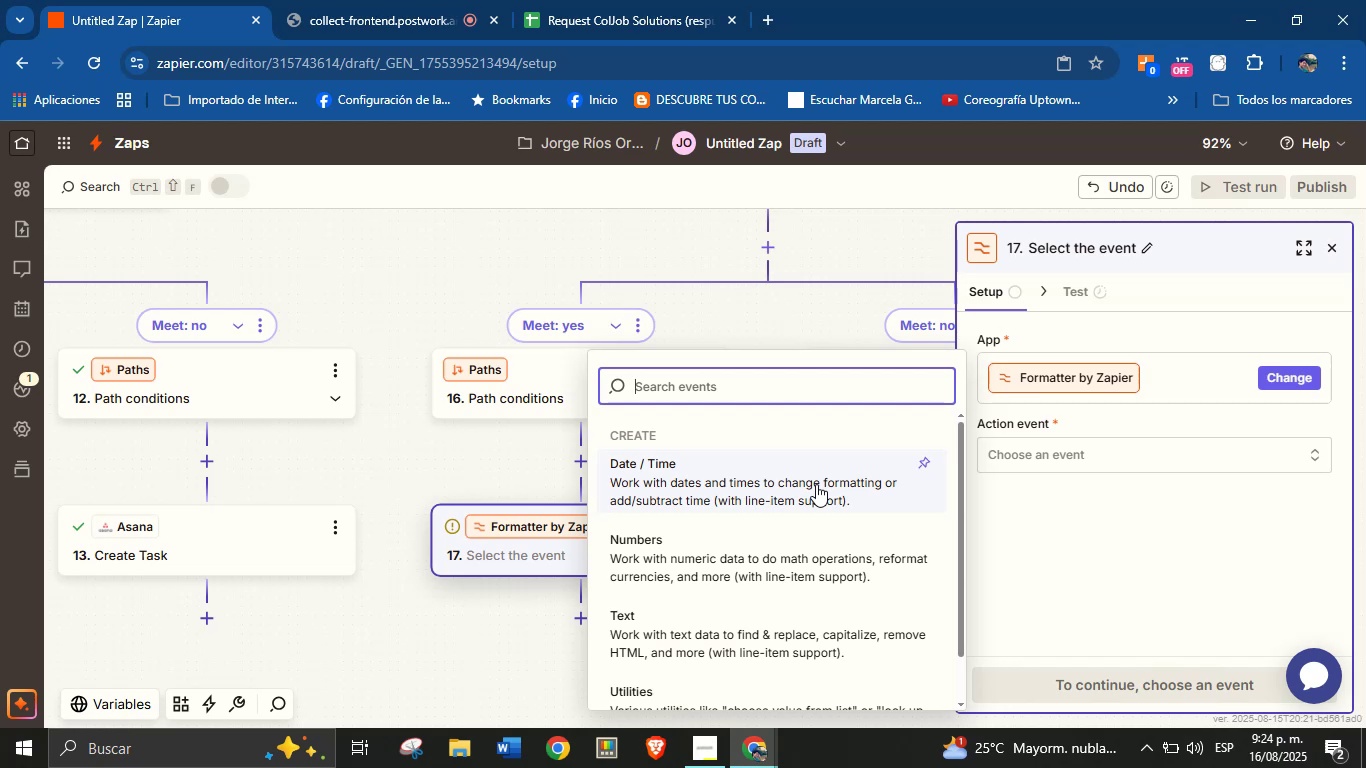 
wait(12.95)
 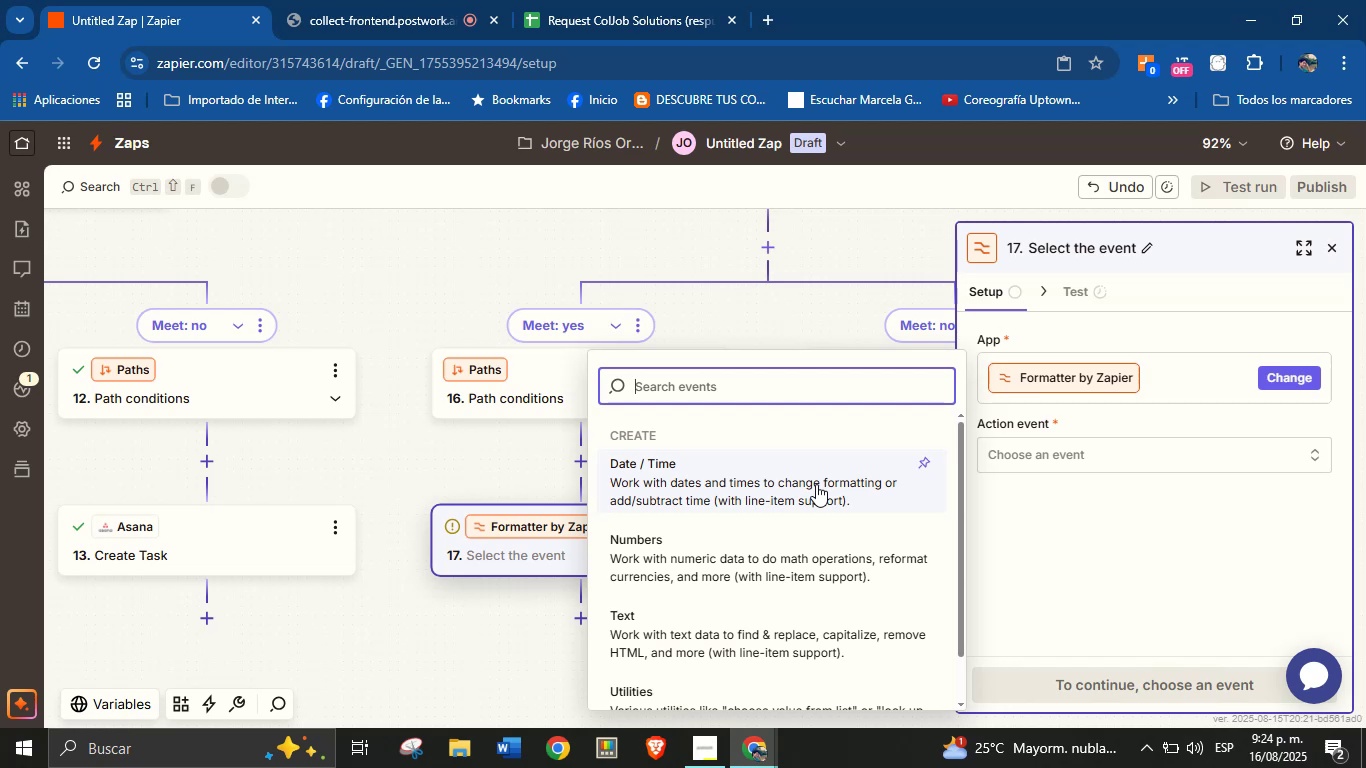 
scroll: coordinate [777, 501], scroll_direction: down, amount: 2.0
 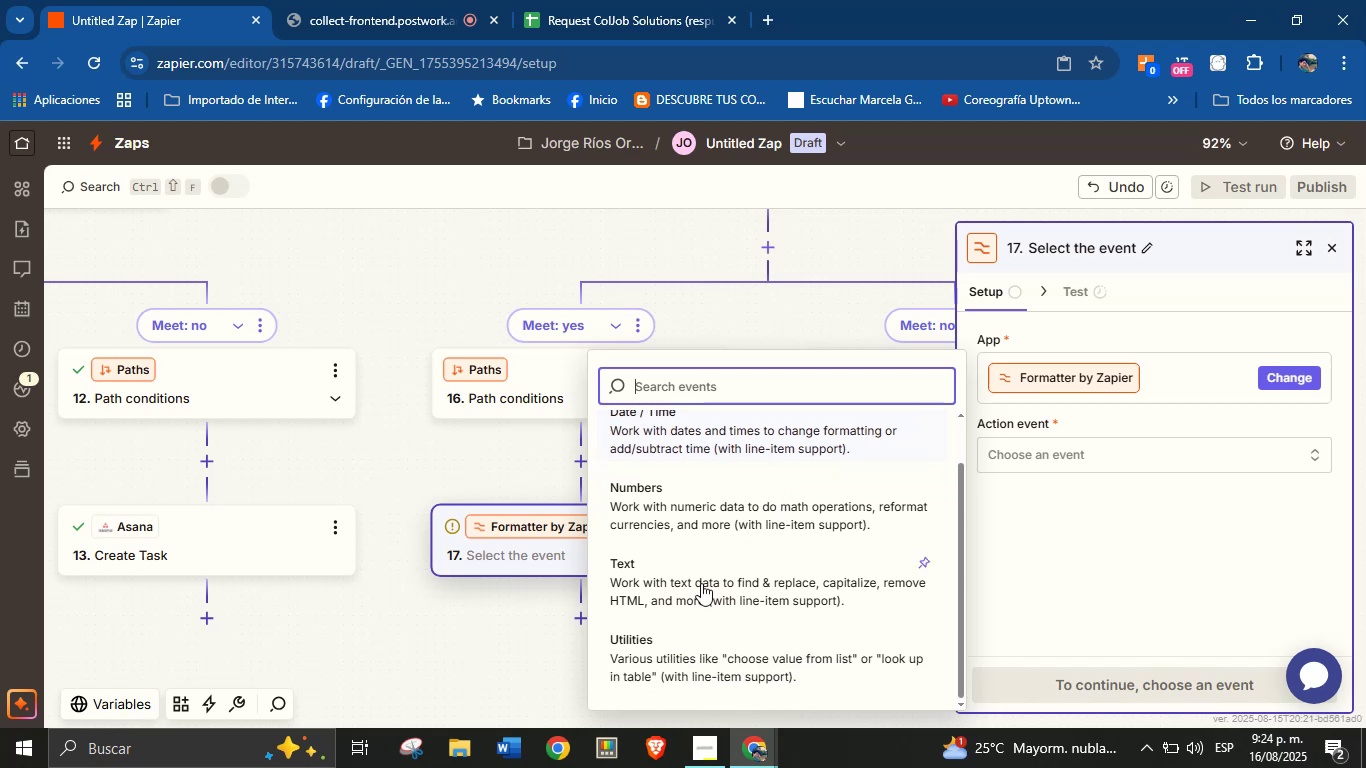 
scroll: coordinate [729, 502], scroll_direction: up, amount: 2.0
 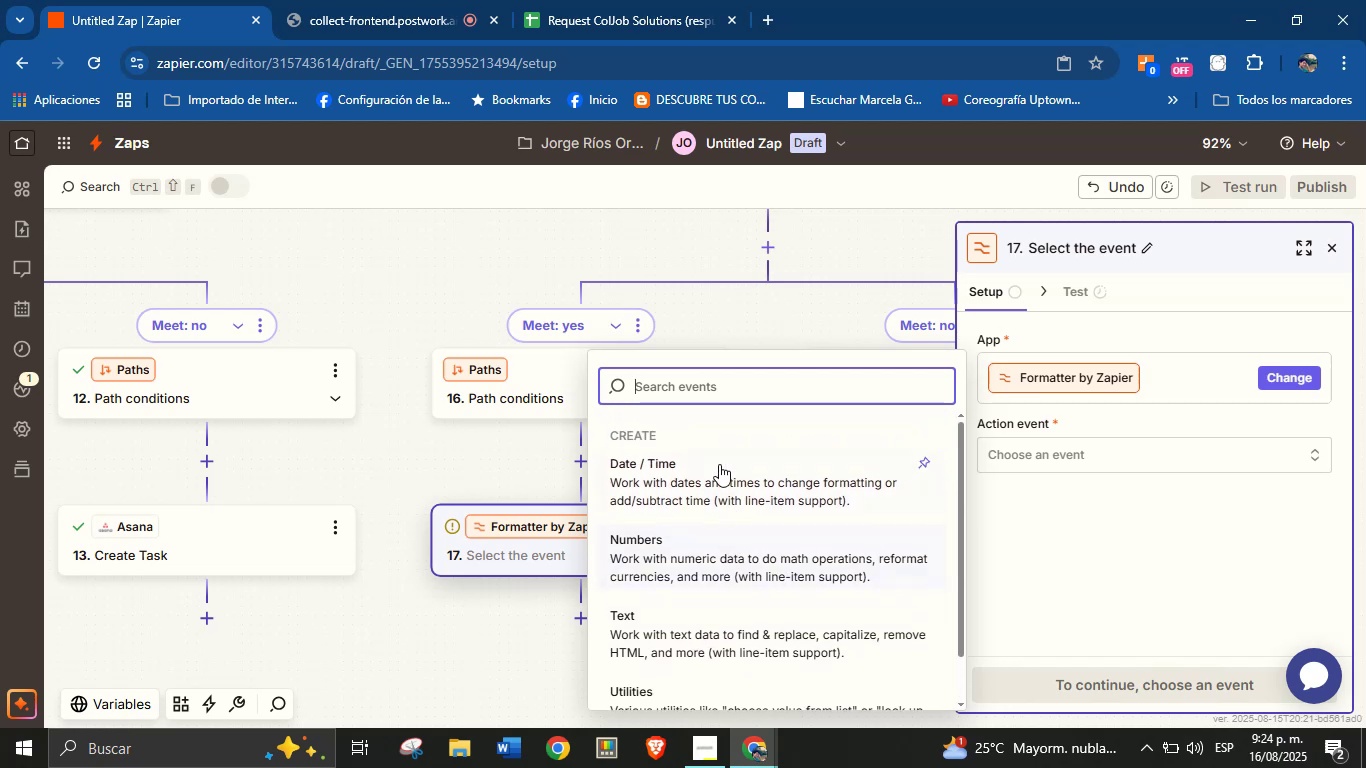 
left_click([718, 464])
 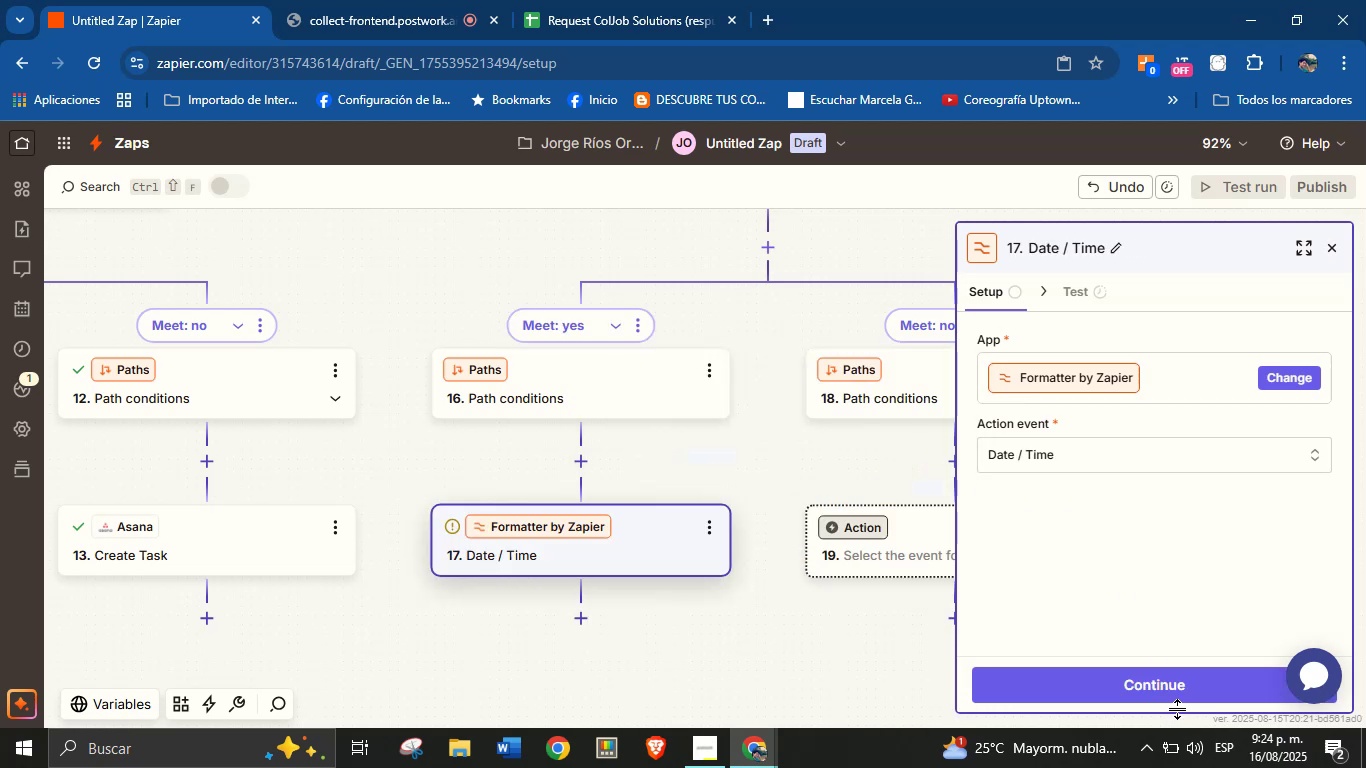 
left_click([1173, 689])
 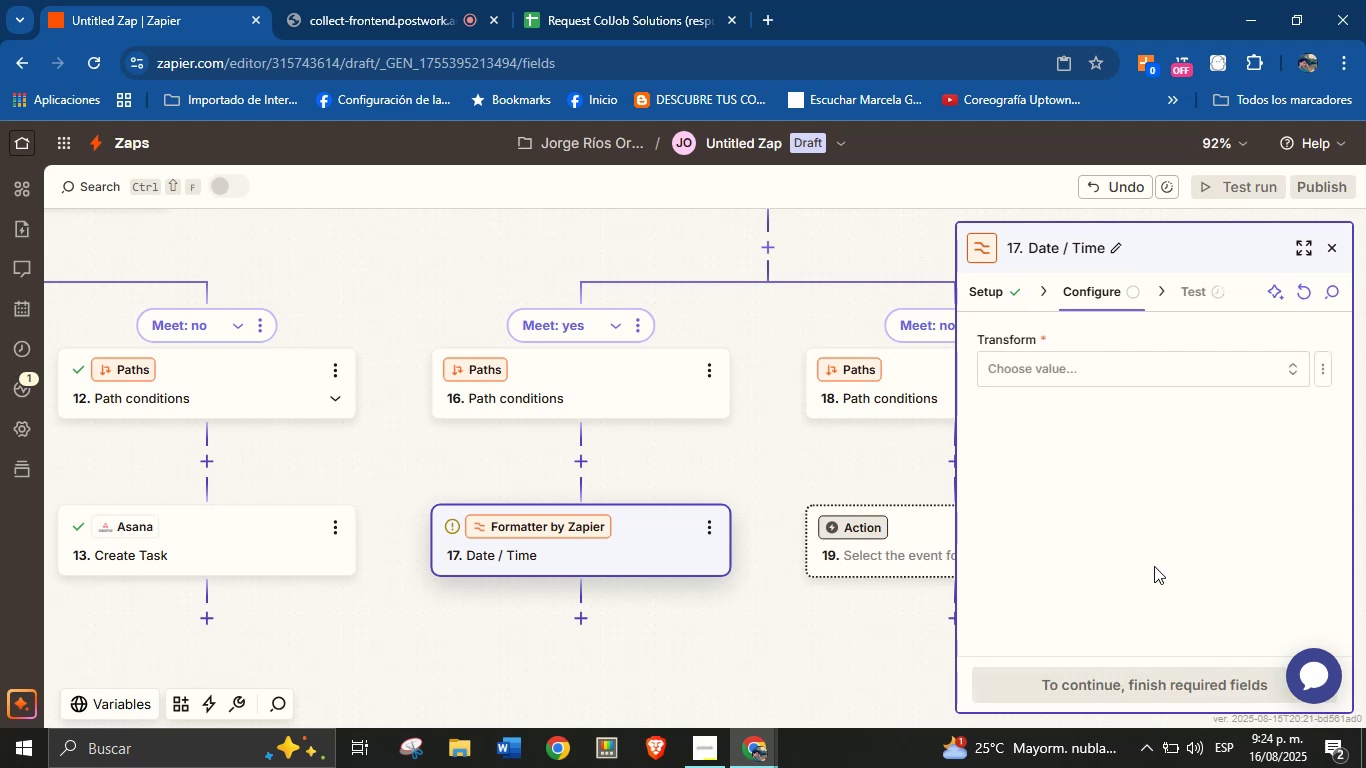 
left_click([1122, 392])
 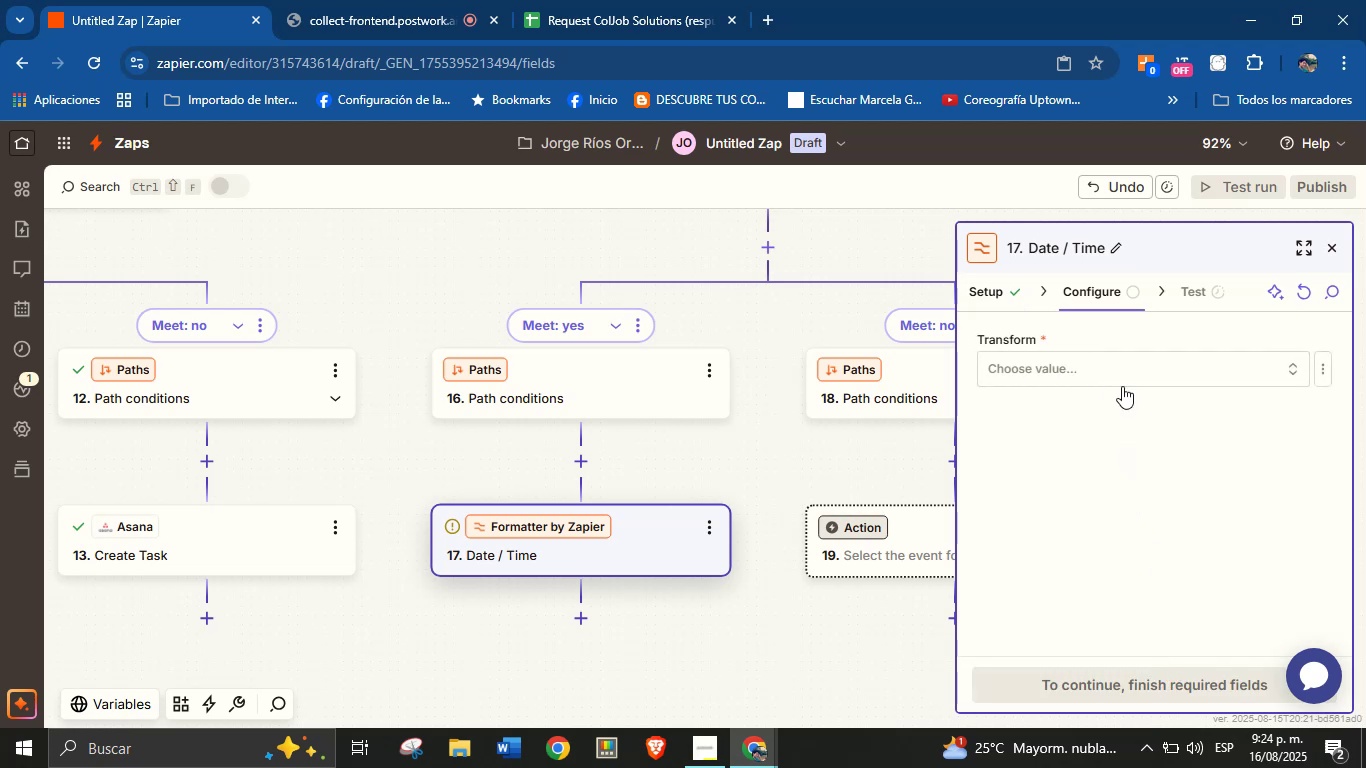 
left_click([1122, 383])
 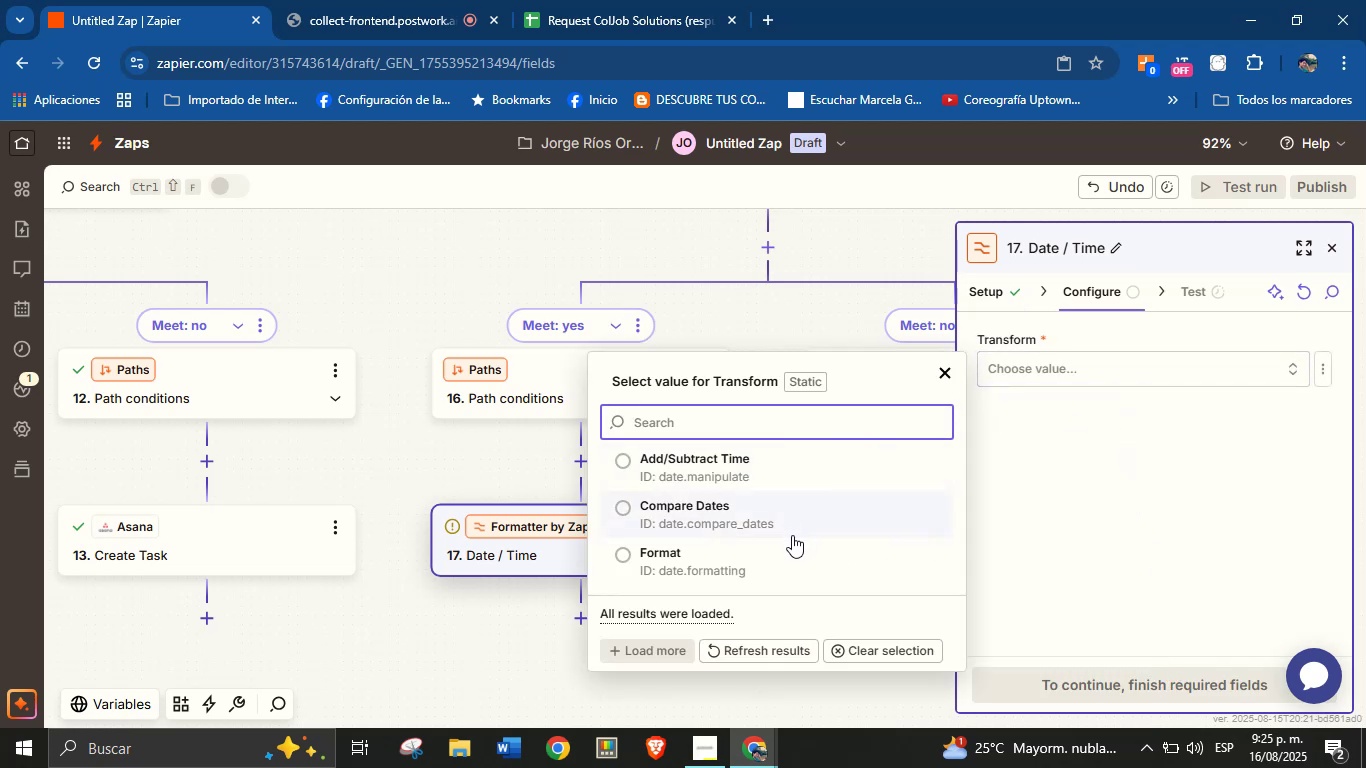 
wait(5.39)
 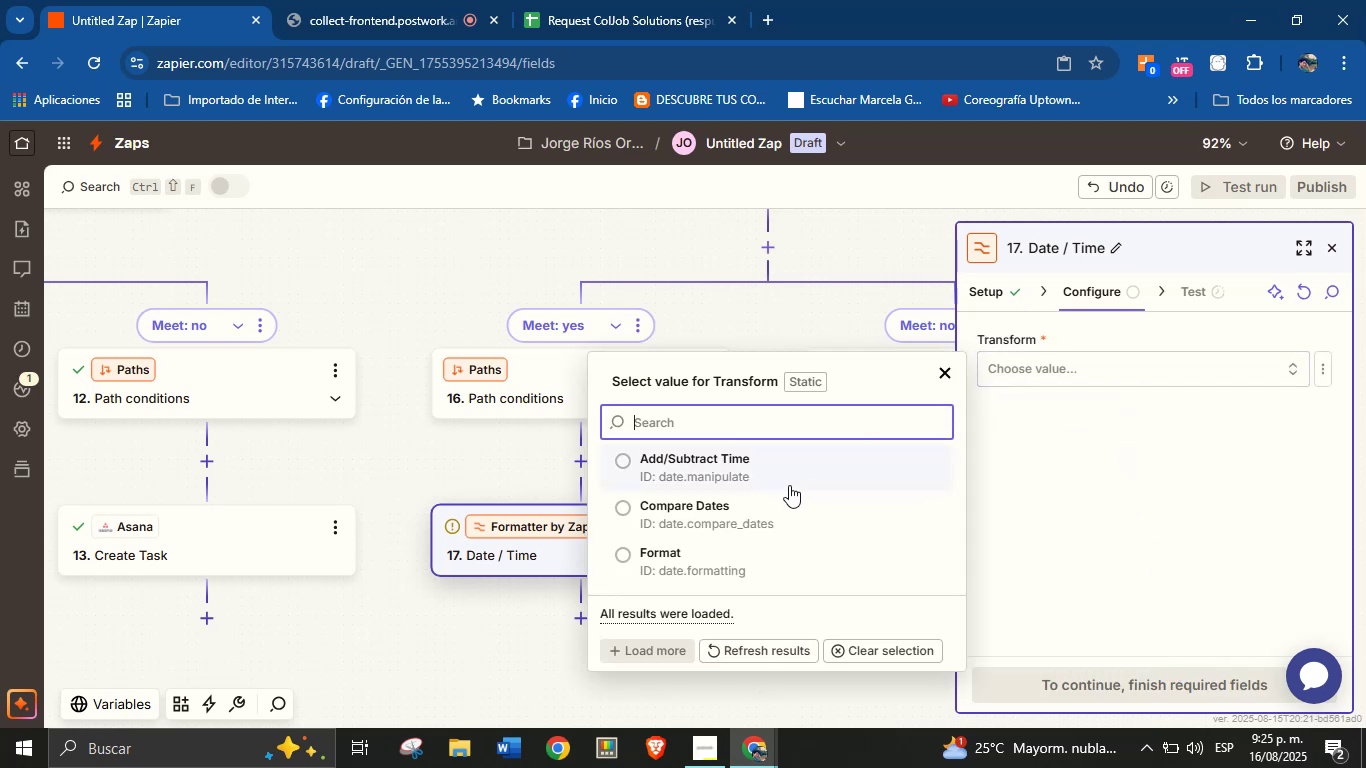 
left_click([771, 554])
 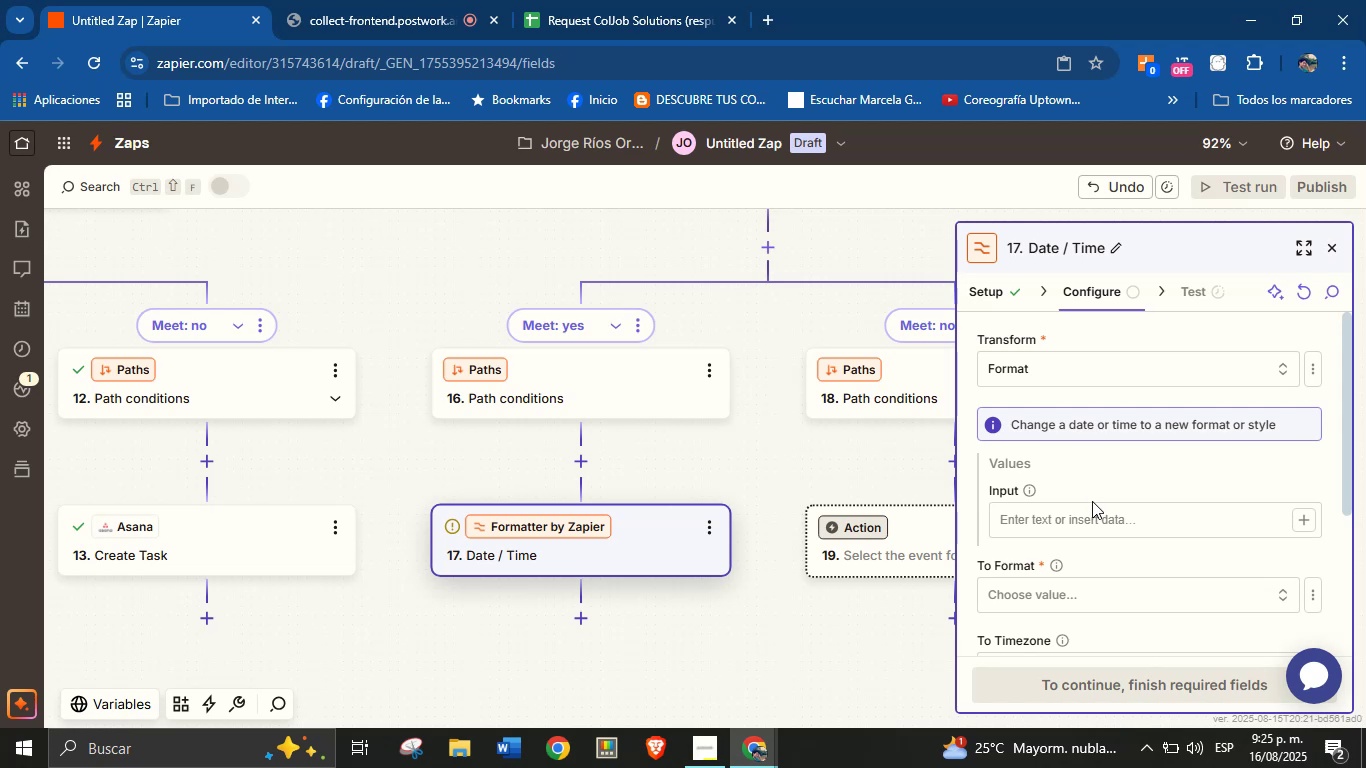 
left_click([1296, 528])
 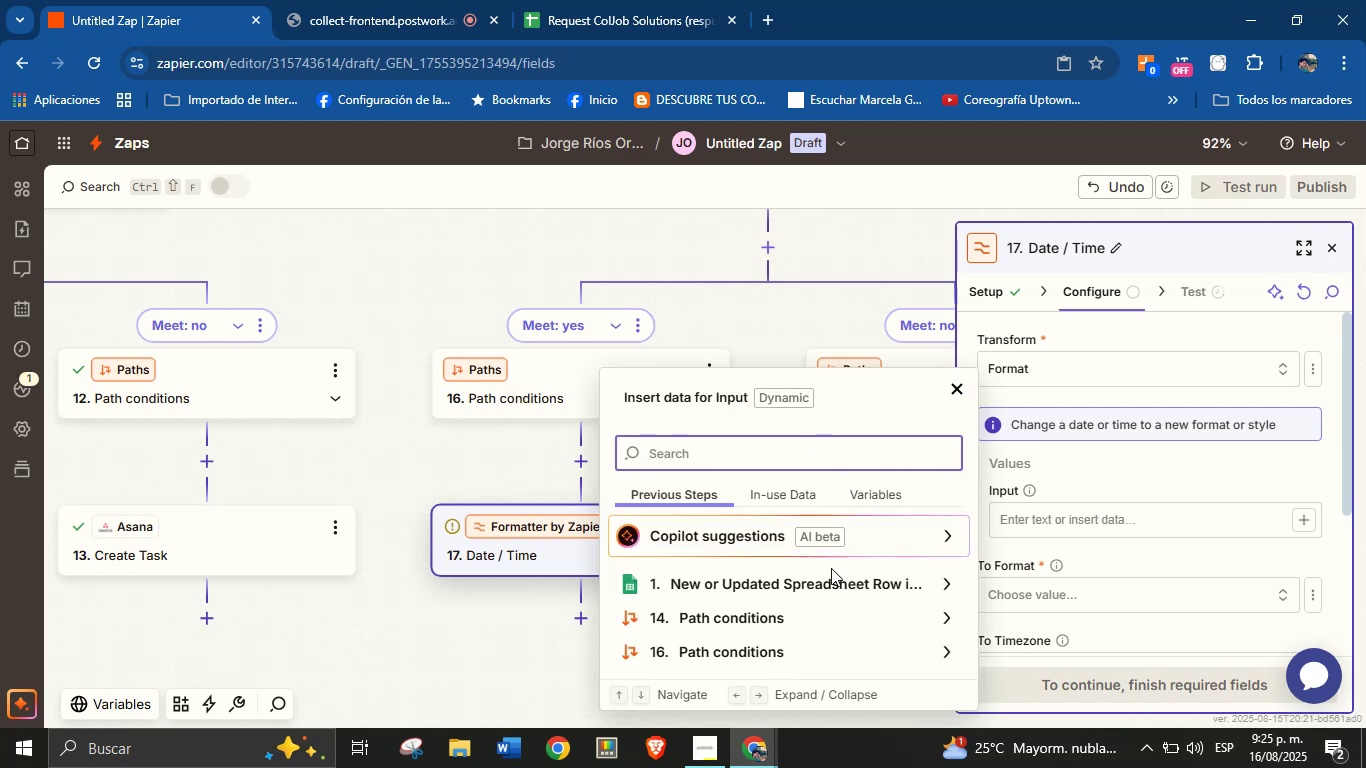 
type(meet)
 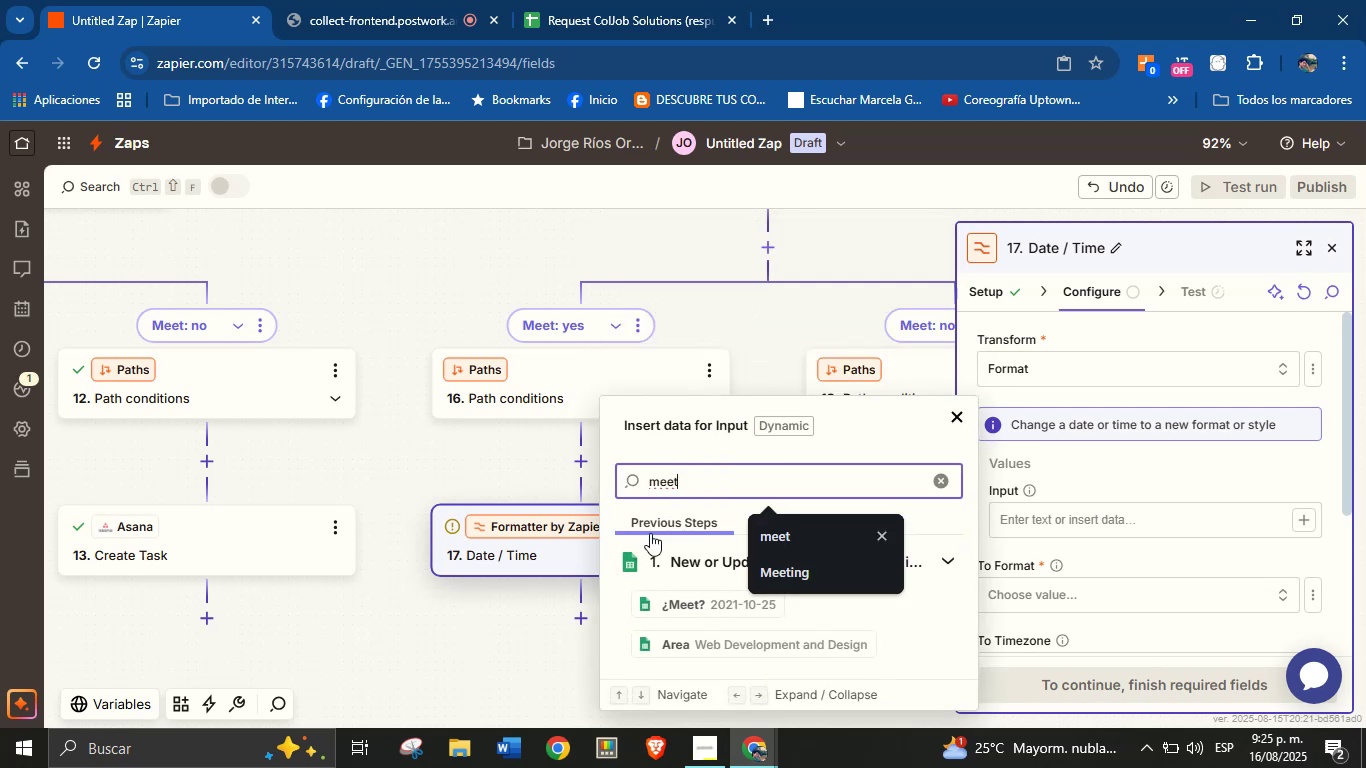 
left_click([686, 604])
 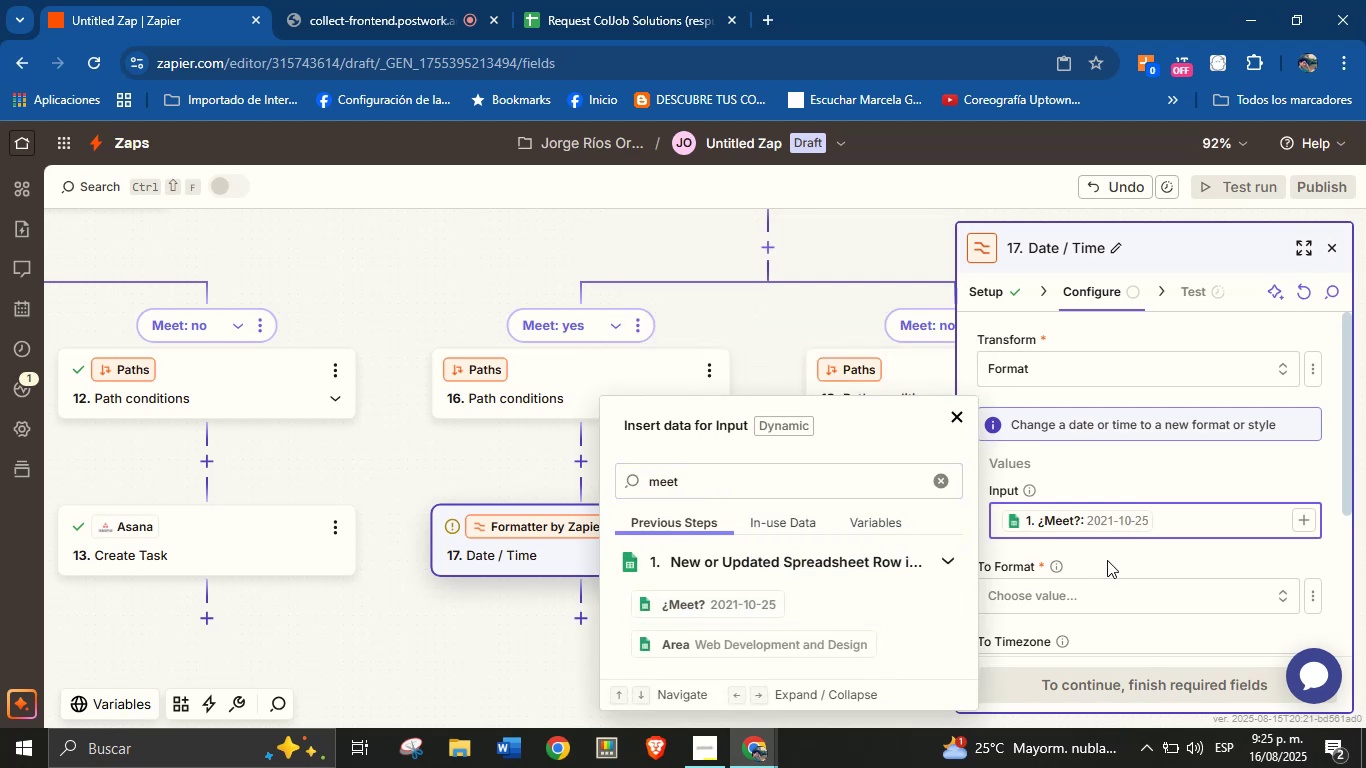 
double_click([1106, 593])
 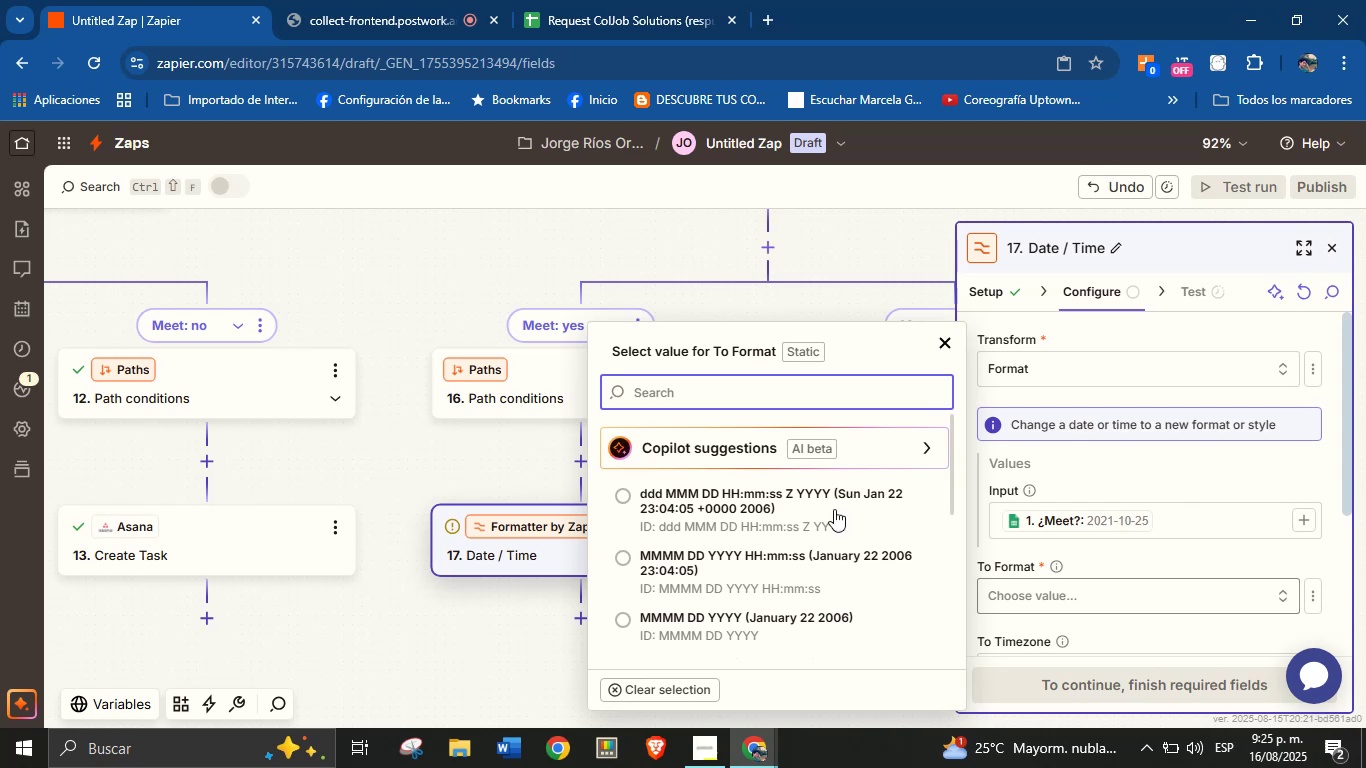 
scroll: coordinate [802, 519], scroll_direction: up, amount: 1.0
 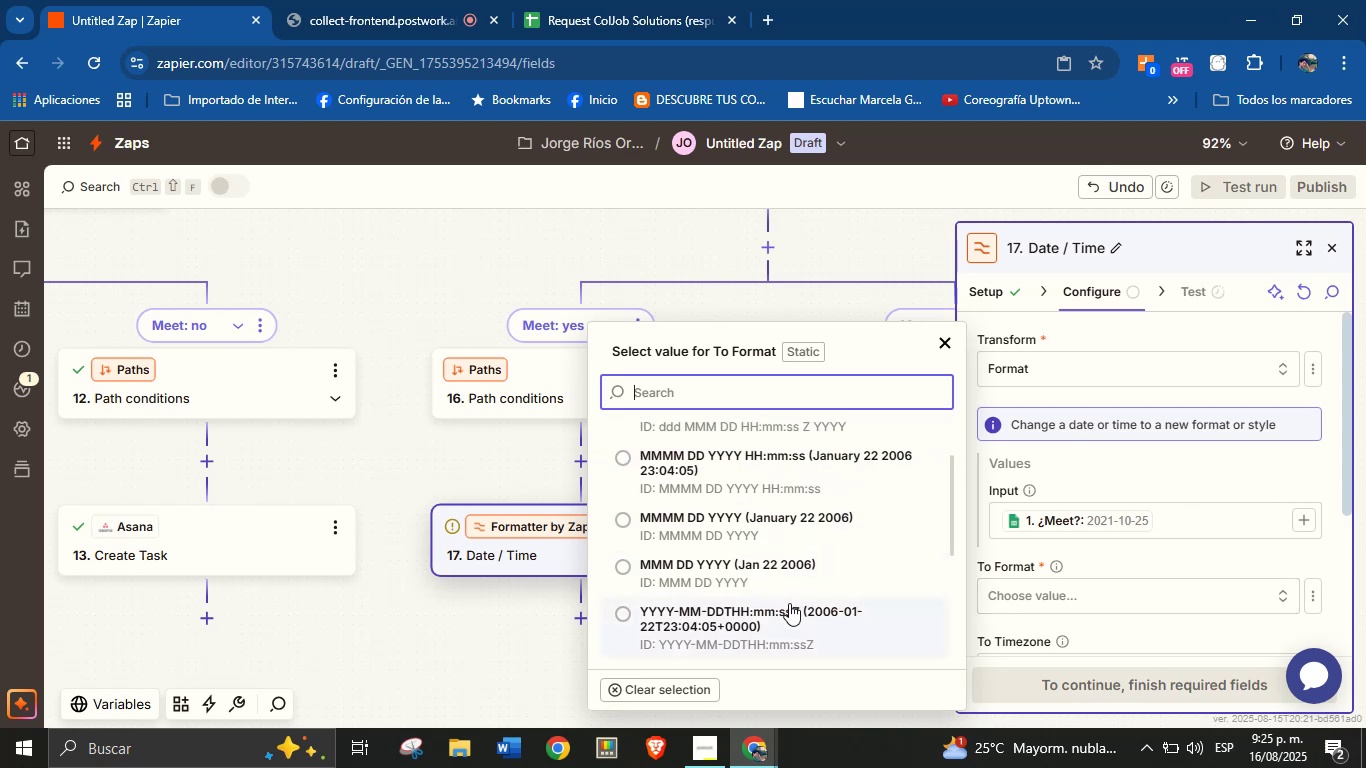 
left_click([805, 600])
 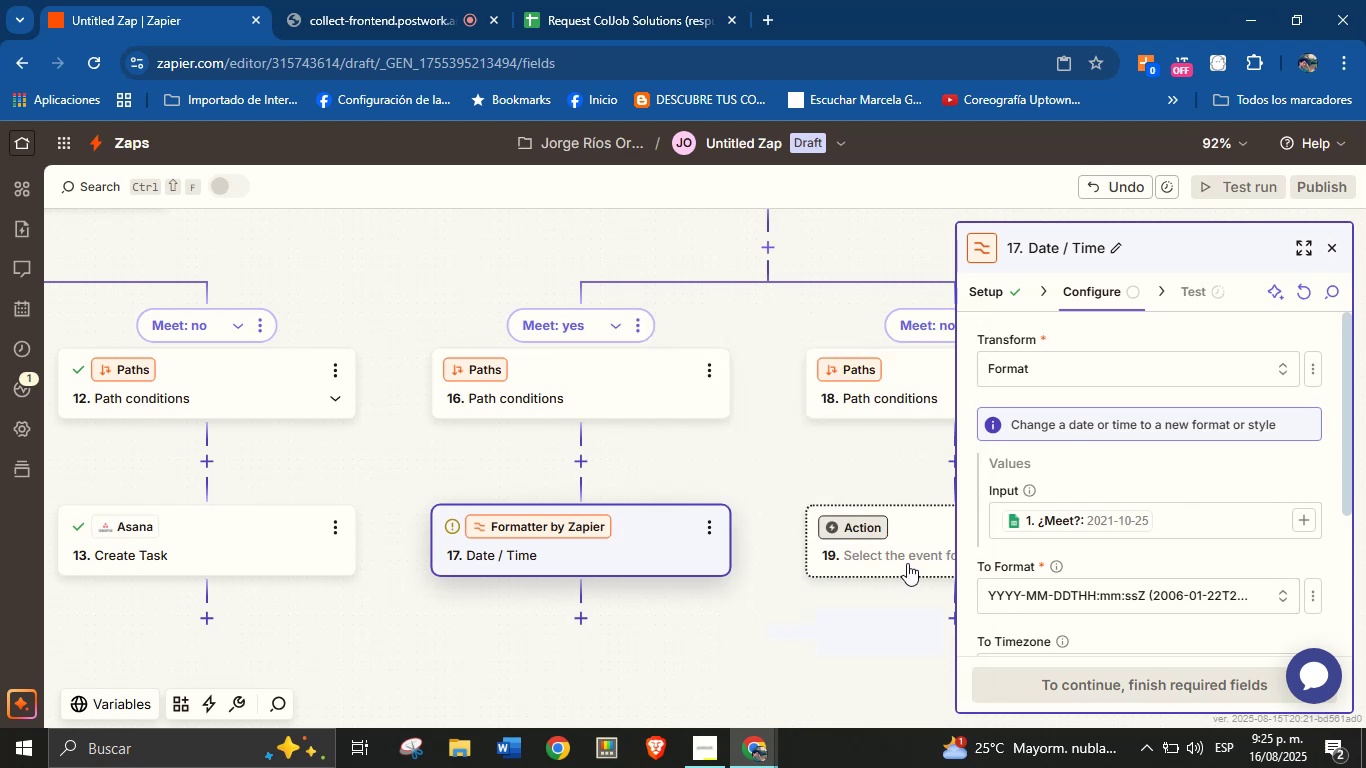 
scroll: coordinate [1116, 546], scroll_direction: down, amount: 2.0
 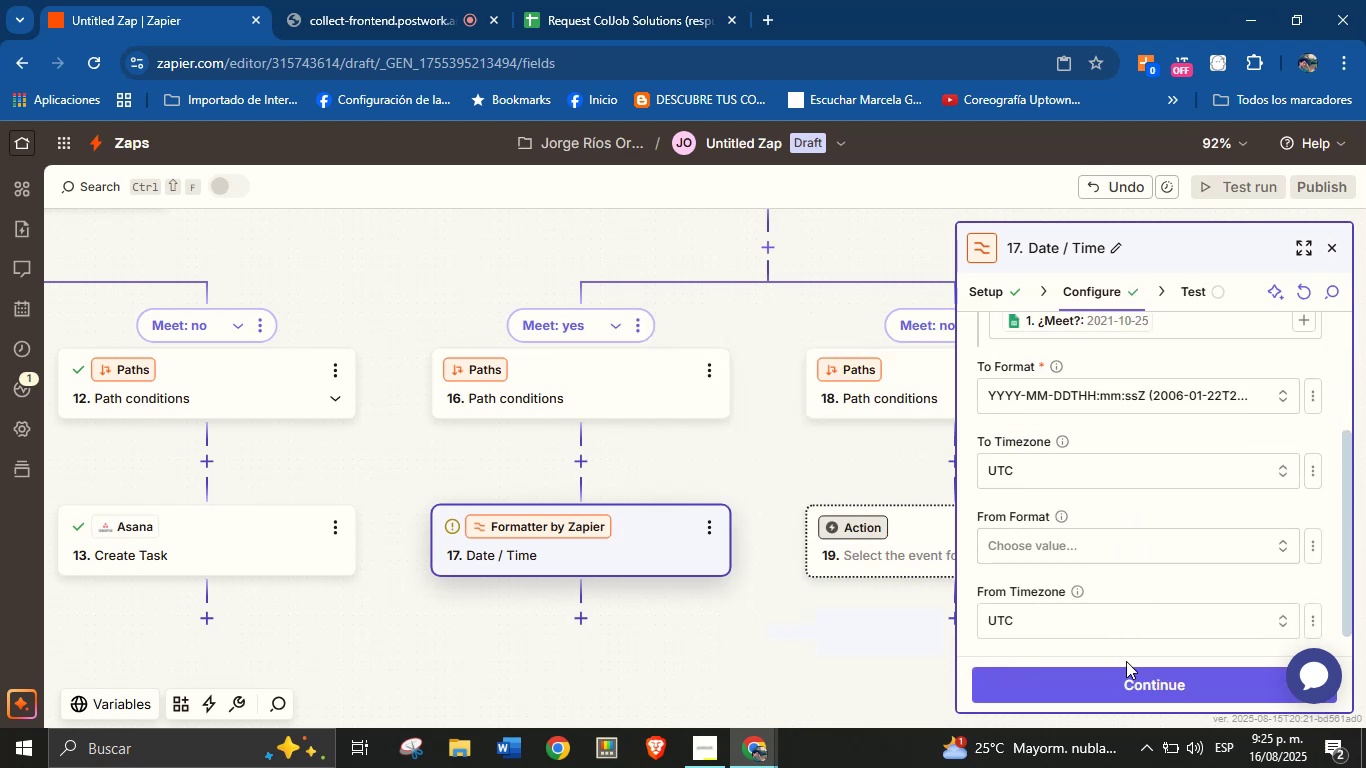 
left_click([1128, 677])
 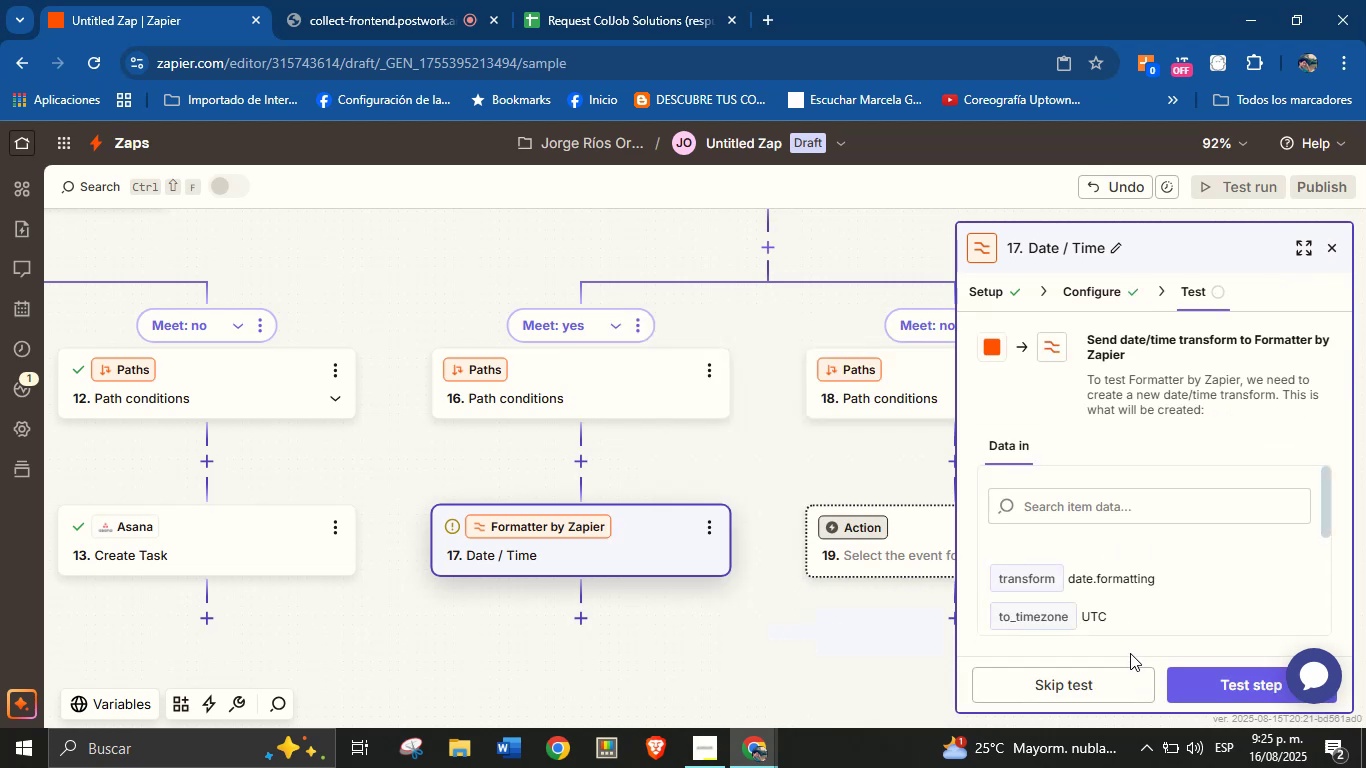 
left_click([1193, 682])
 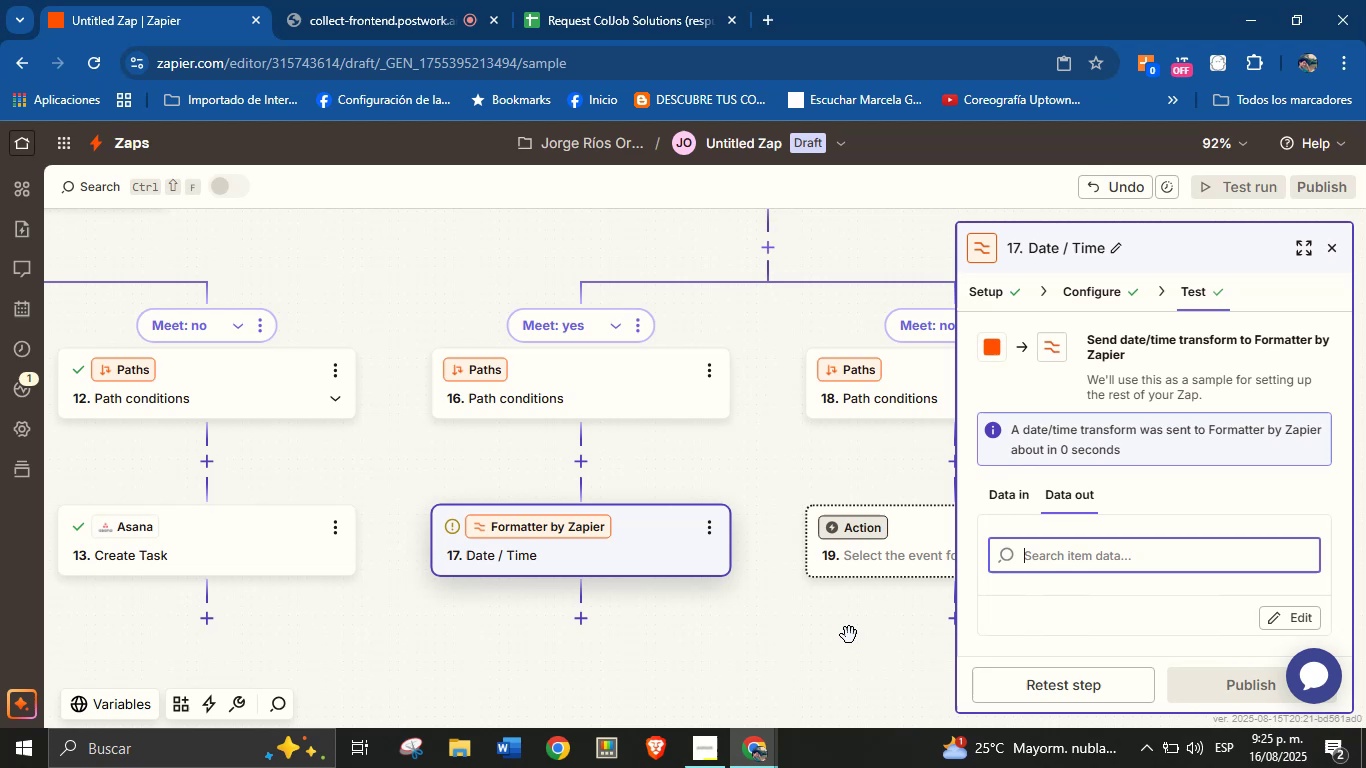 
left_click_drag(start_coordinate=[847, 633], to_coordinate=[847, 609])
 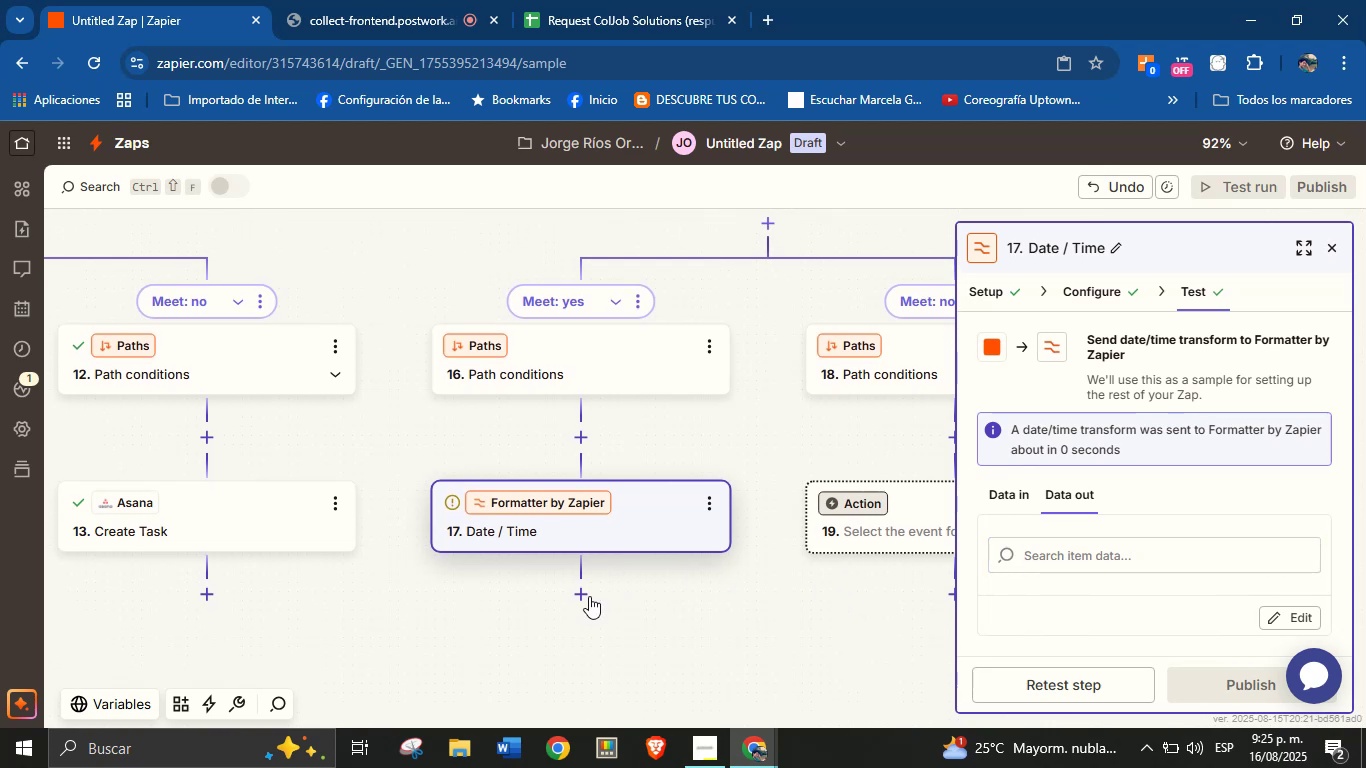 
left_click([588, 596])
 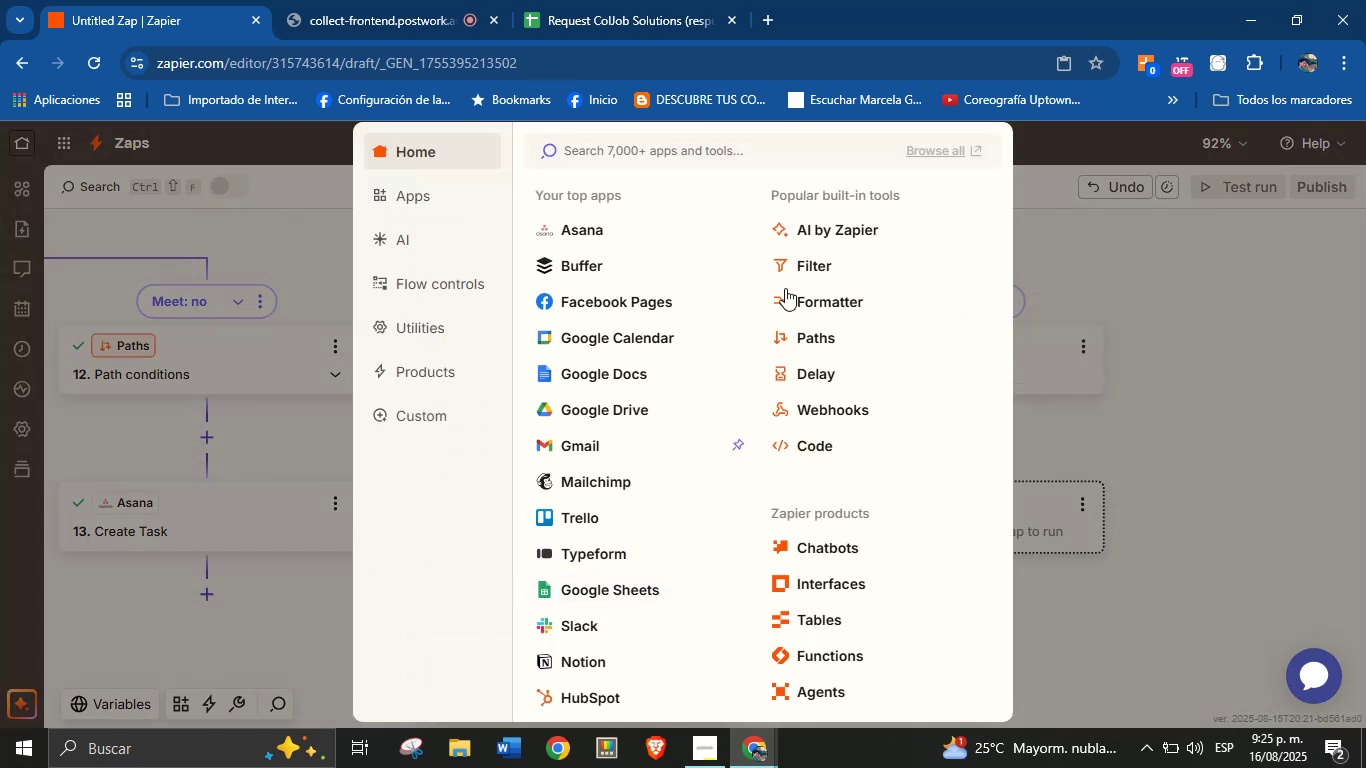 
left_click([814, 302])
 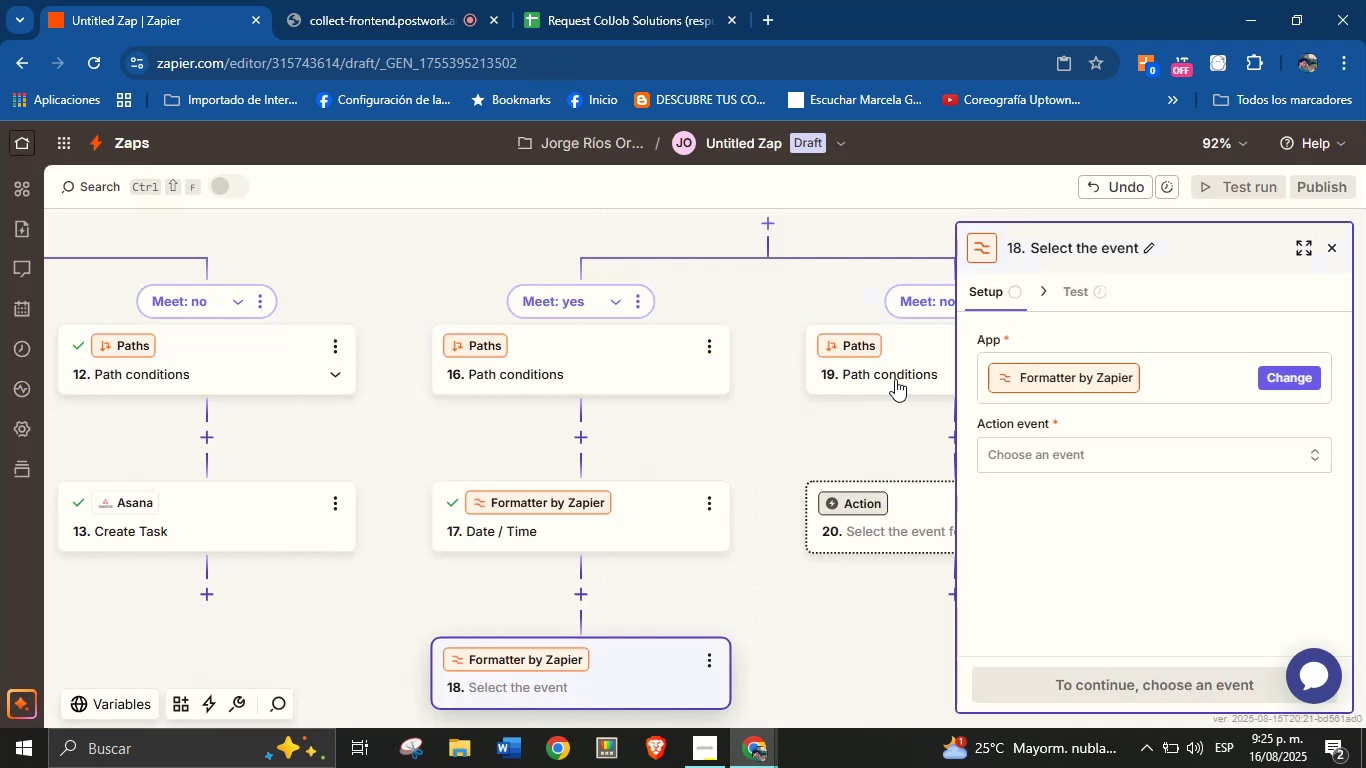 
left_click([1078, 452])
 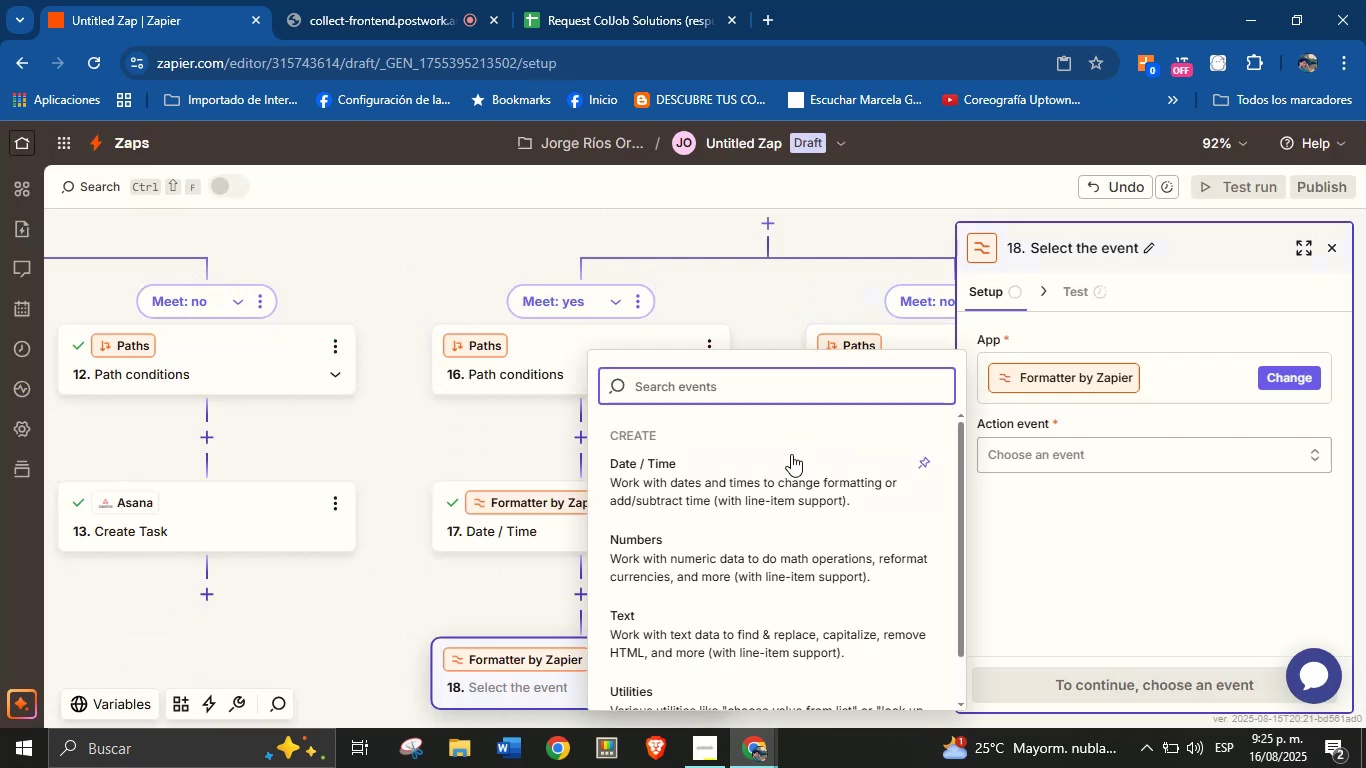 
left_click([753, 504])
 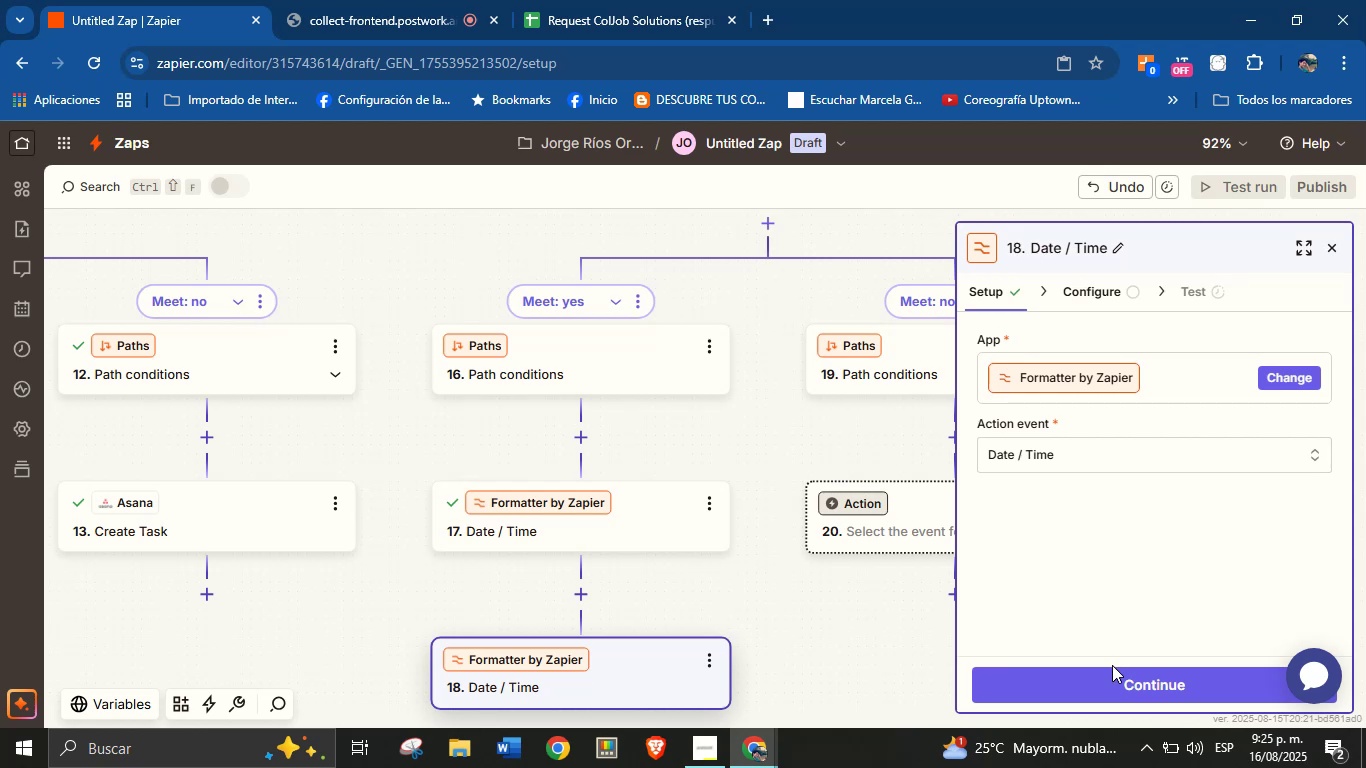 
left_click([1115, 678])
 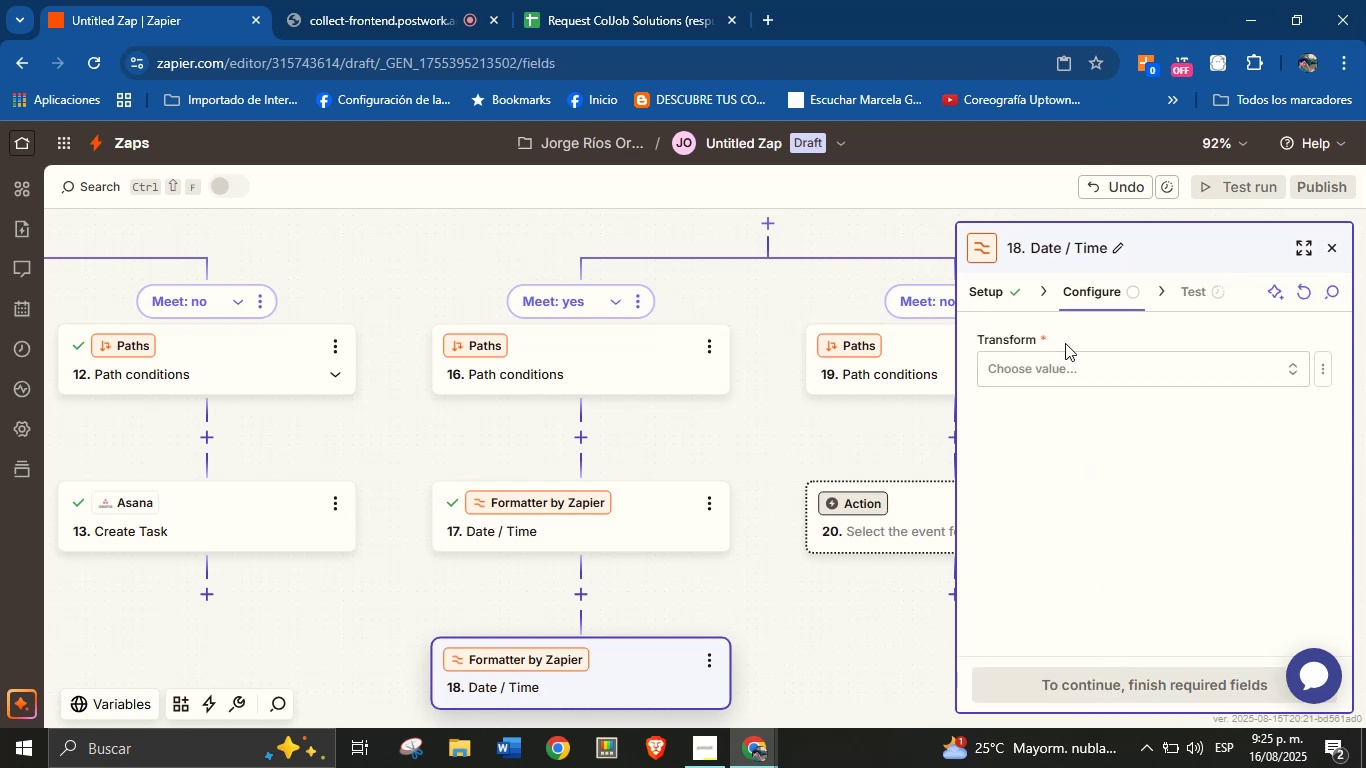 
left_click([1059, 364])
 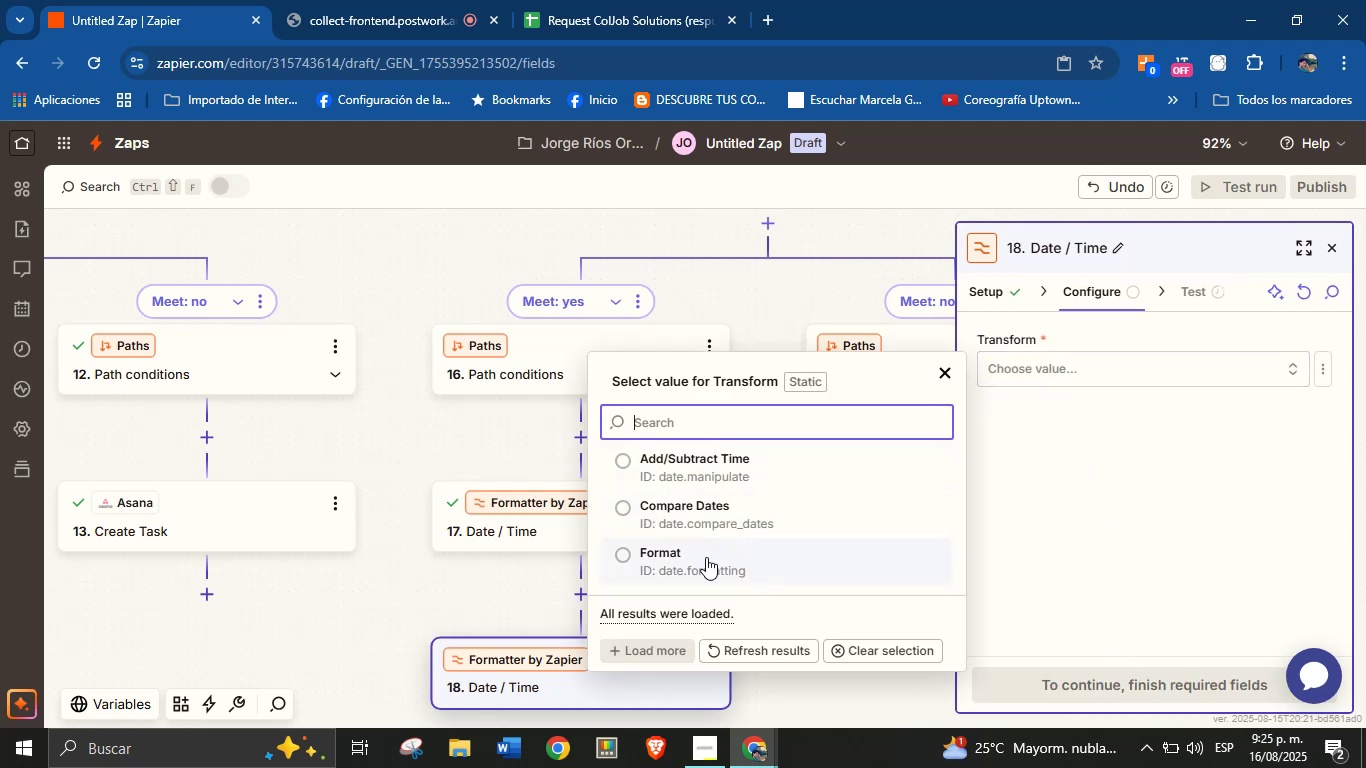 
left_click([706, 546])
 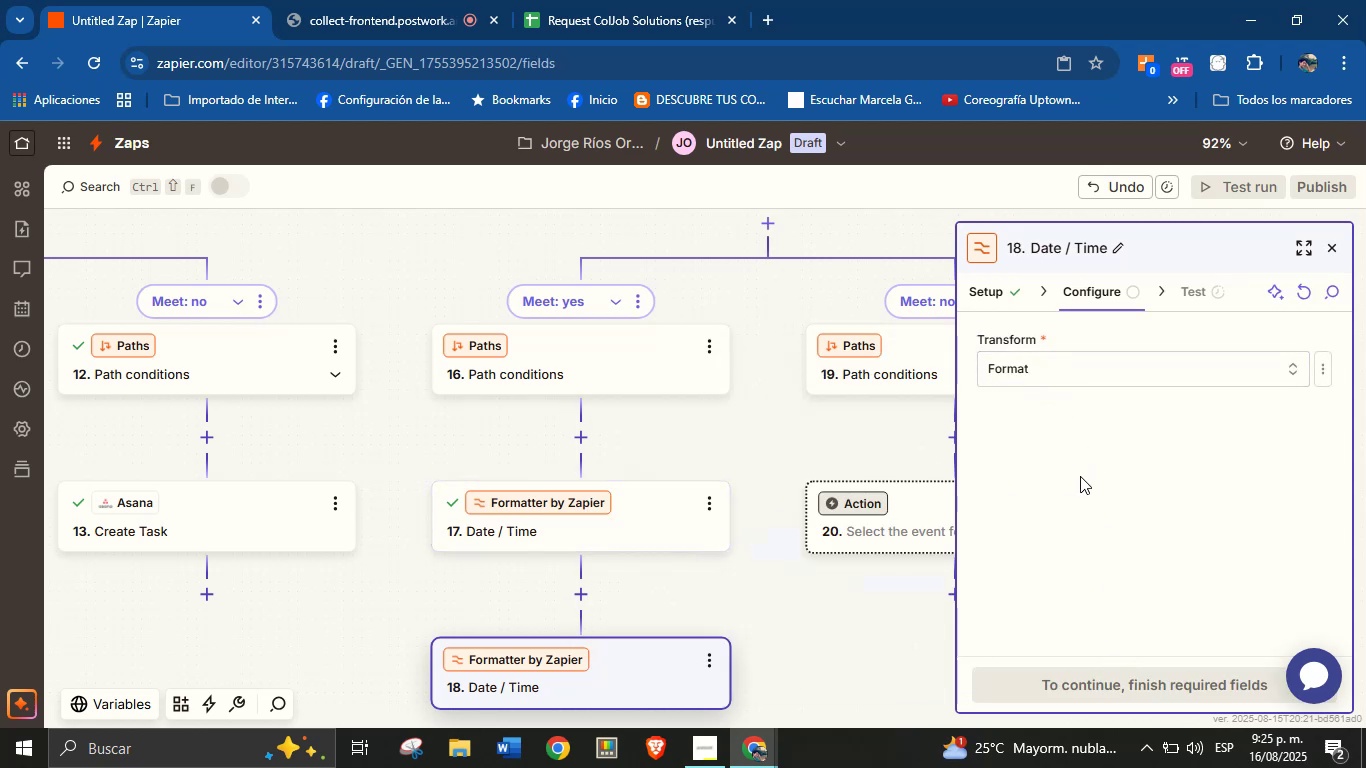 
left_click([1081, 474])
 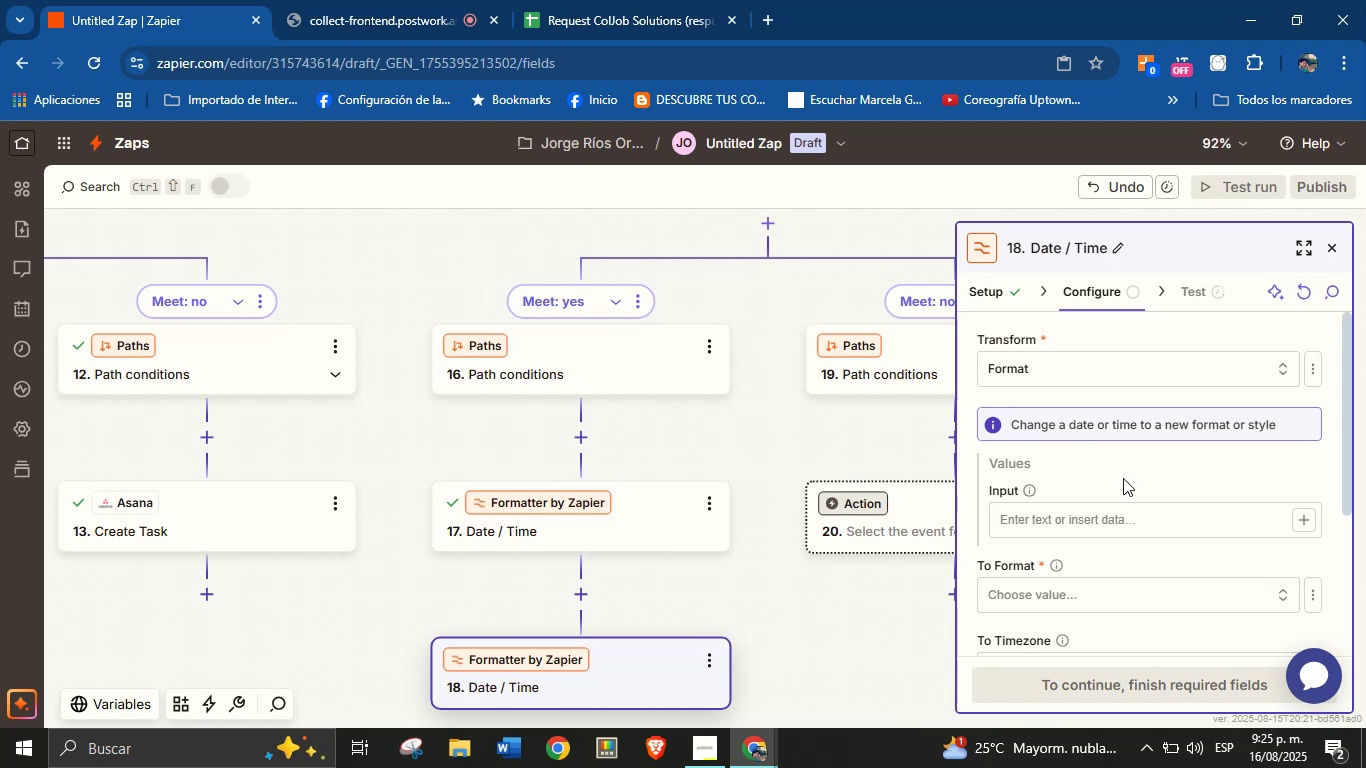 
wait(9.06)
 